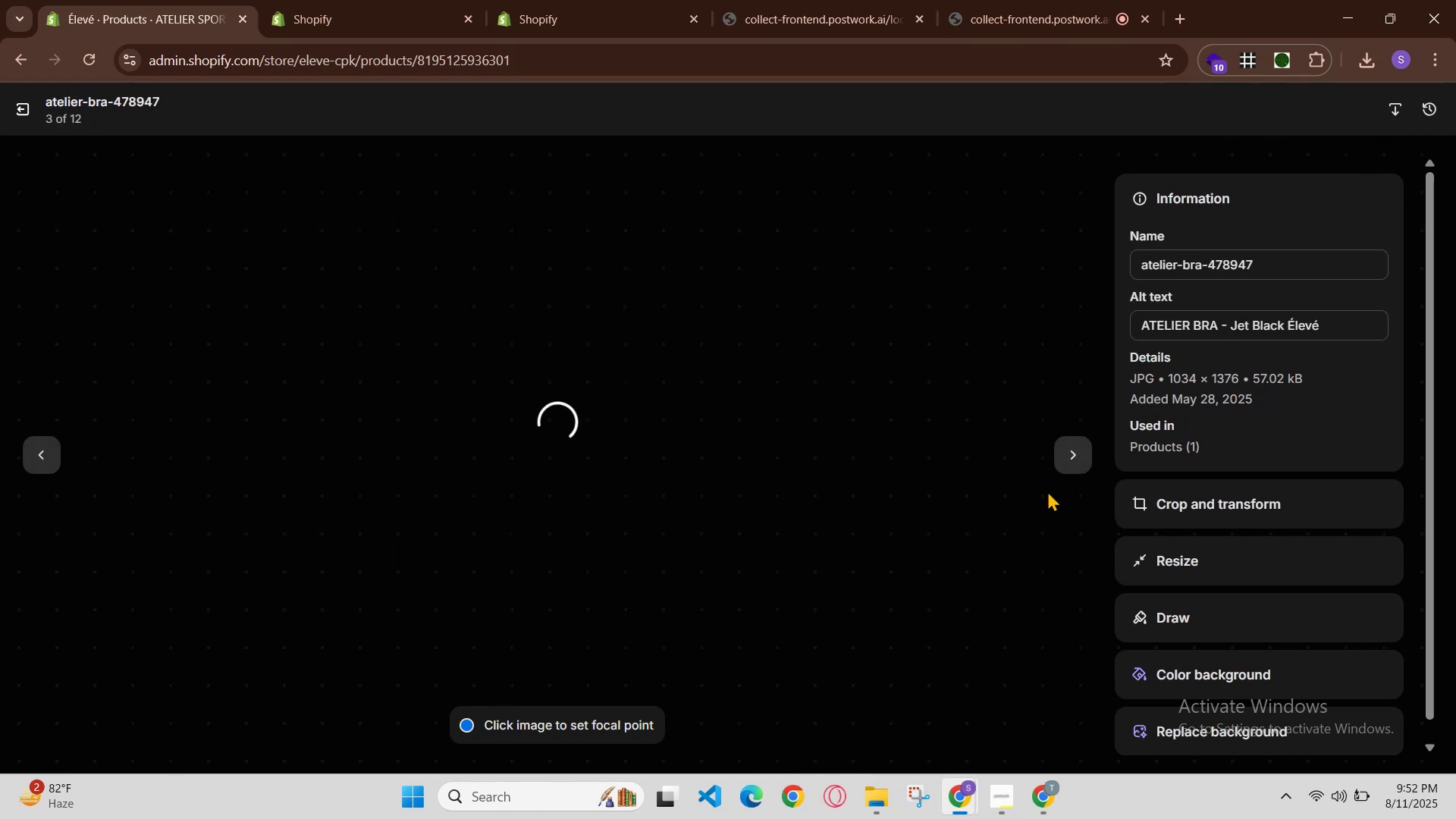 
left_click([1067, 466])
 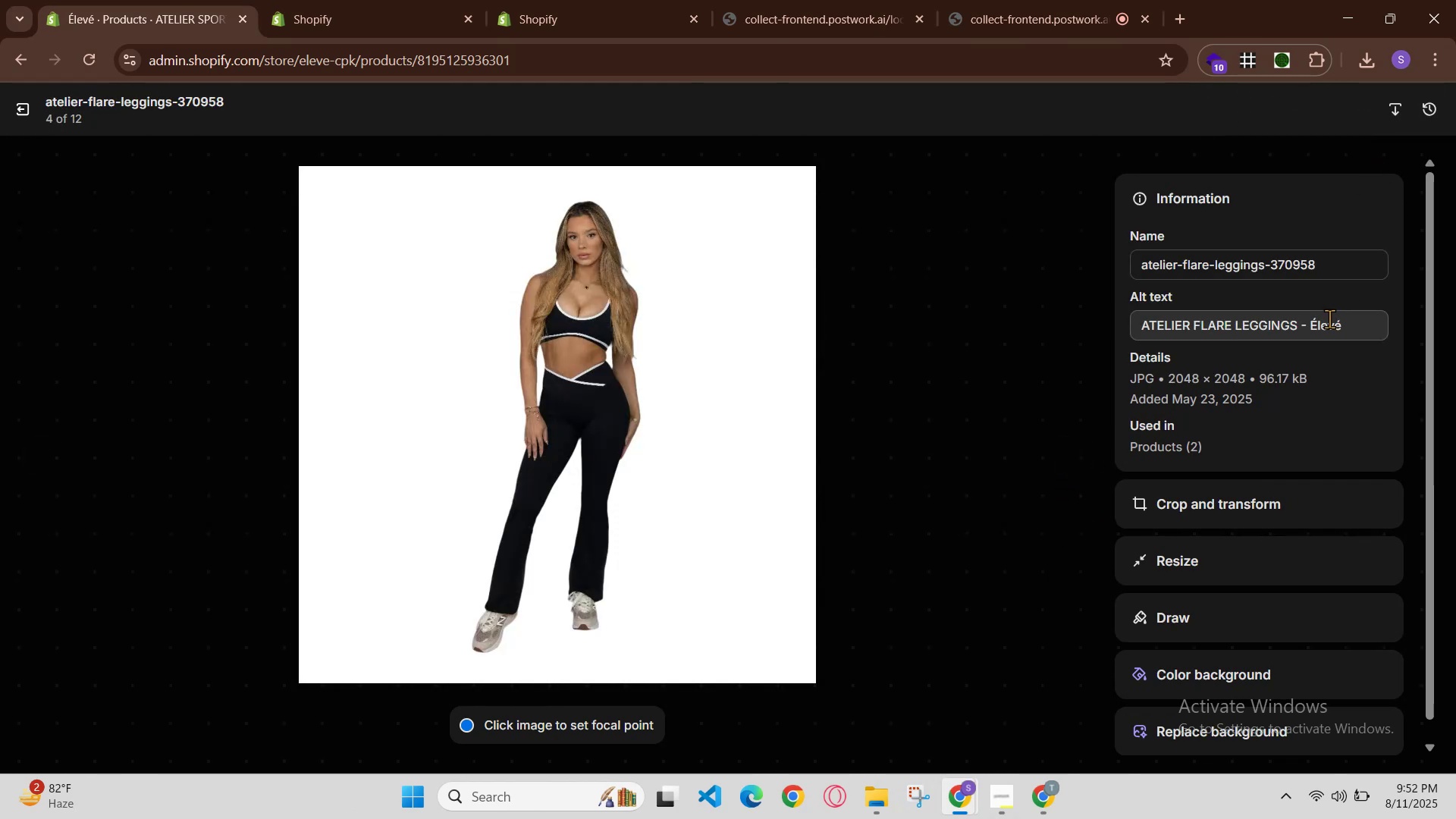 
double_click([1347, 325])
 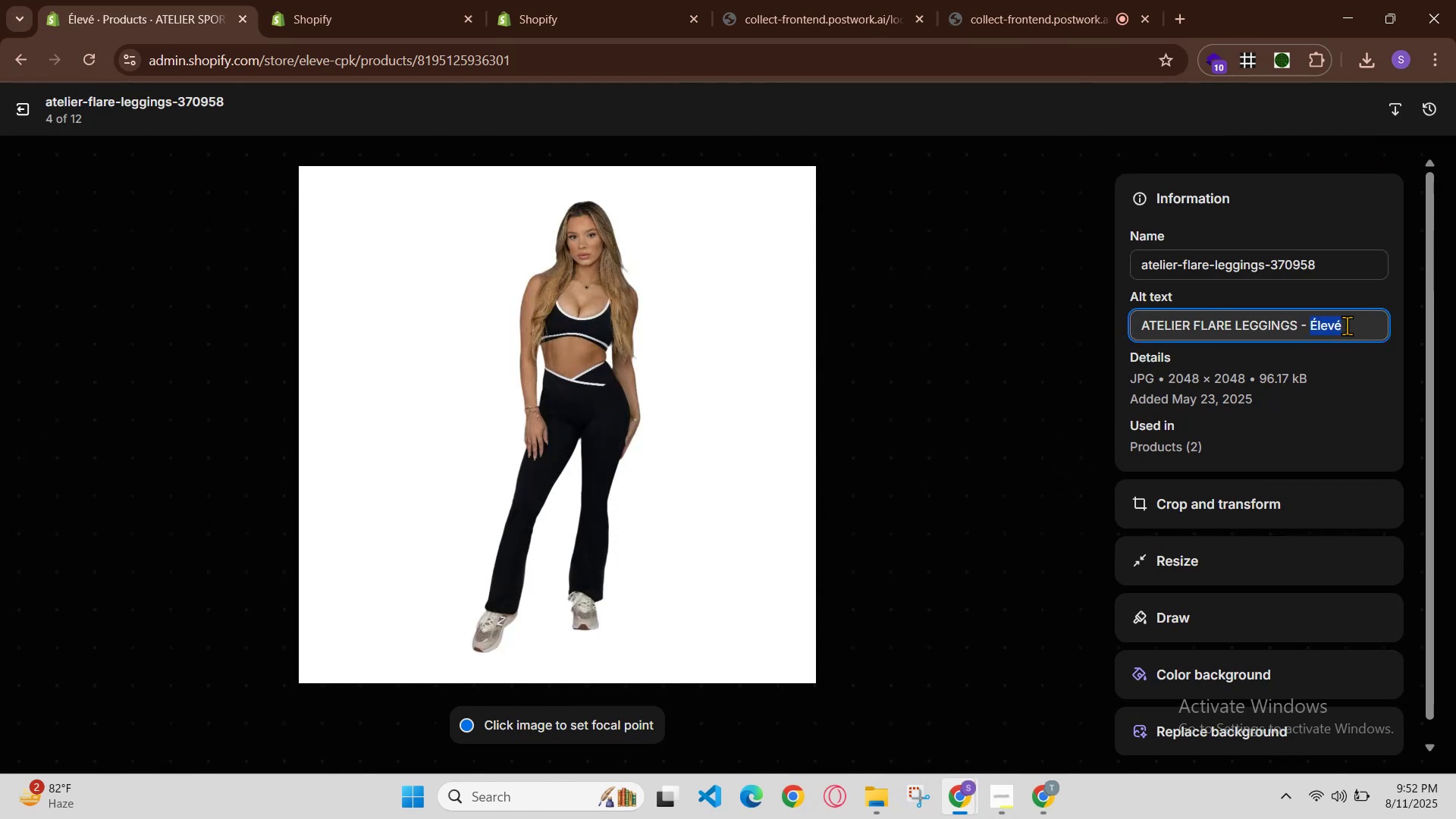 
triple_click([1347, 325])
 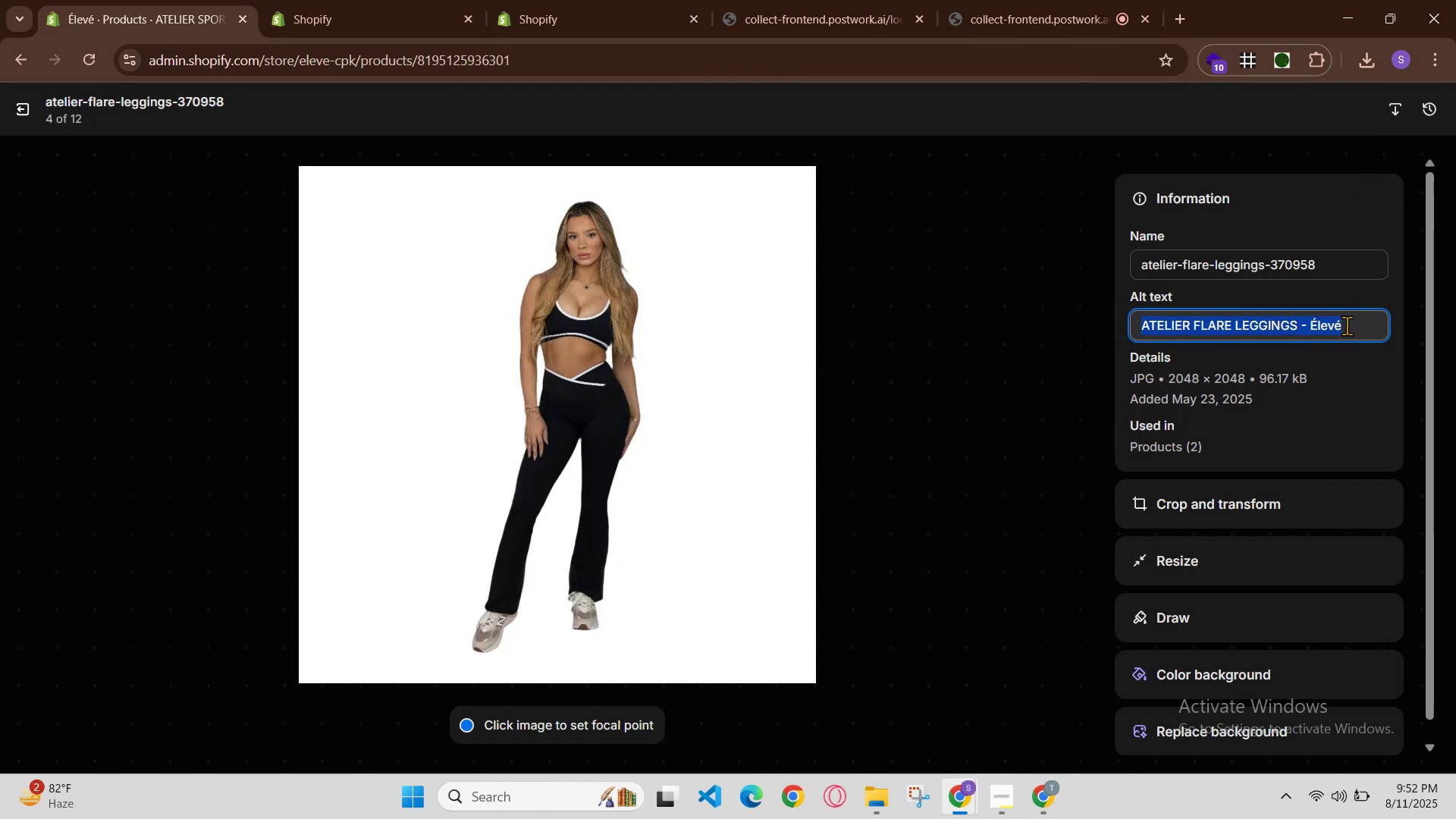 
triple_click([1347, 325])
 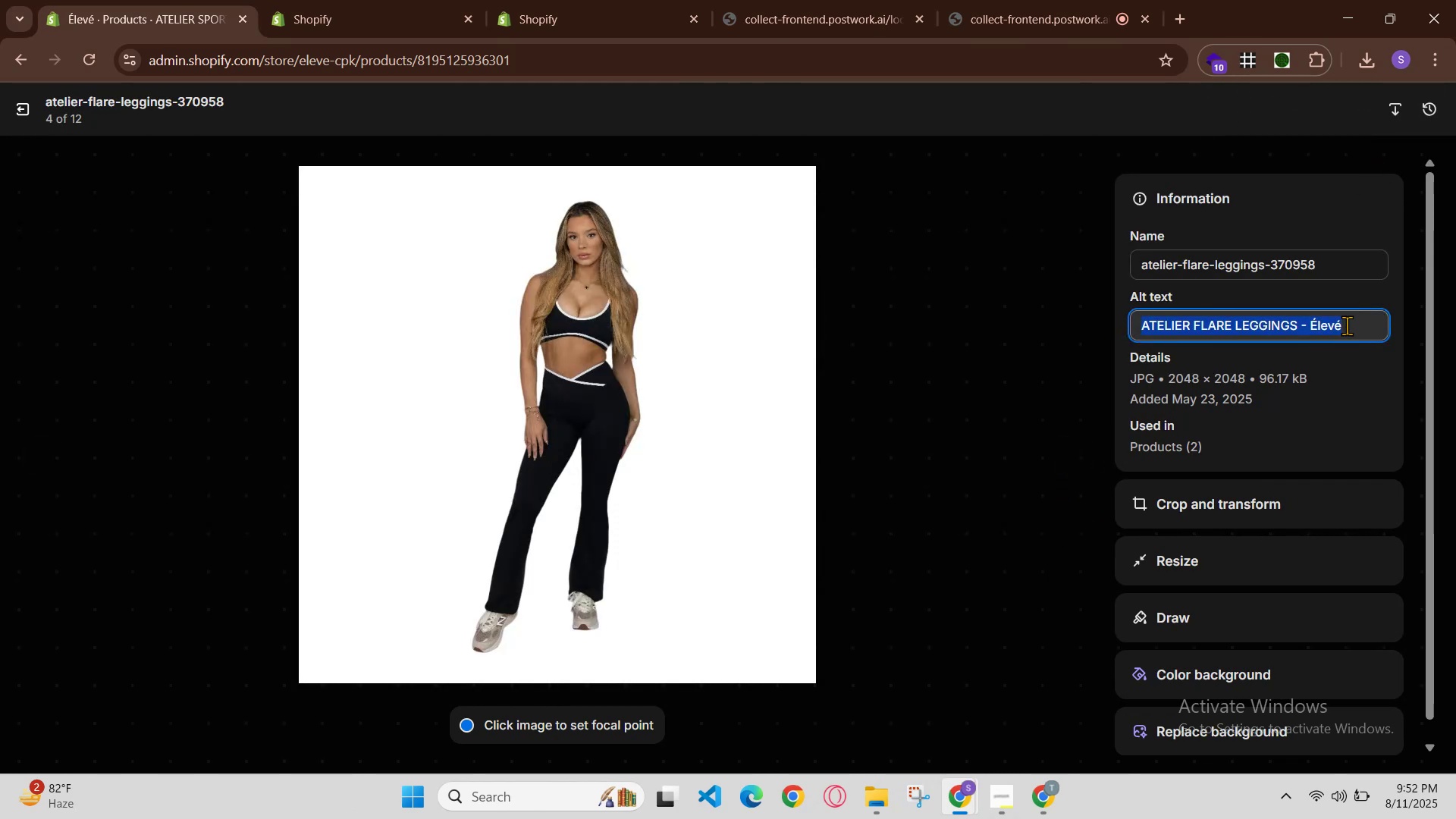 
key(Control+V)
 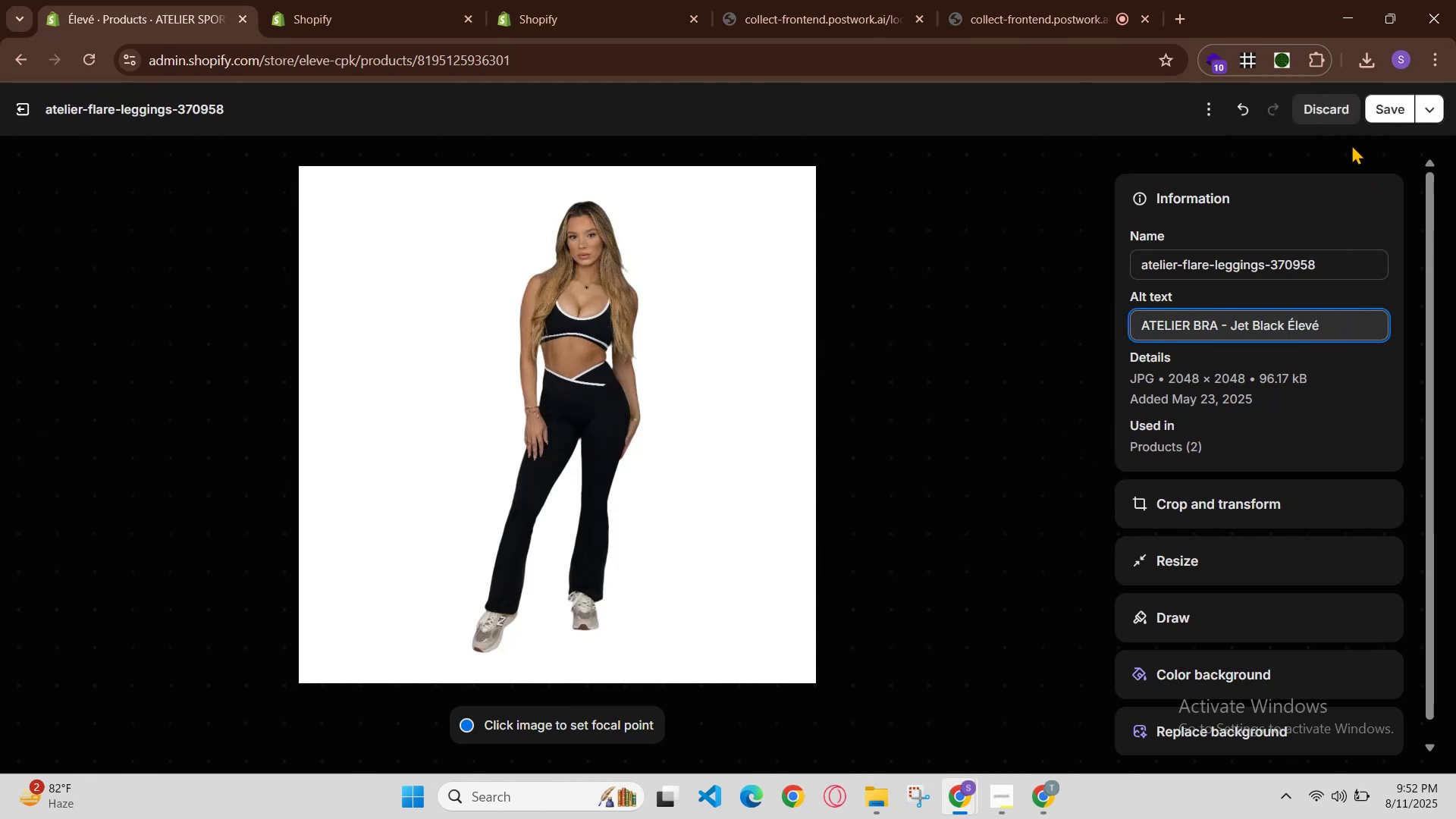 
left_click([1382, 102])
 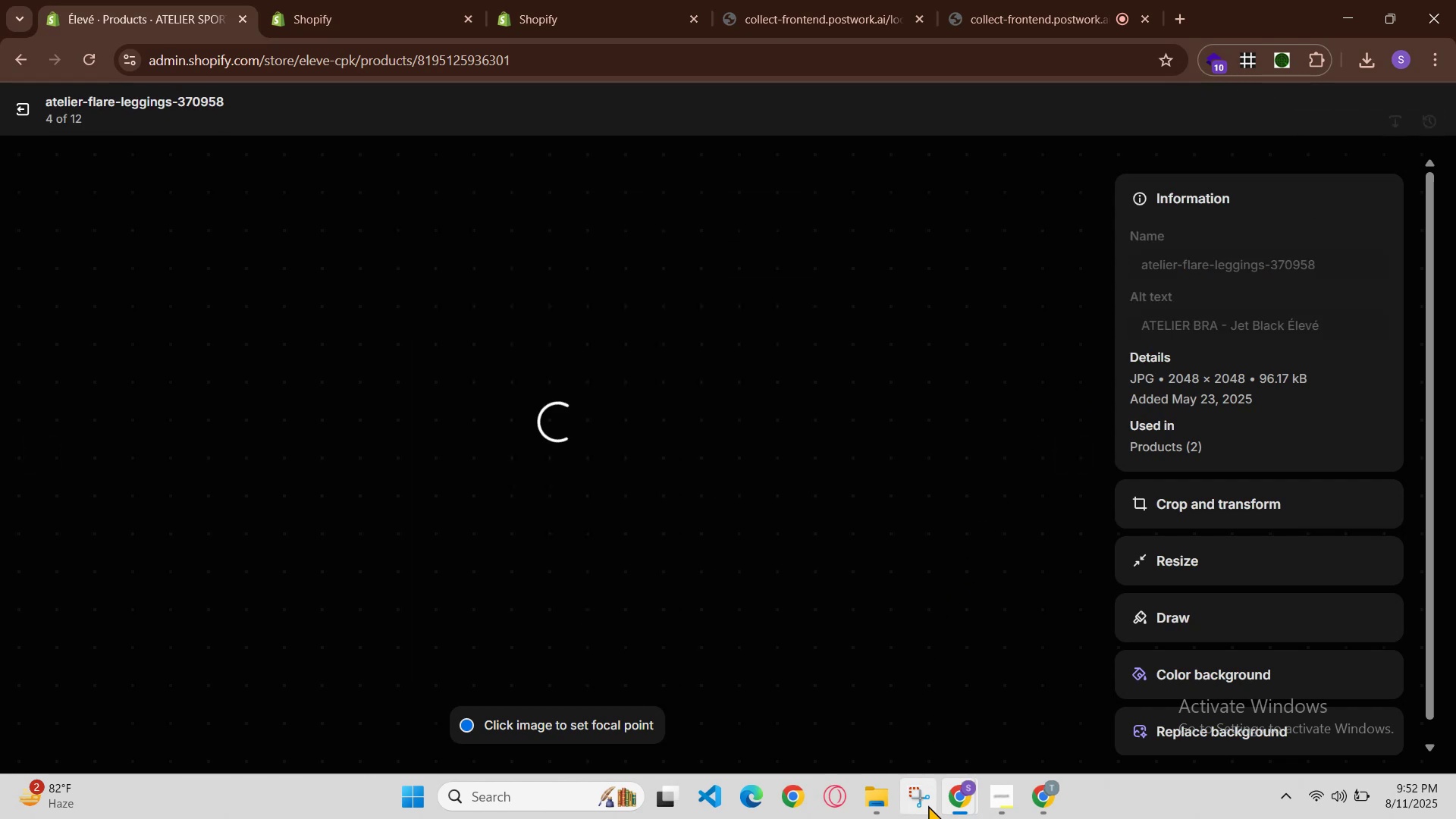 
left_click([947, 799])
 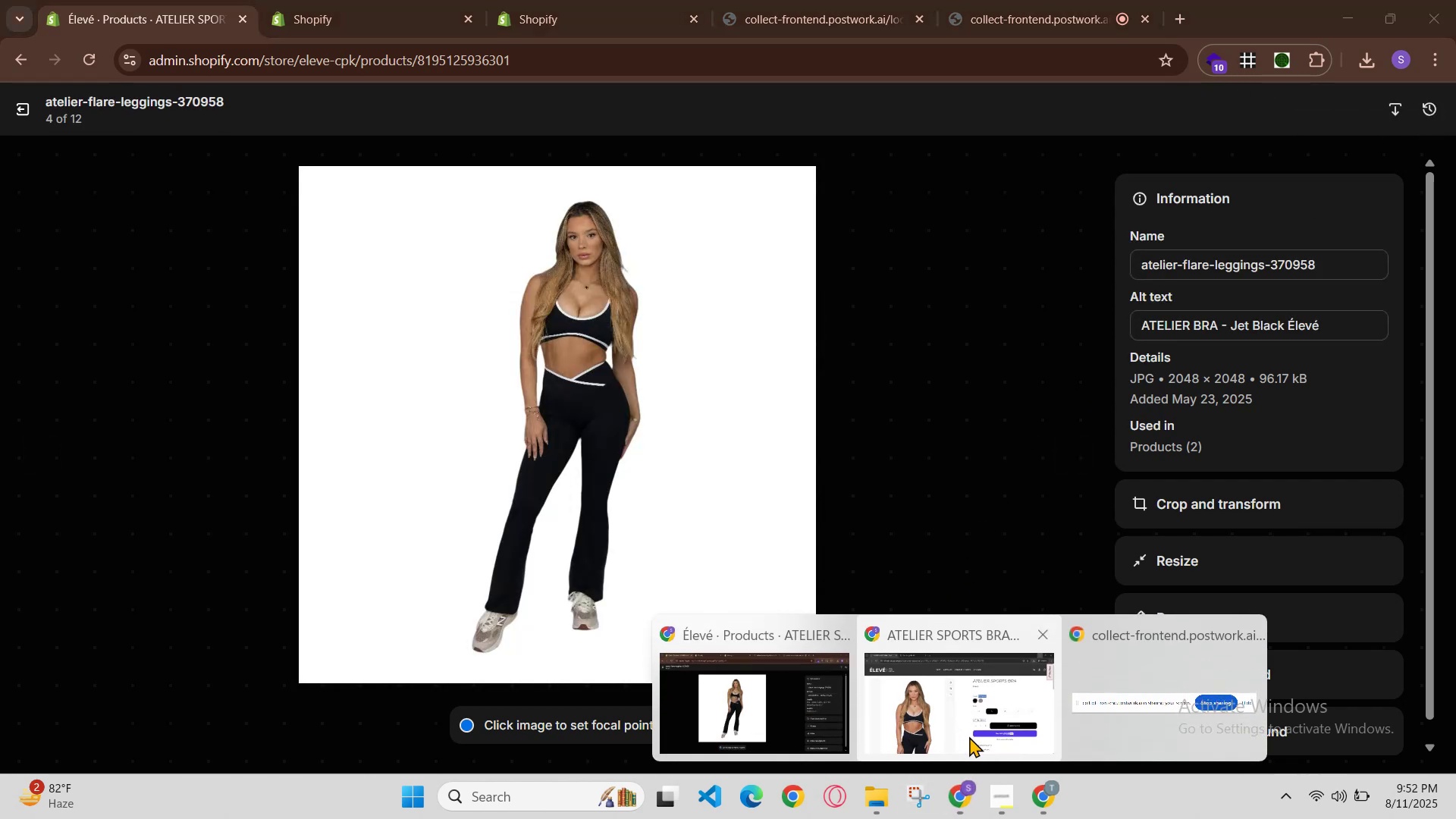 
left_click([973, 725])
 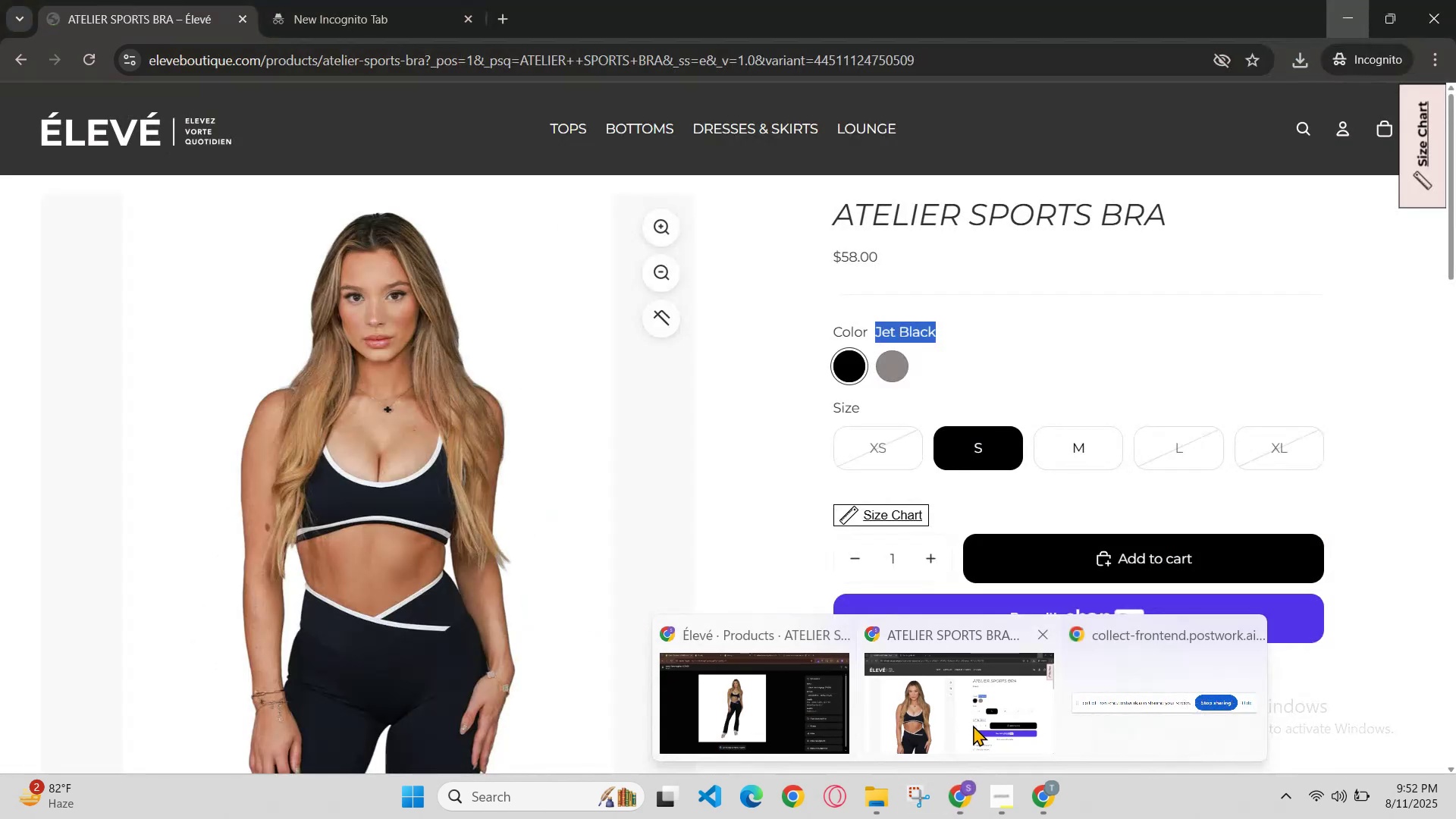 
key(Control+R)
 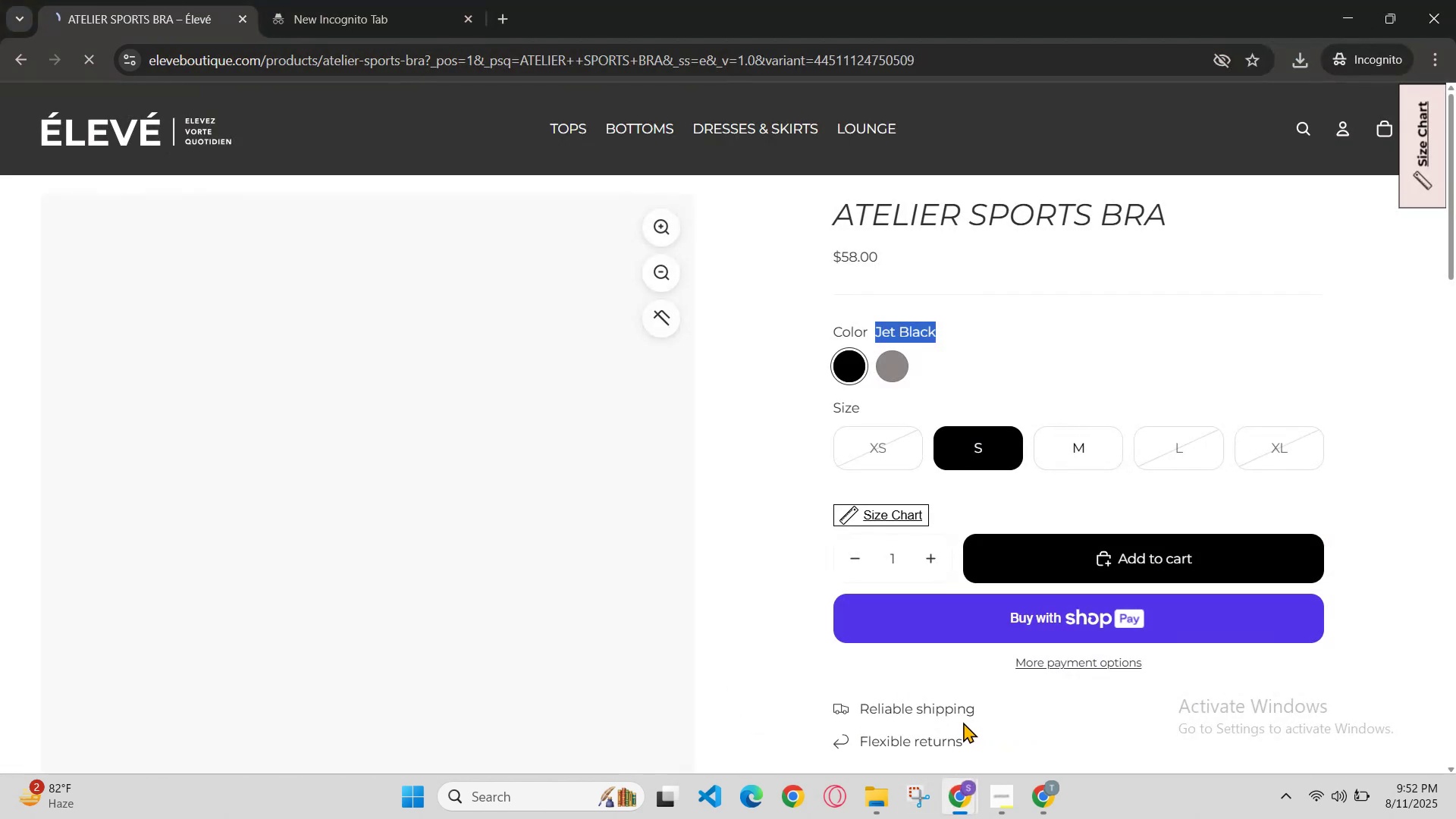 
key(Control+T)
 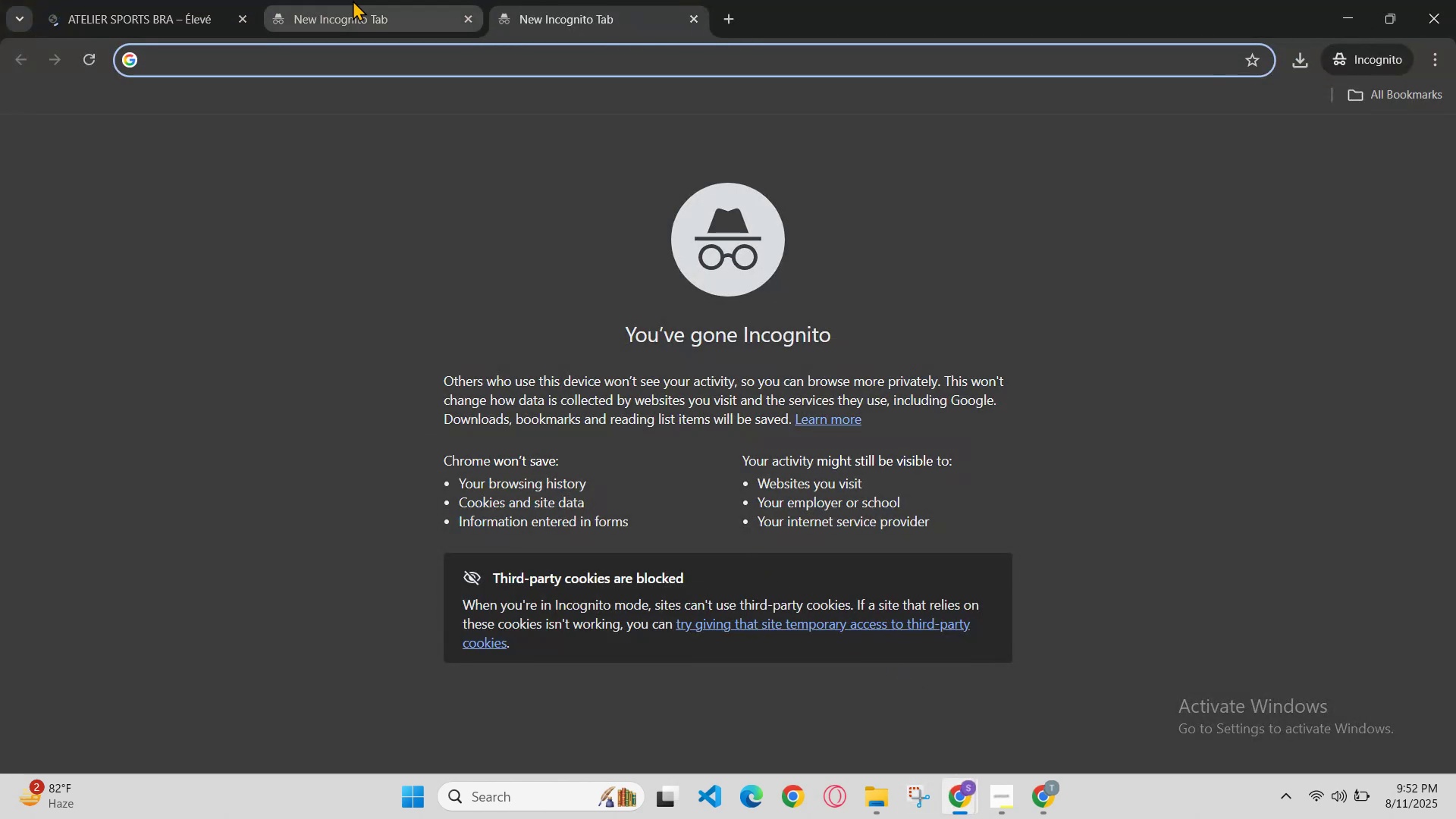 
left_click([176, 0])
 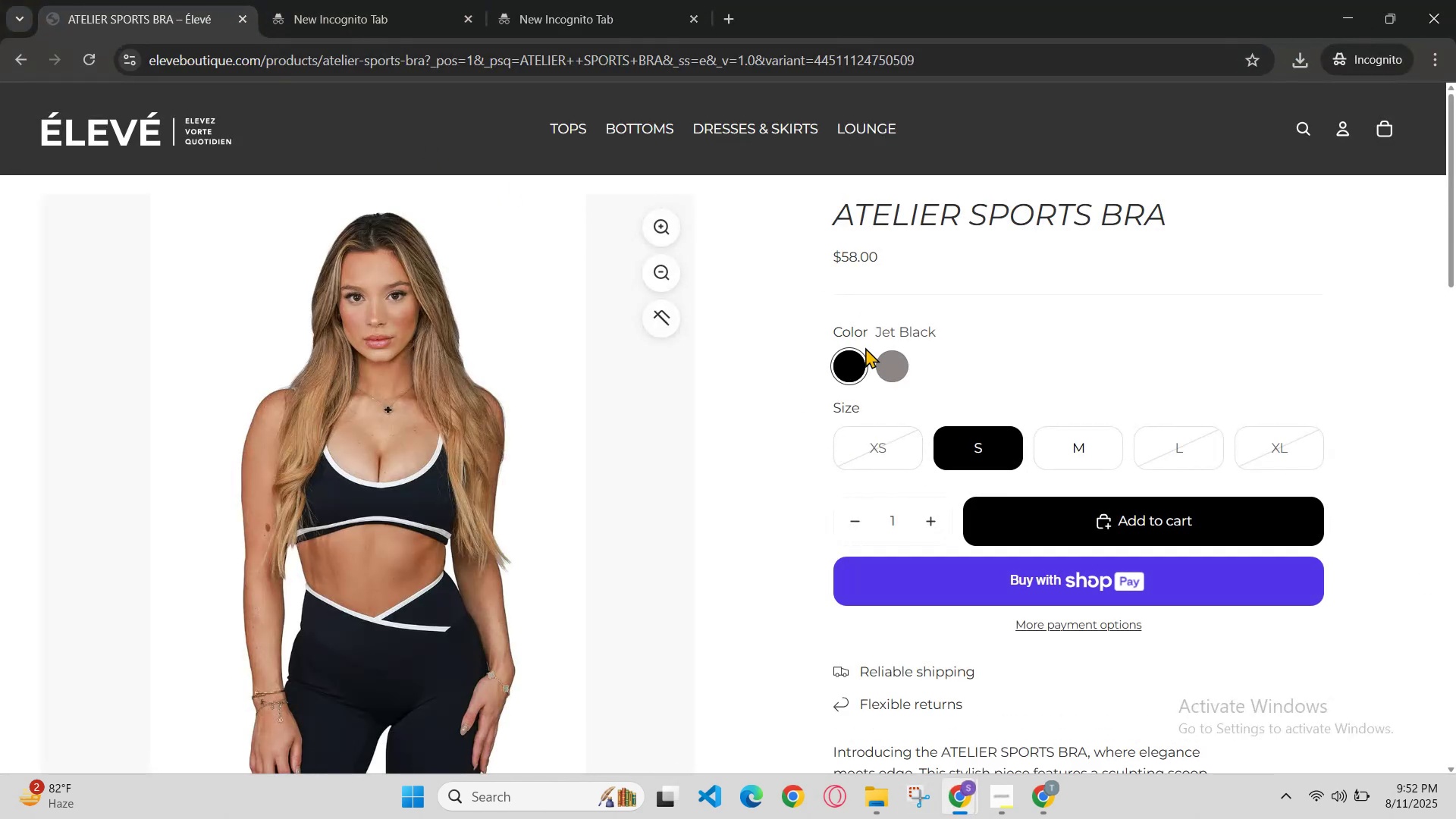 
left_click([888, 362])
 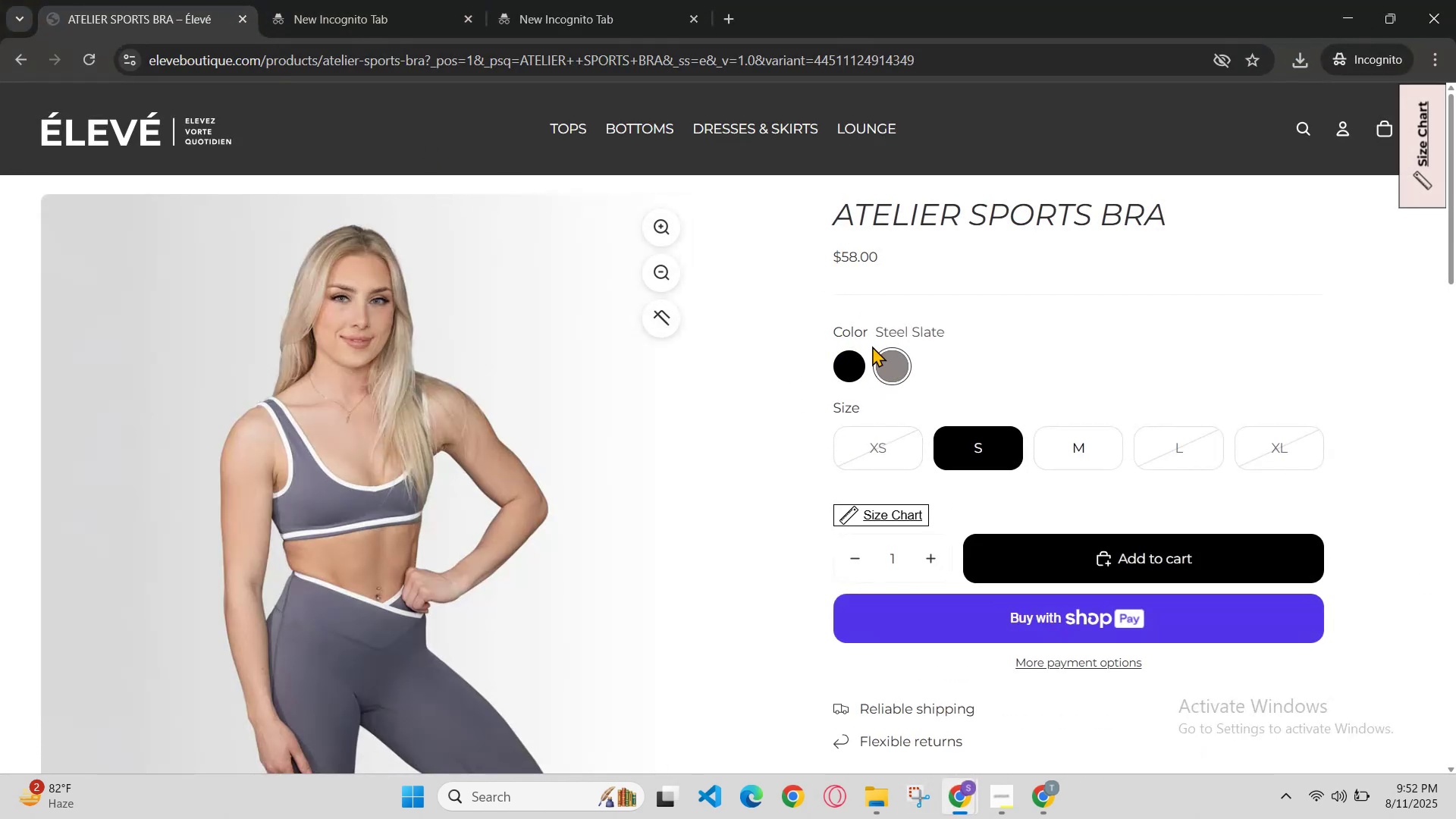 
left_click_drag(start_coordinate=[877, 330], to_coordinate=[1004, 334])
 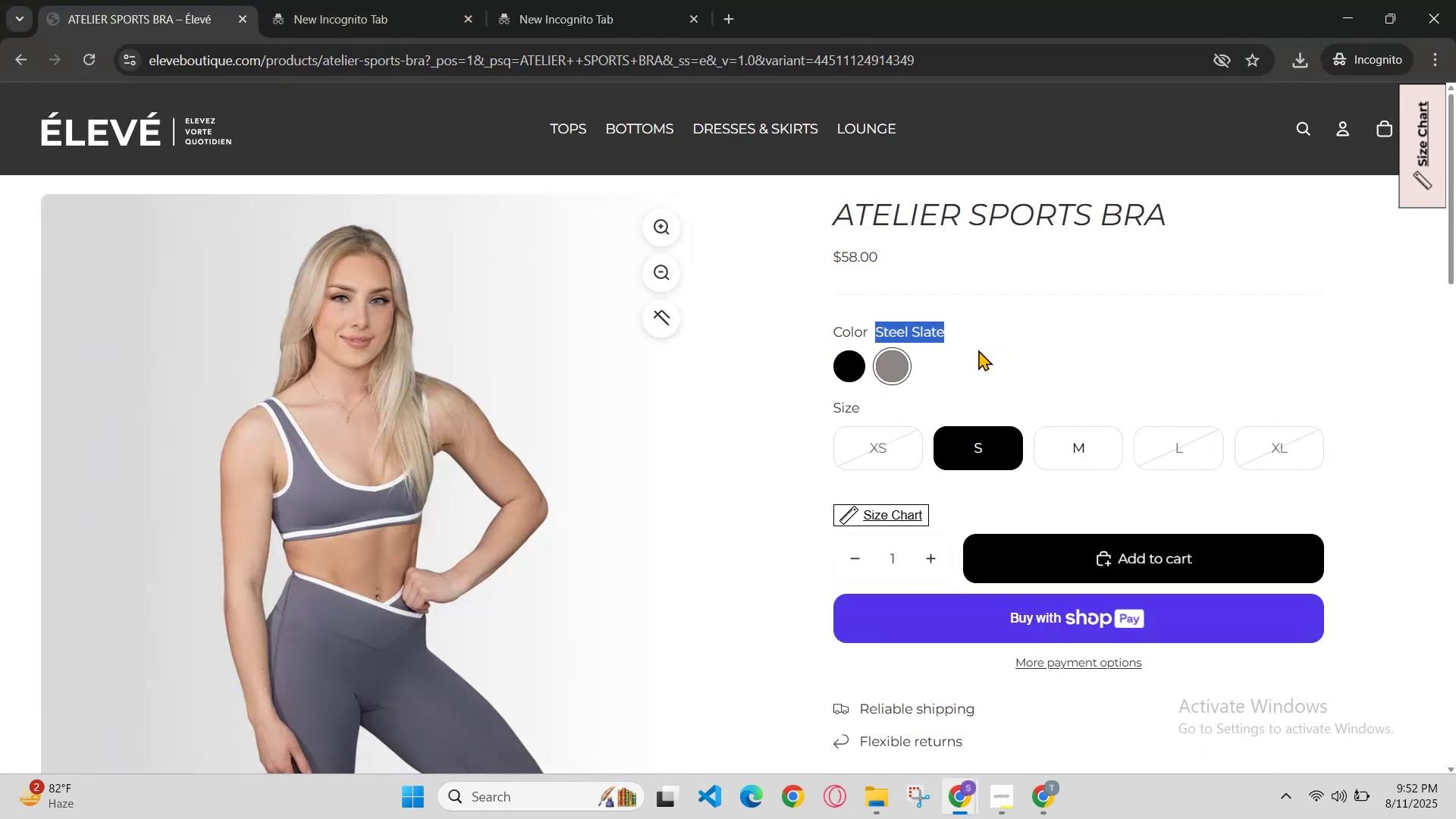 
key(Control+C)
 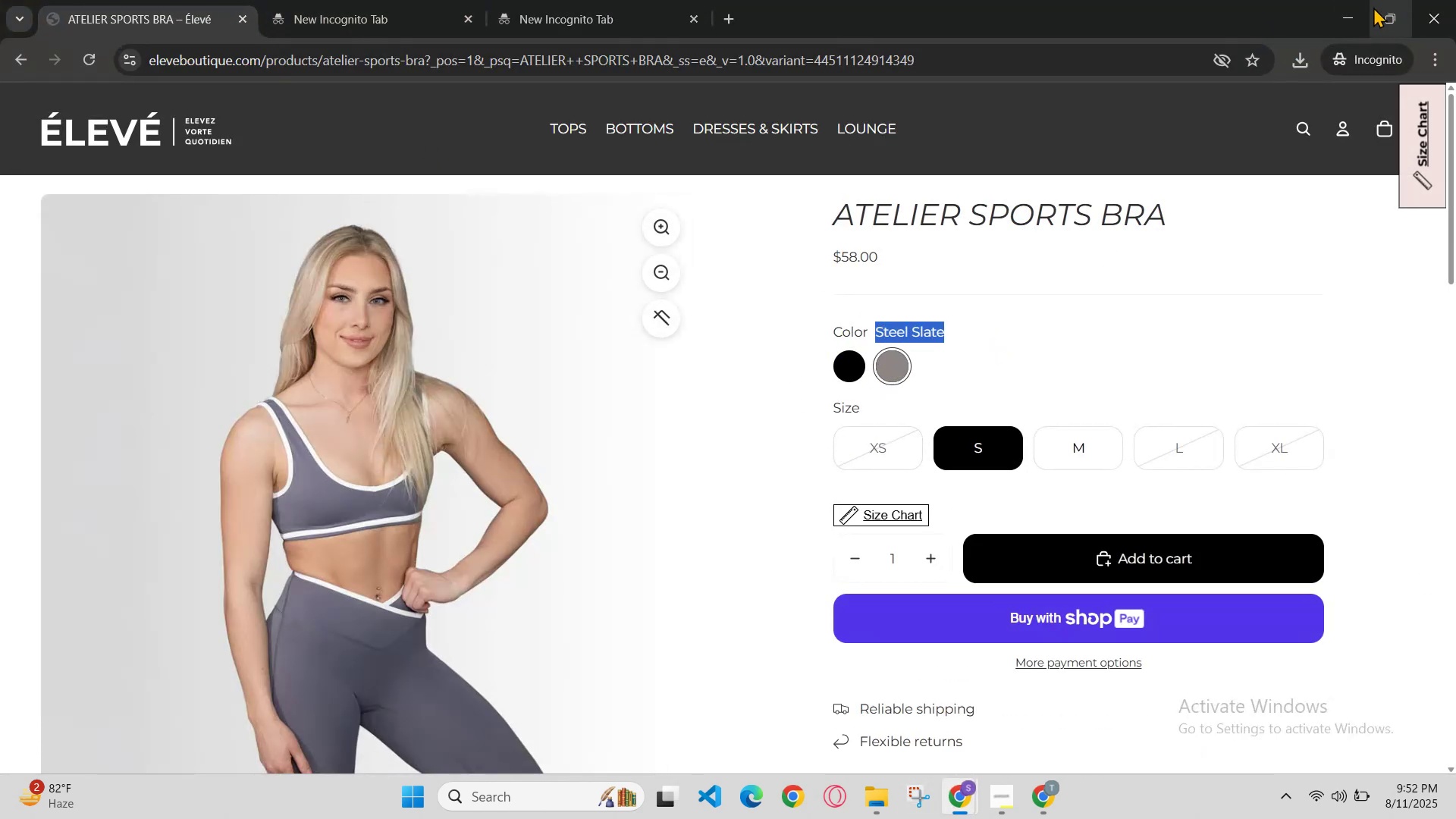 
left_click([1333, 14])
 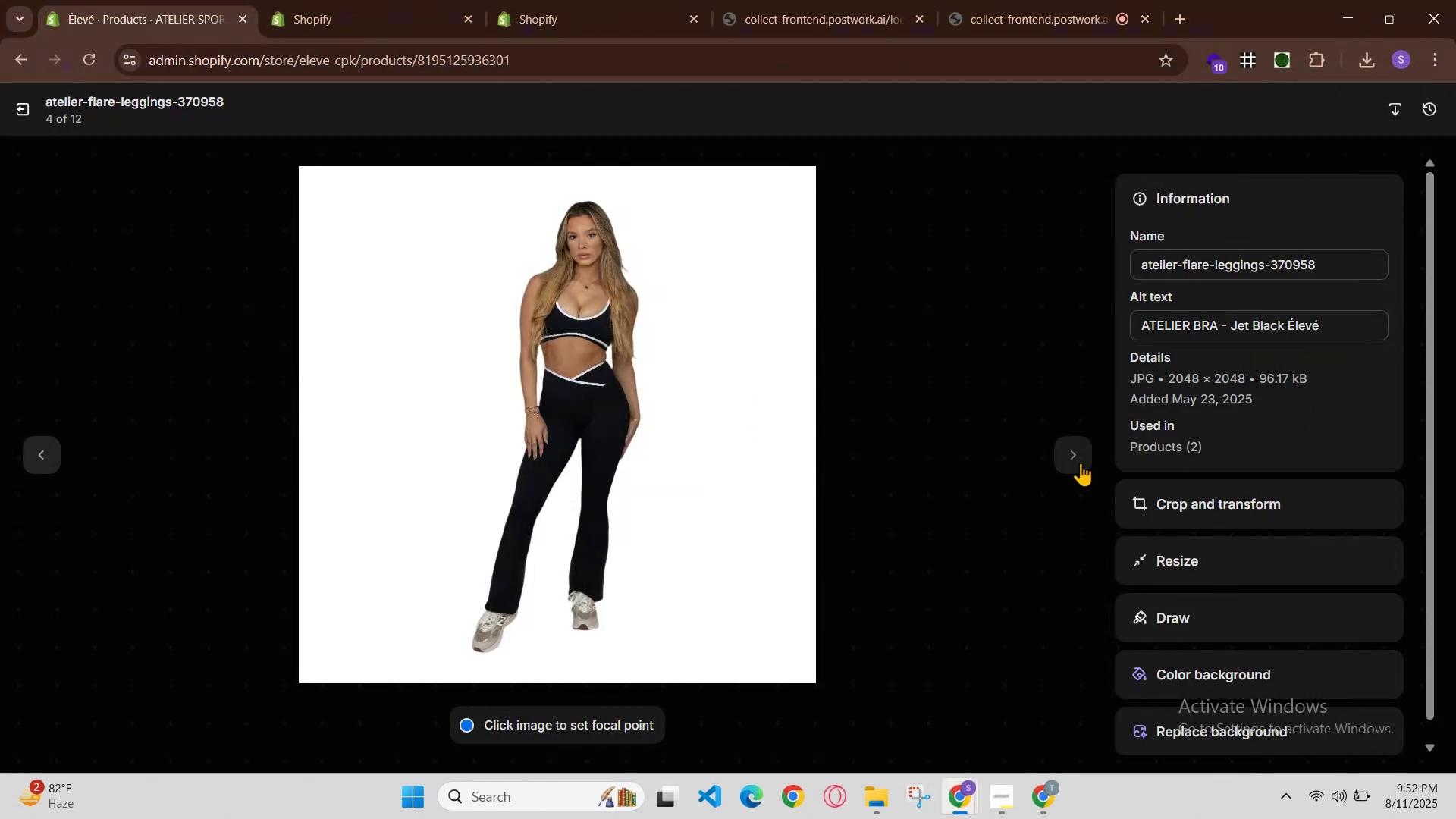 
left_click([1074, 463])
 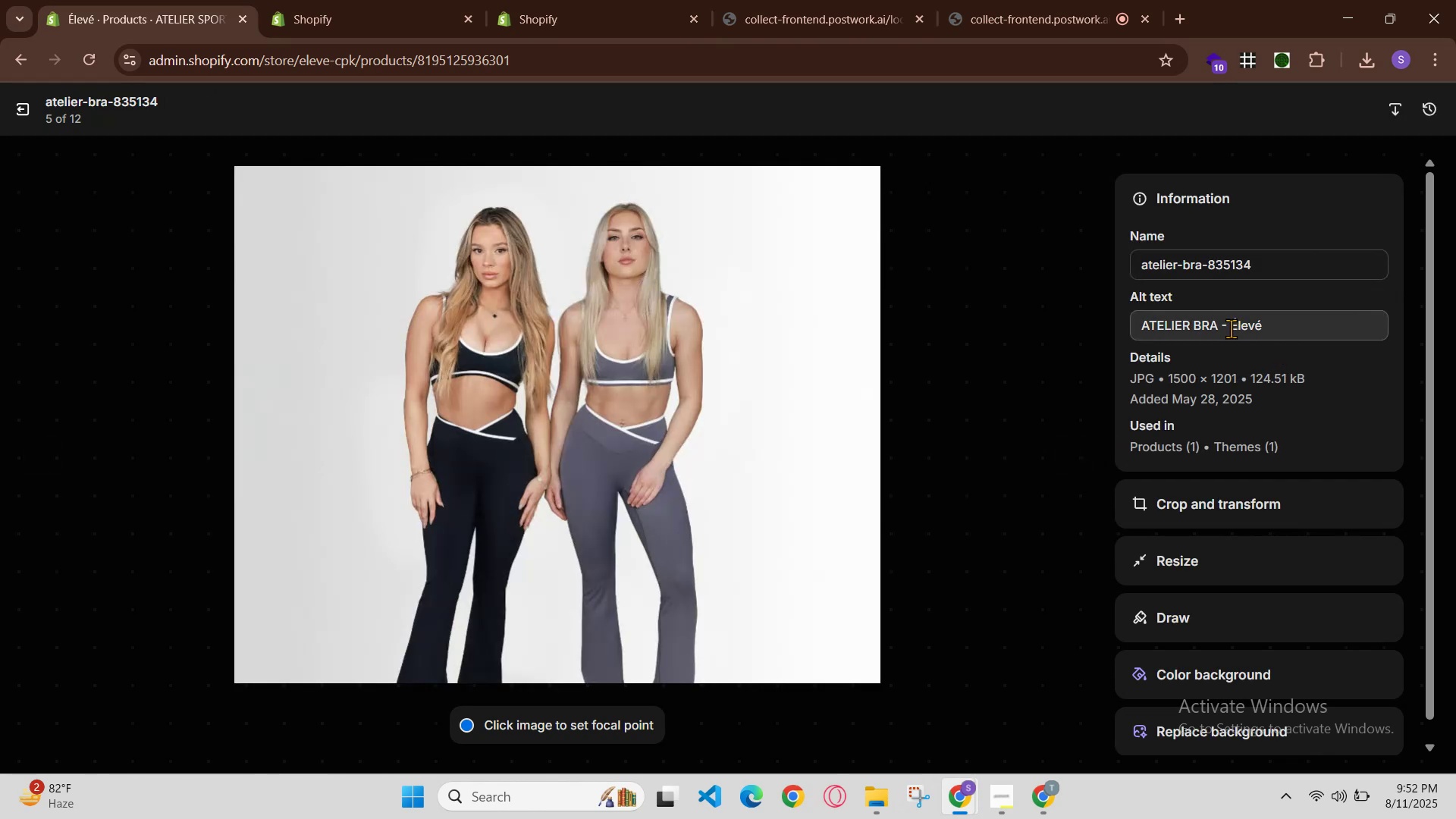 
left_click([1028, 729])
 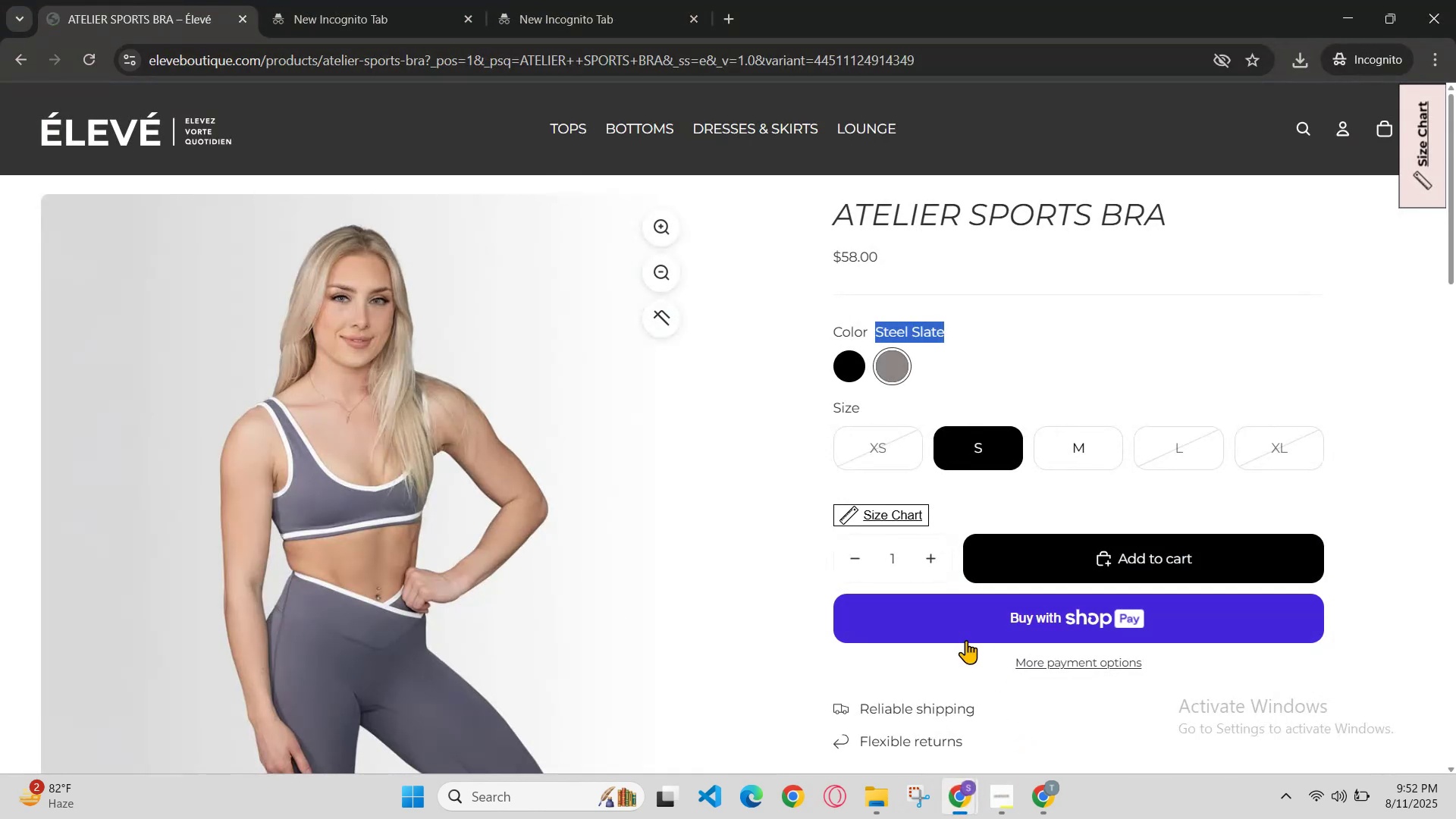 
scroll: coordinate [939, 640], scroll_direction: down, amount: 1.0
 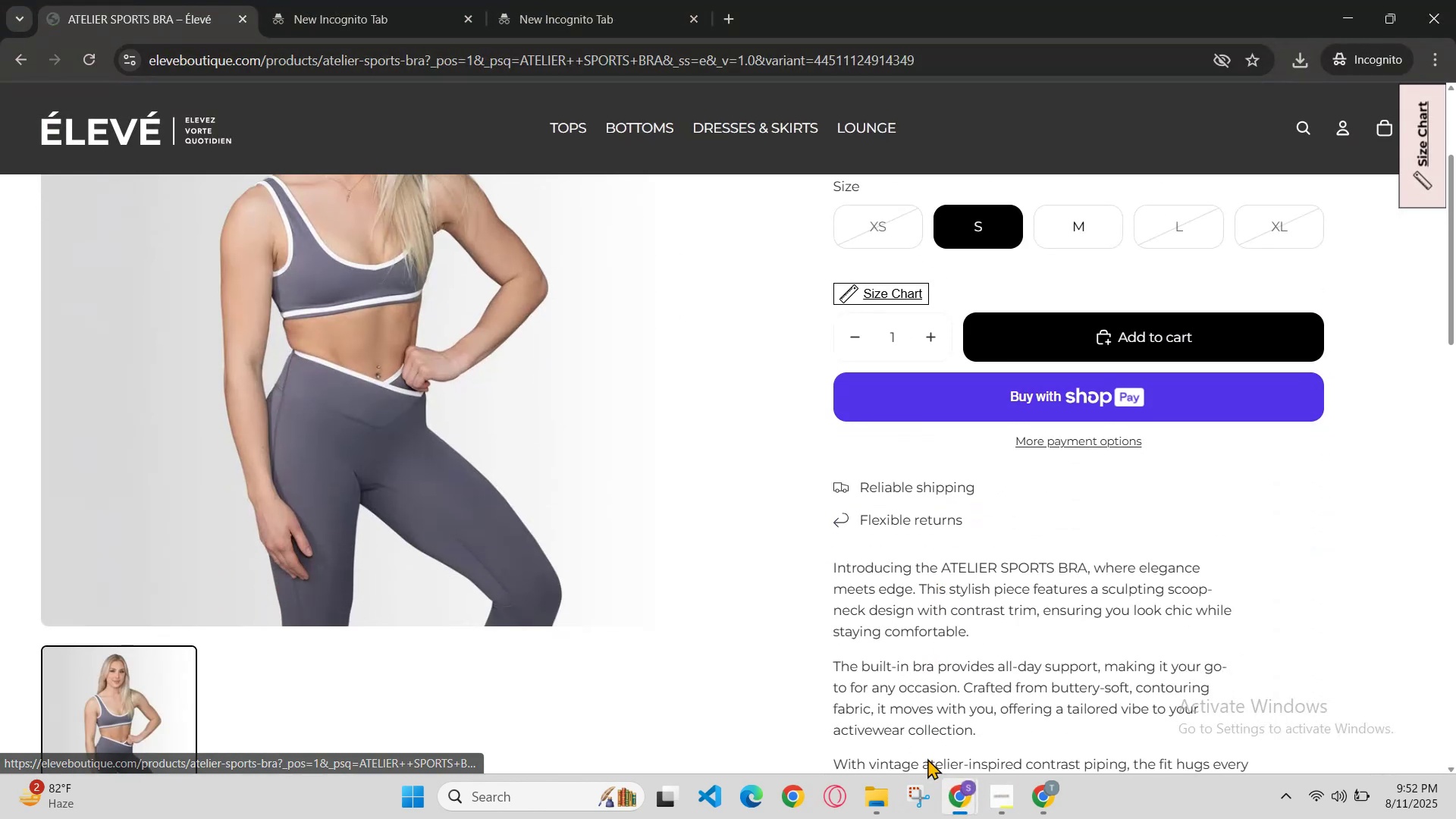 
left_click([965, 795])
 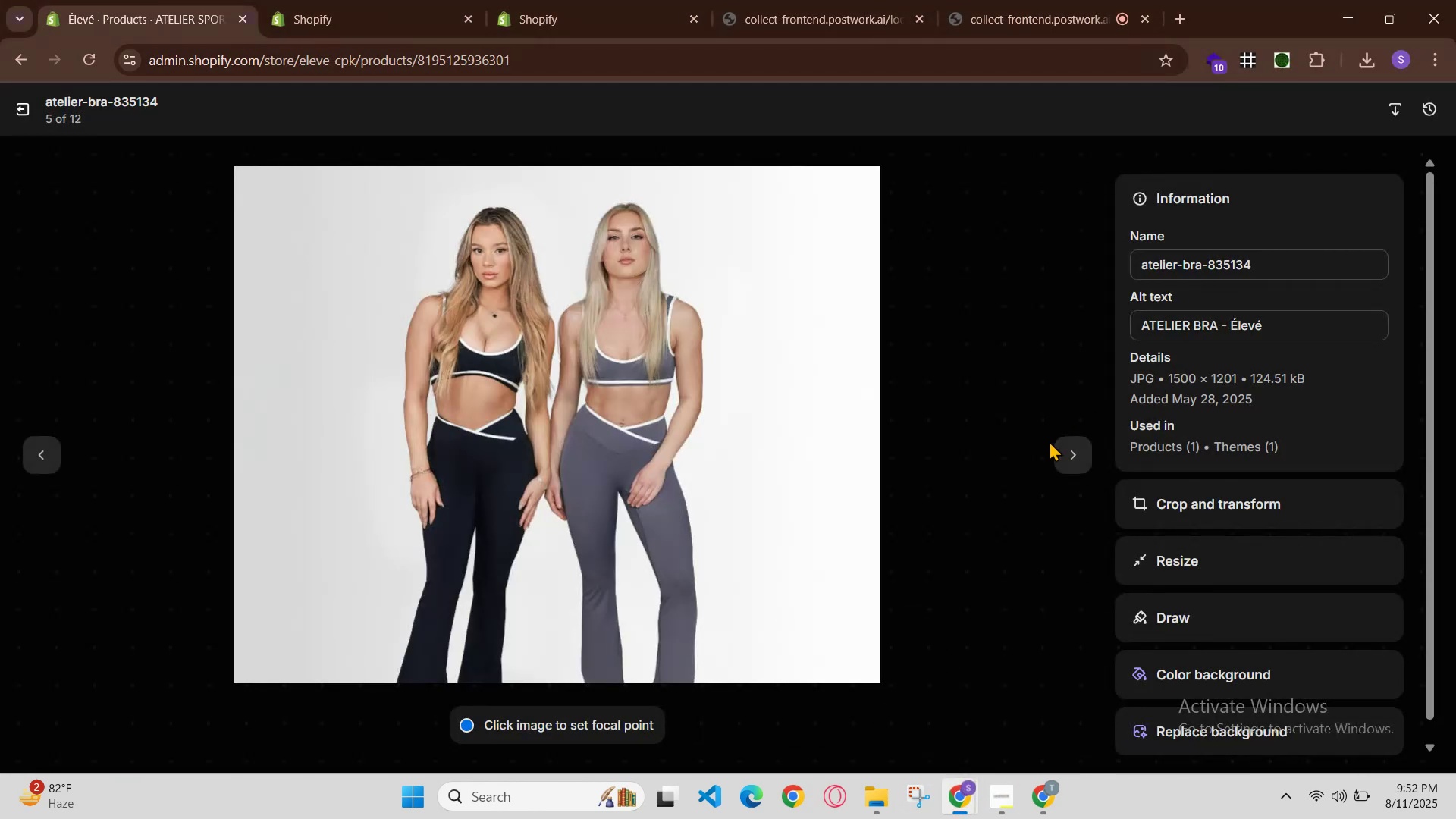 
left_click([1075, 446])
 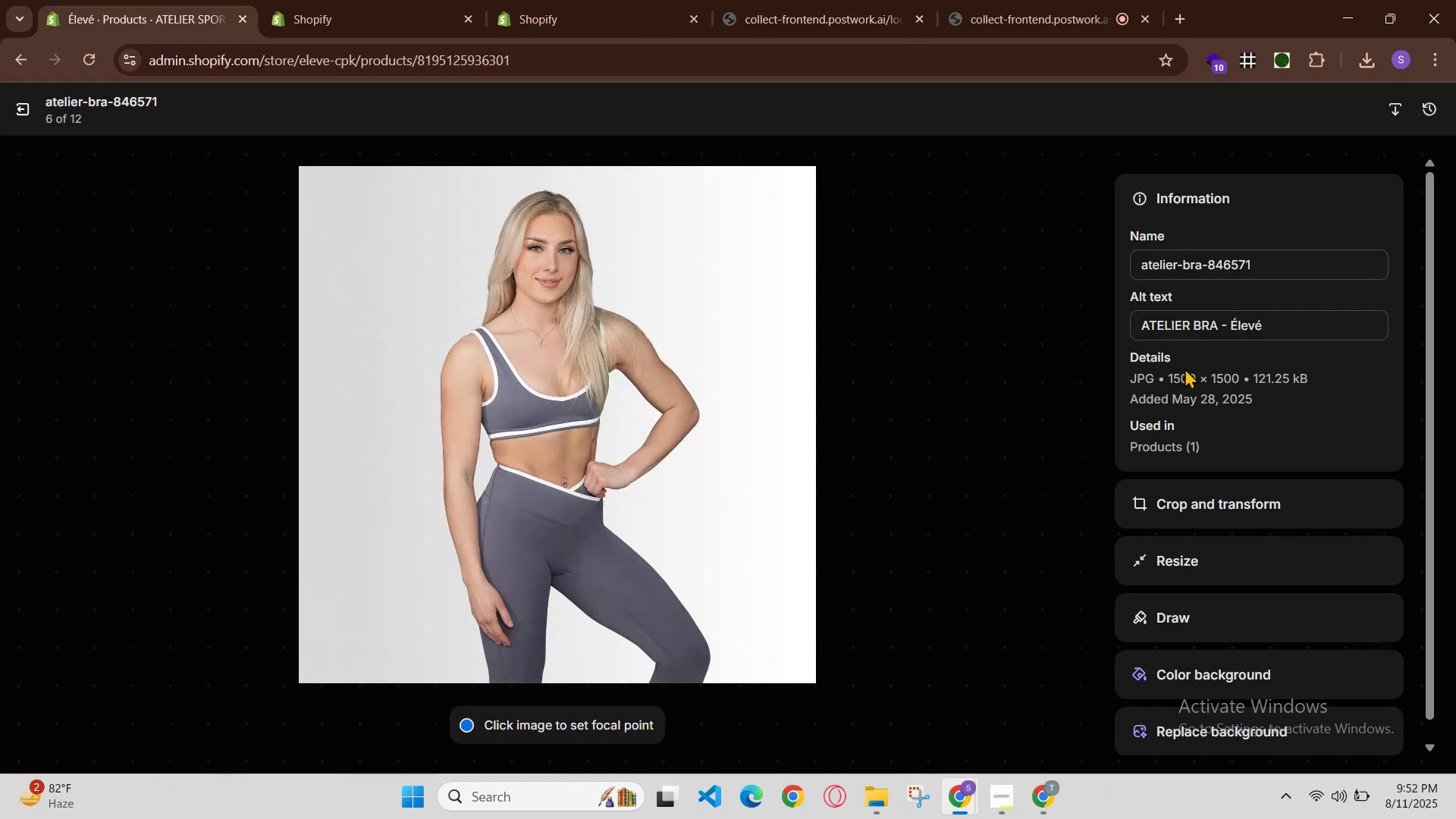 
left_click_drag(start_coordinate=[968, 802], to_coordinate=[968, 796])
 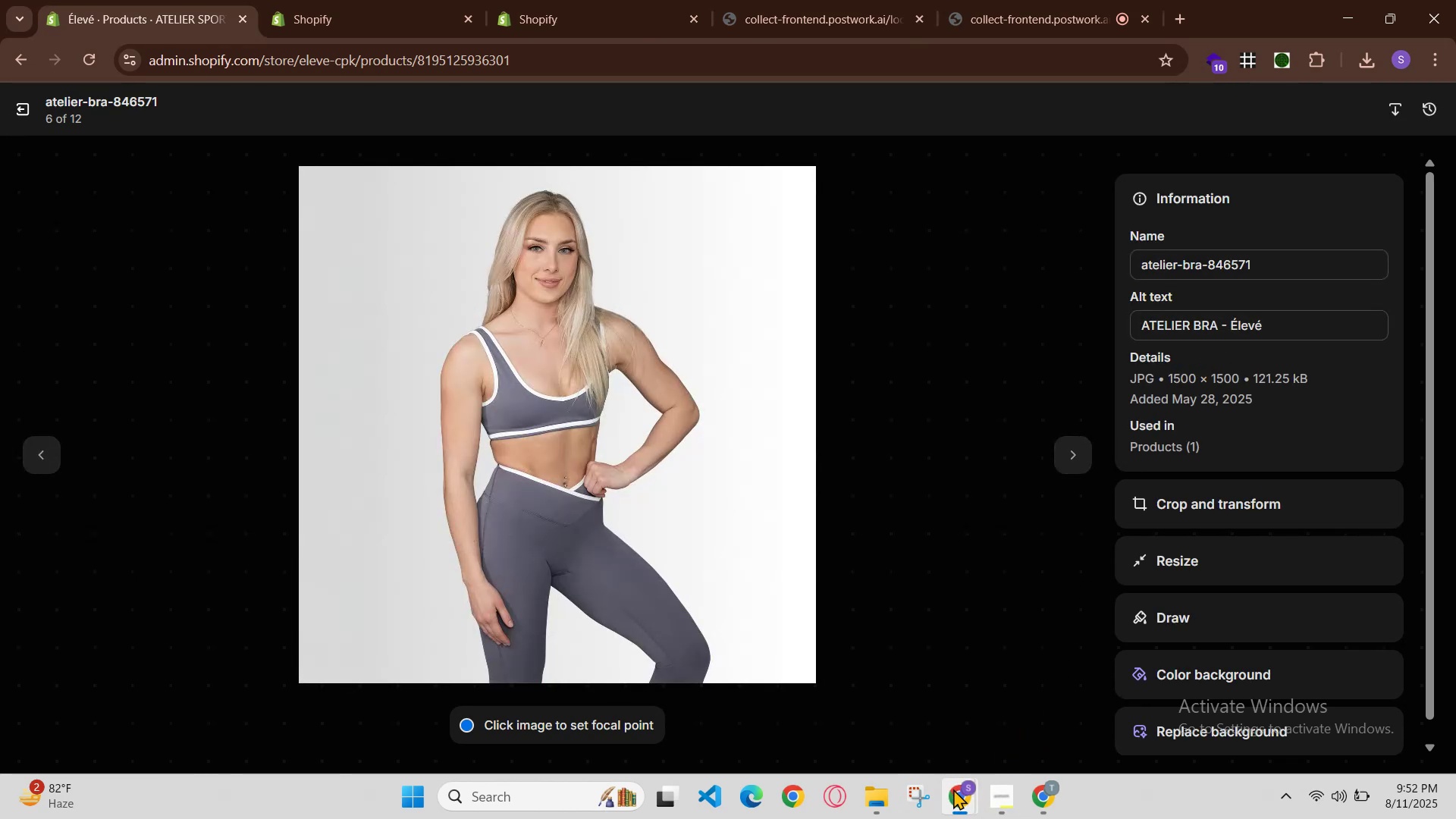 
left_click([954, 790])
 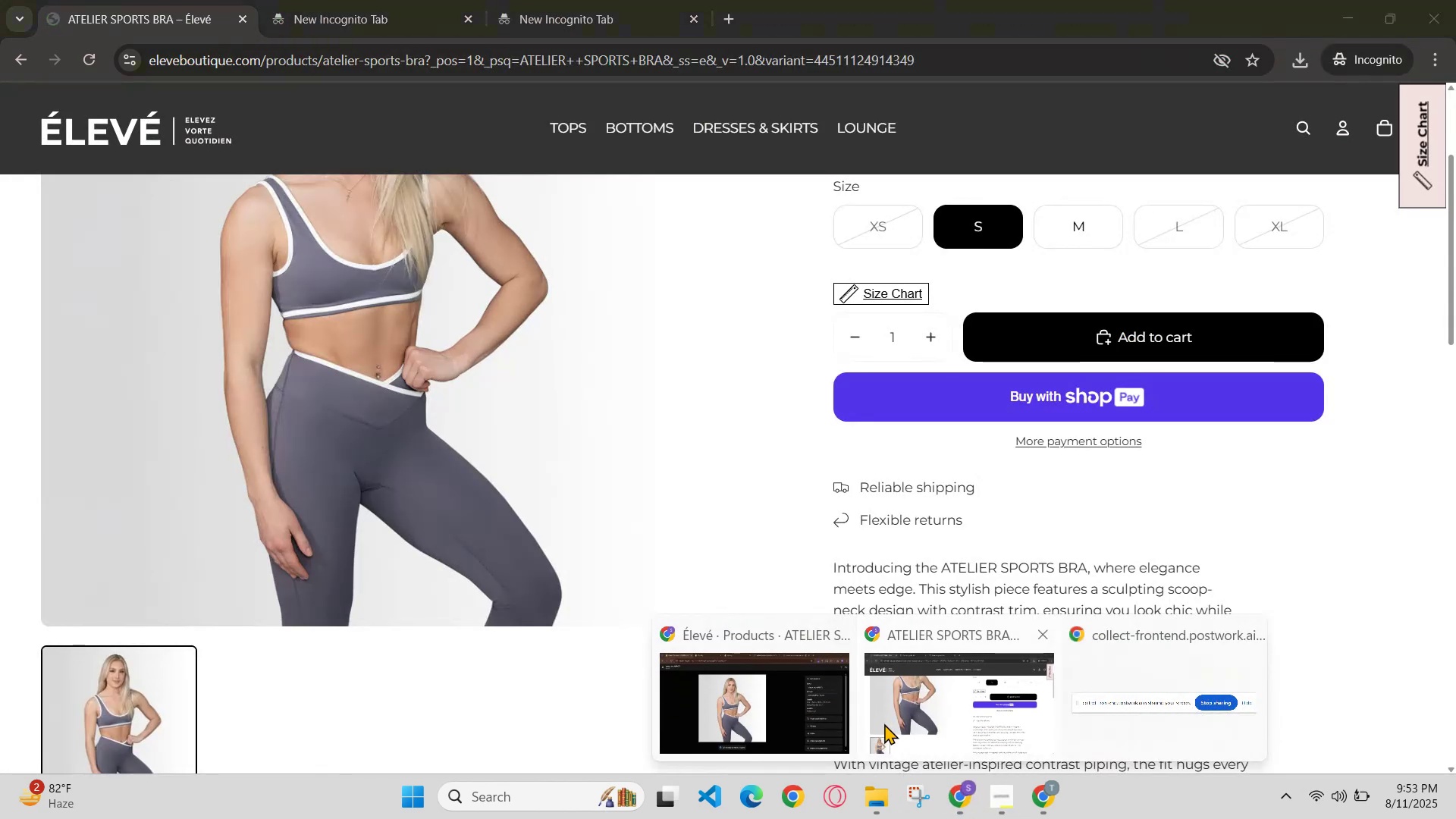 
left_click([817, 717])
 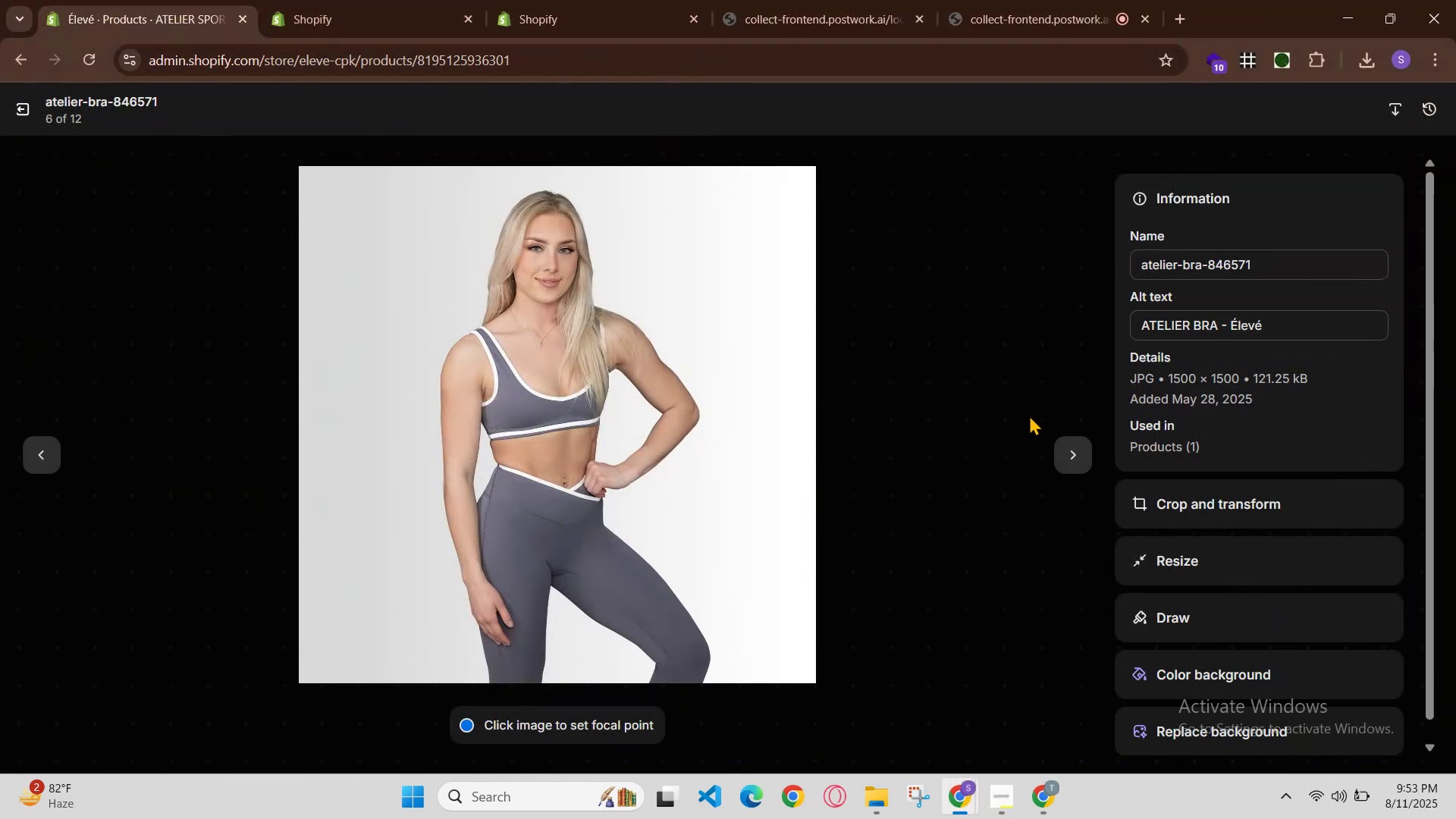 
left_click([1075, 444])
 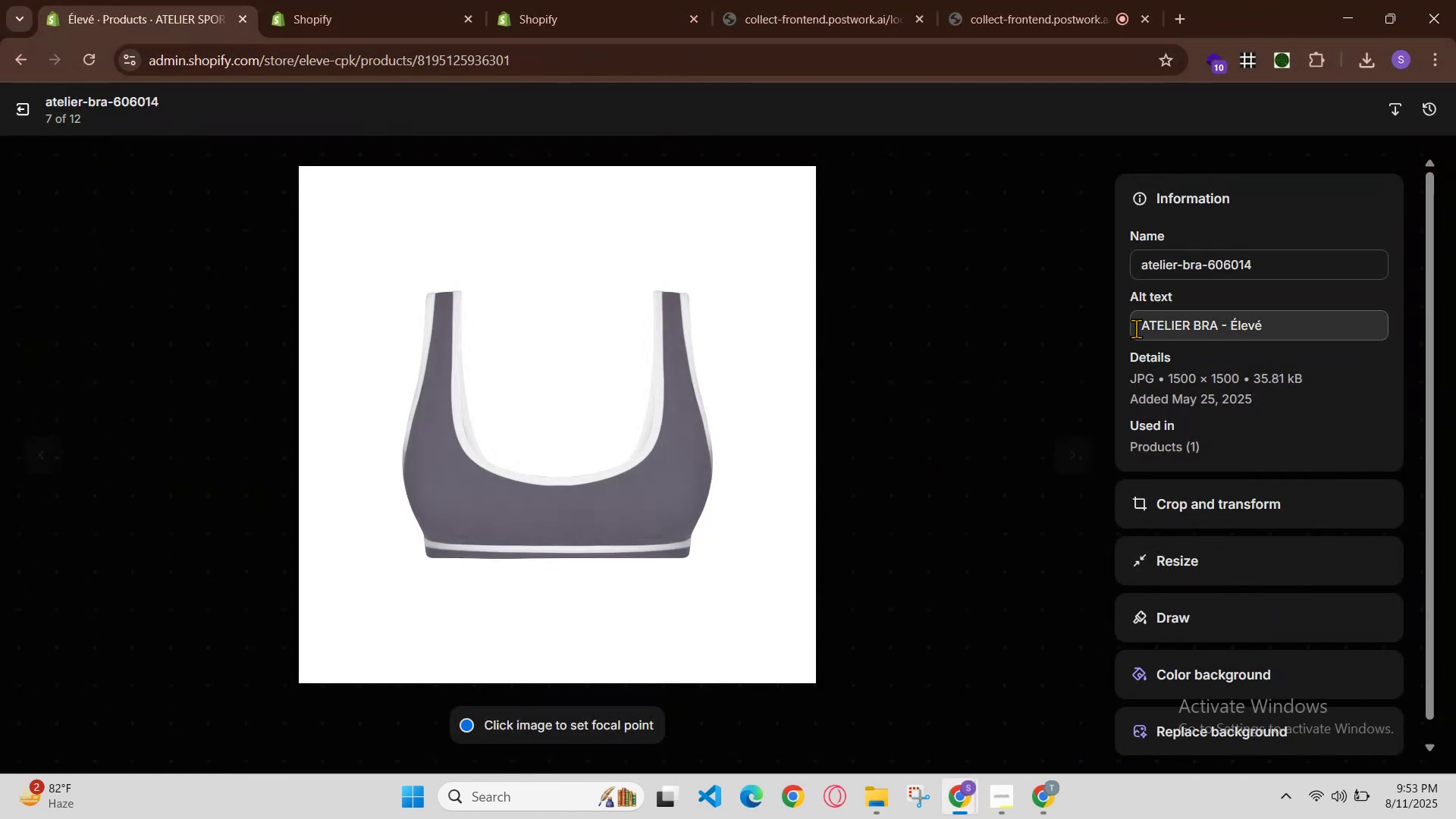 
left_click([1228, 326])
 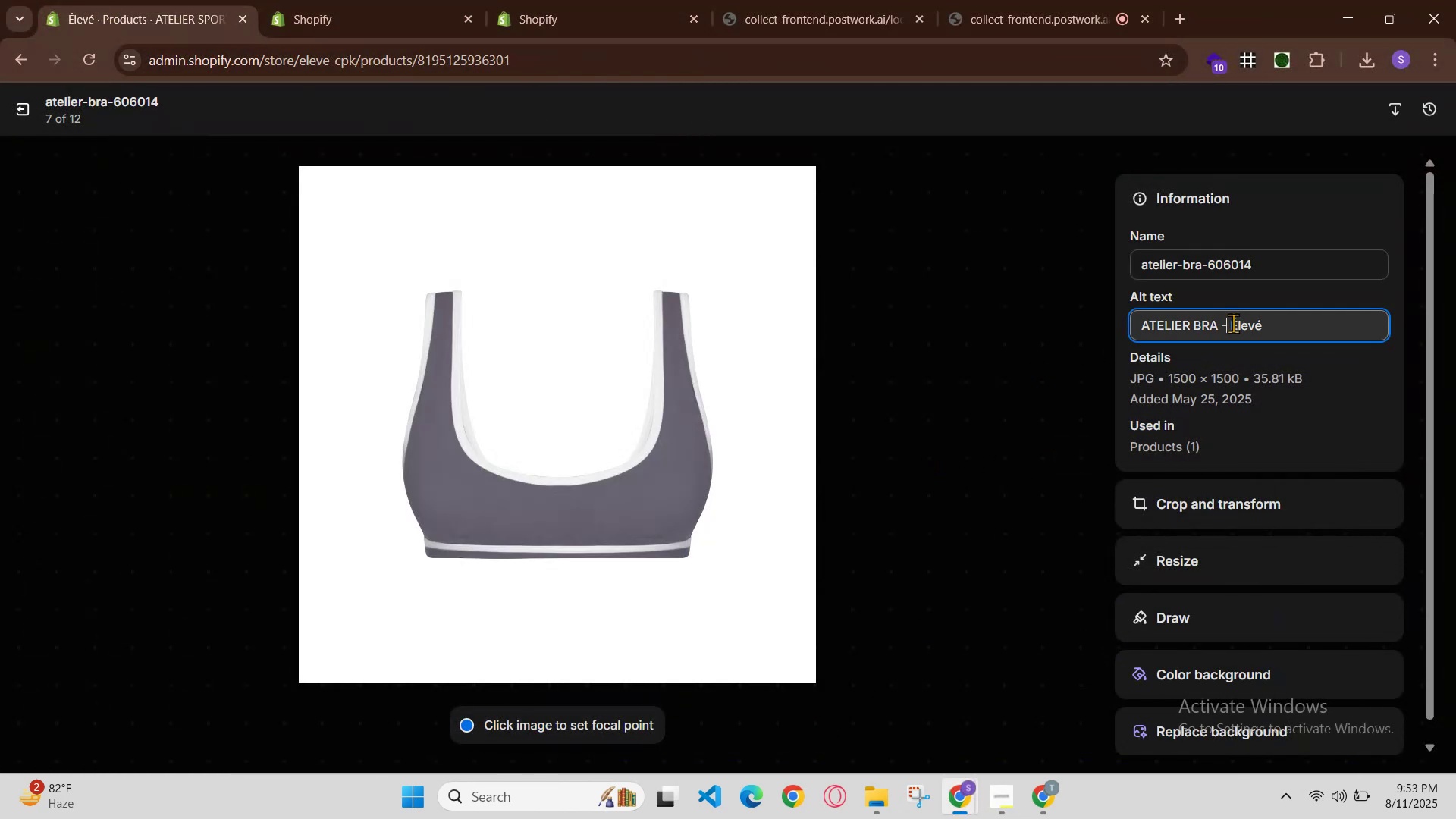 
key(Space)
 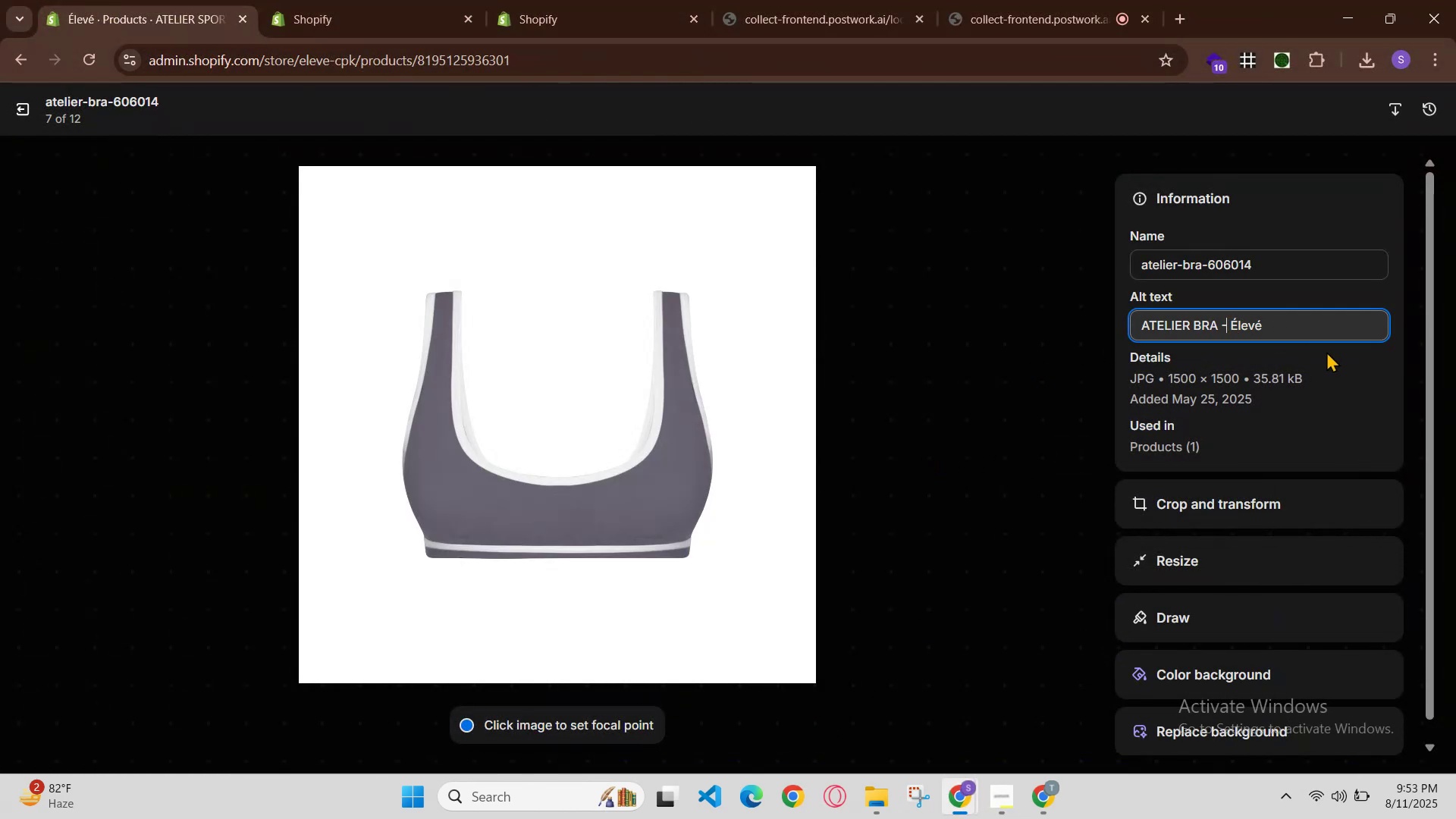 
key(Control+V)
 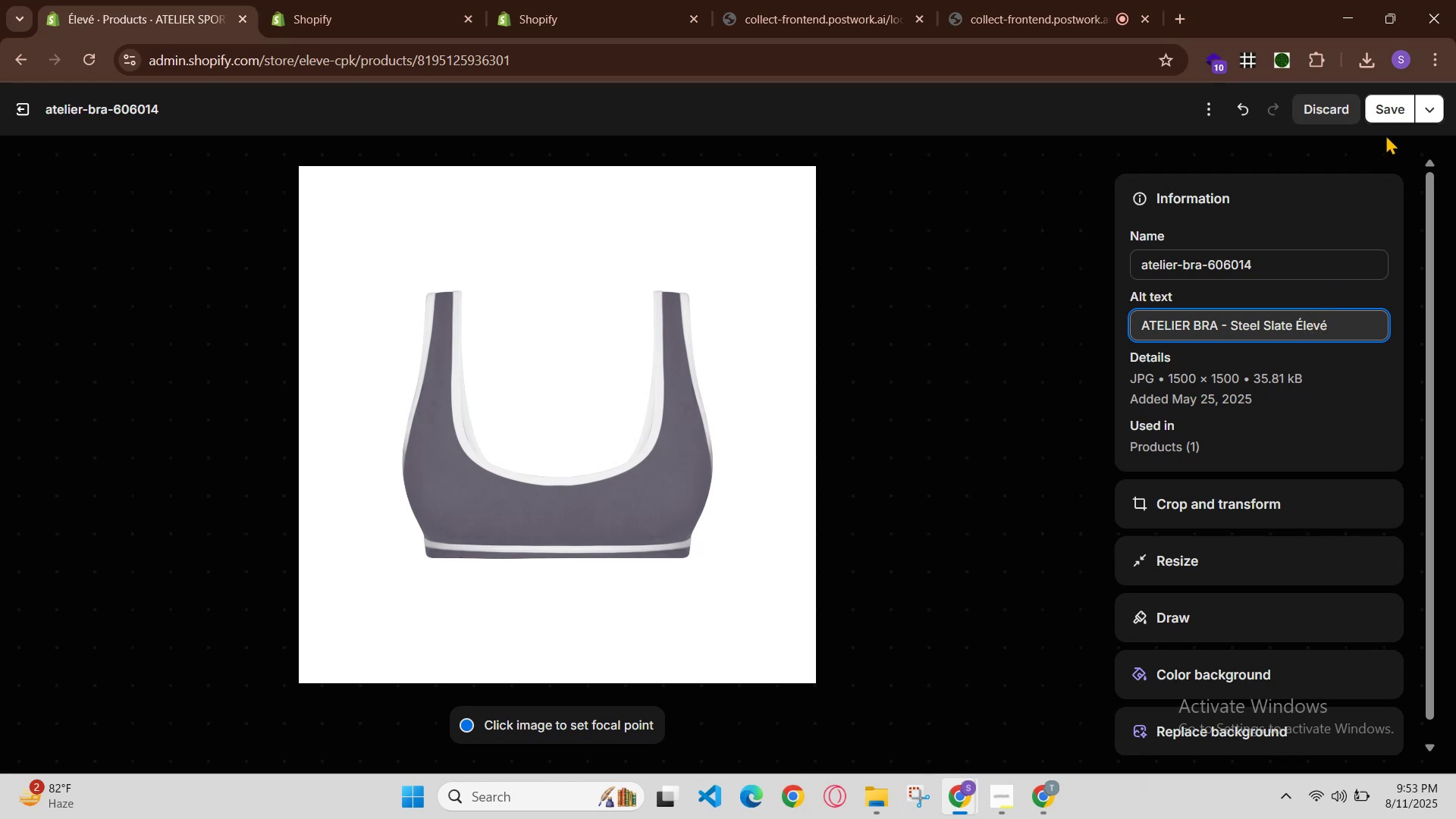 
left_click([1386, 104])
 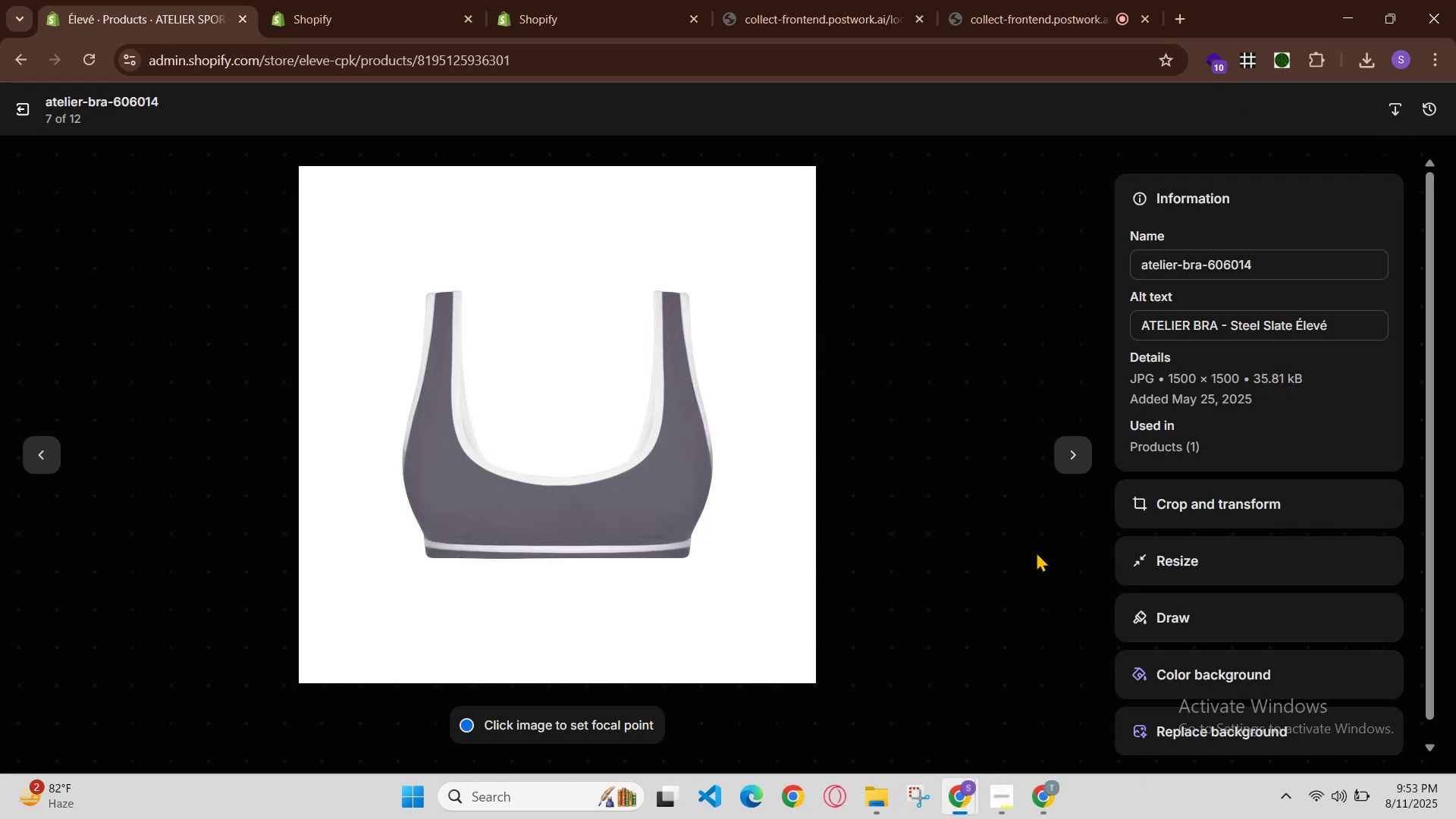 
left_click([1072, 451])
 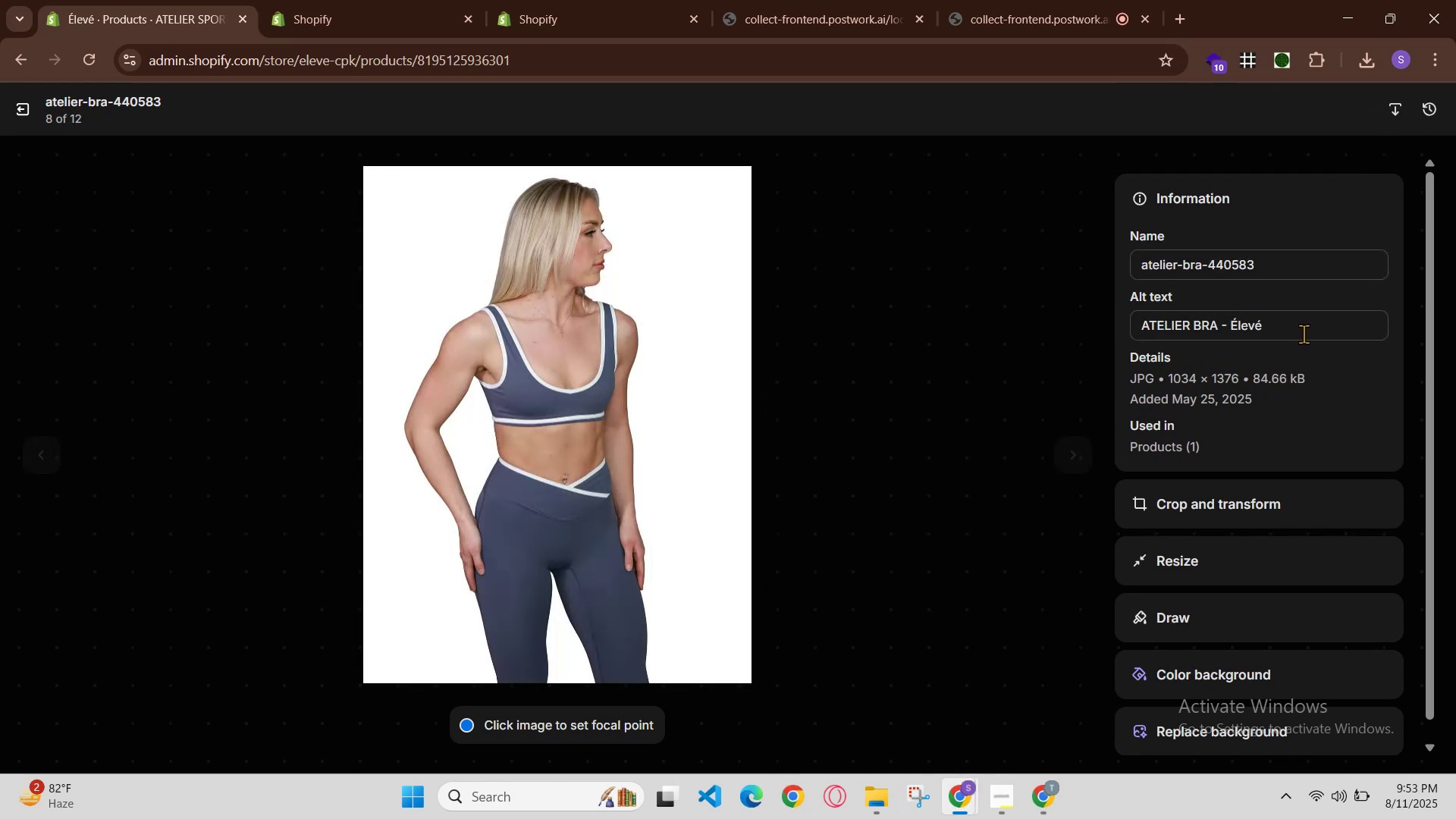 
left_click([1228, 328])
 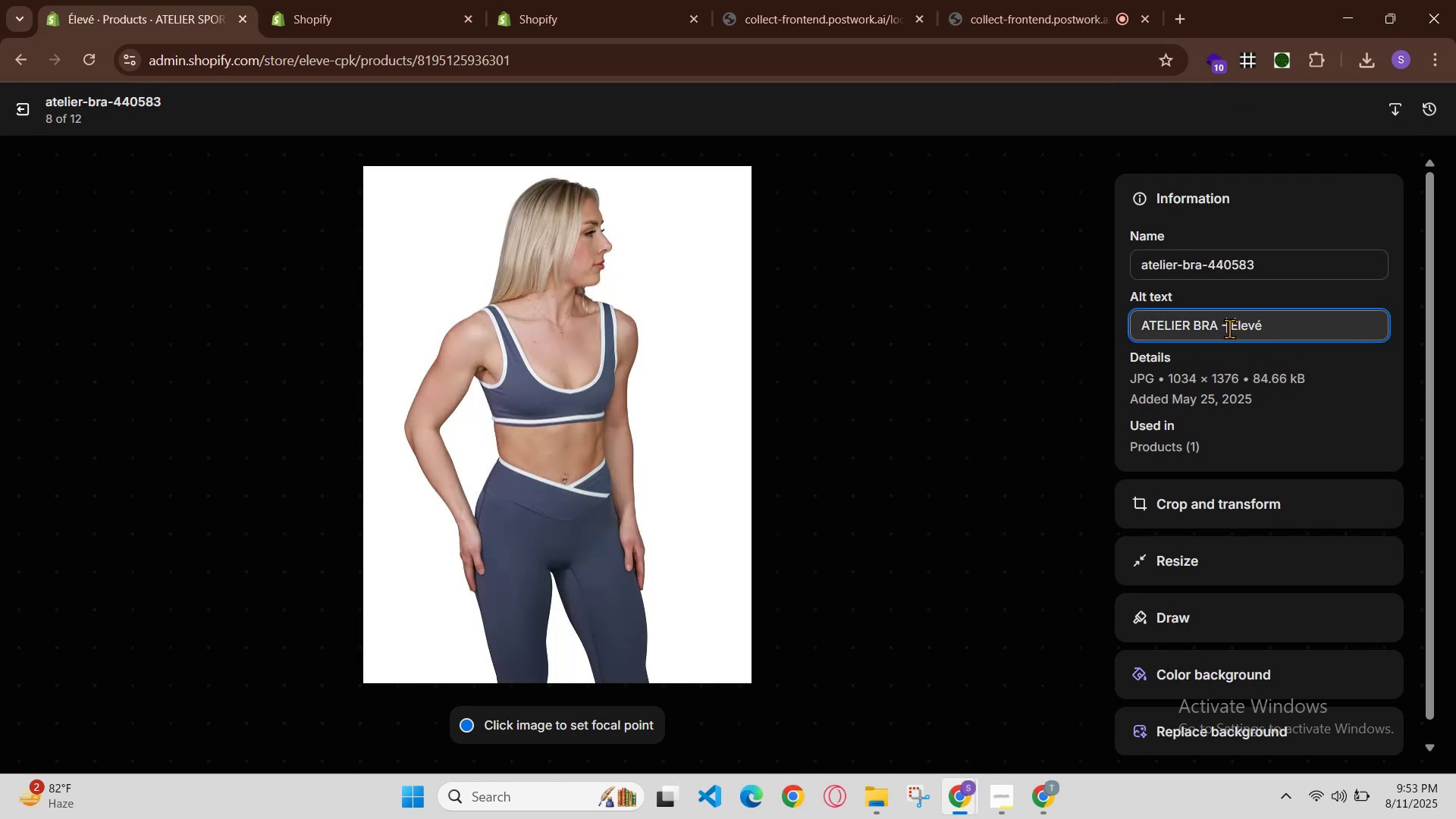 
key(Space)
 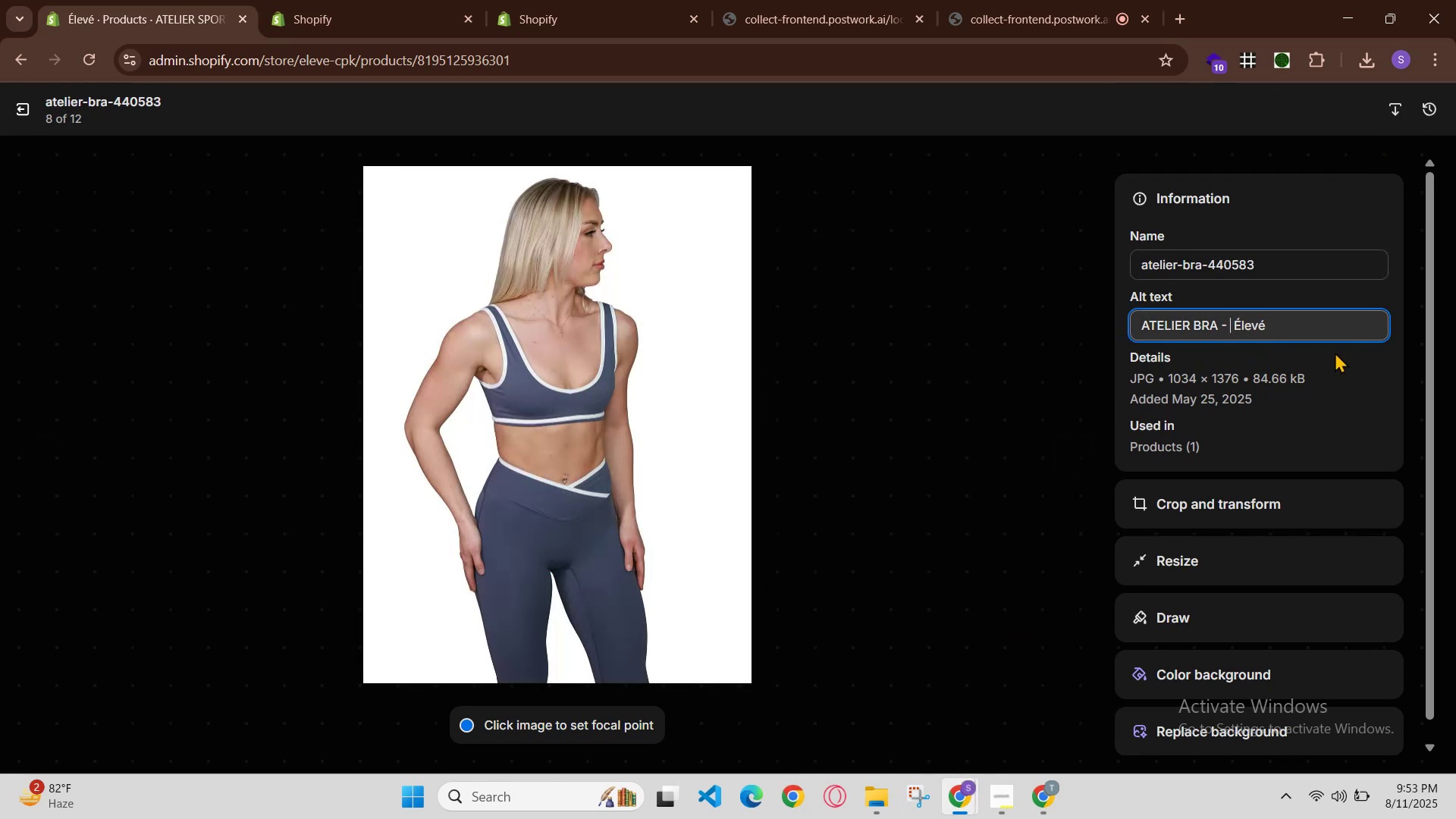 
key(Control+V)
 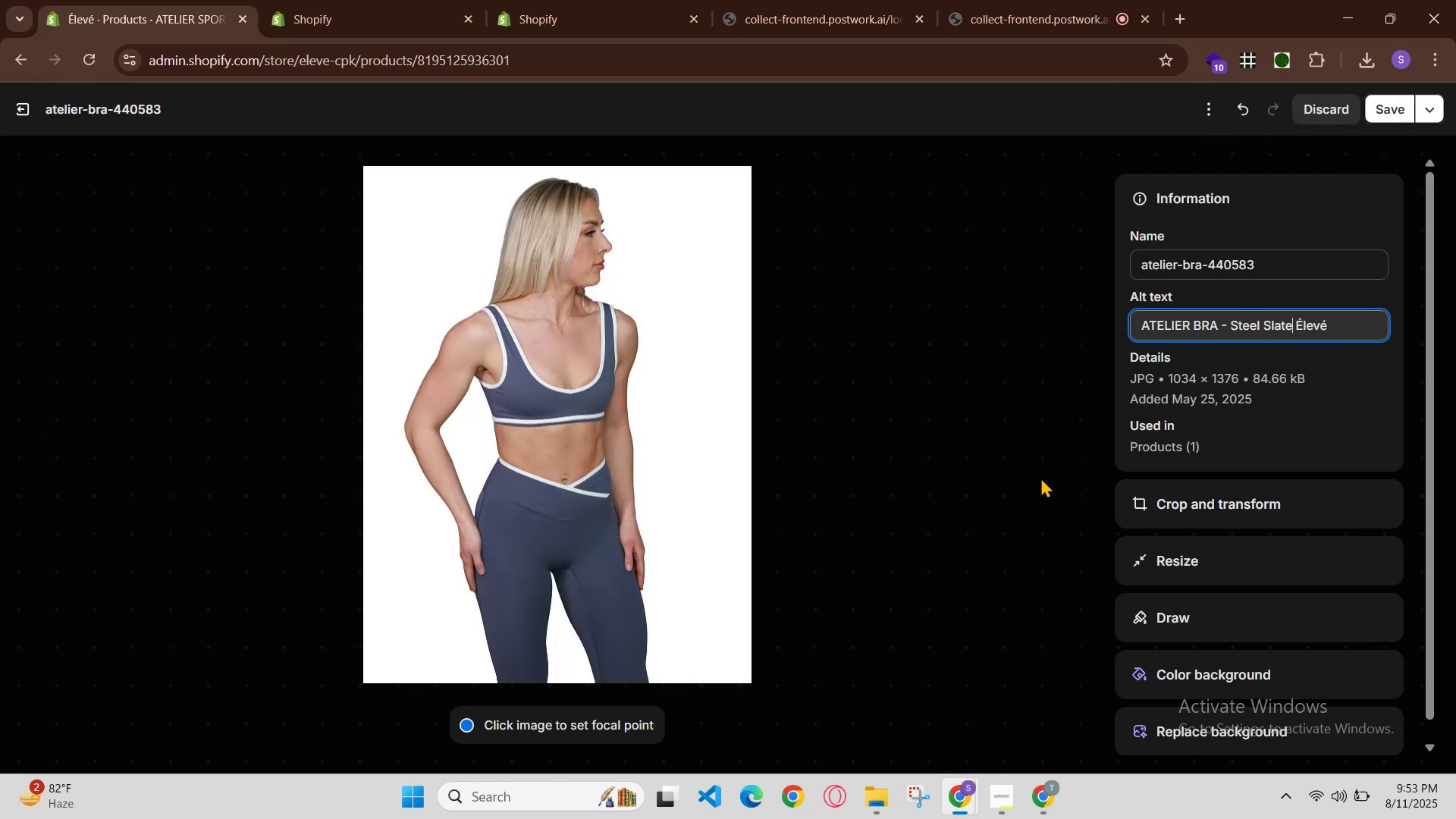 
left_click([1064, 538])
 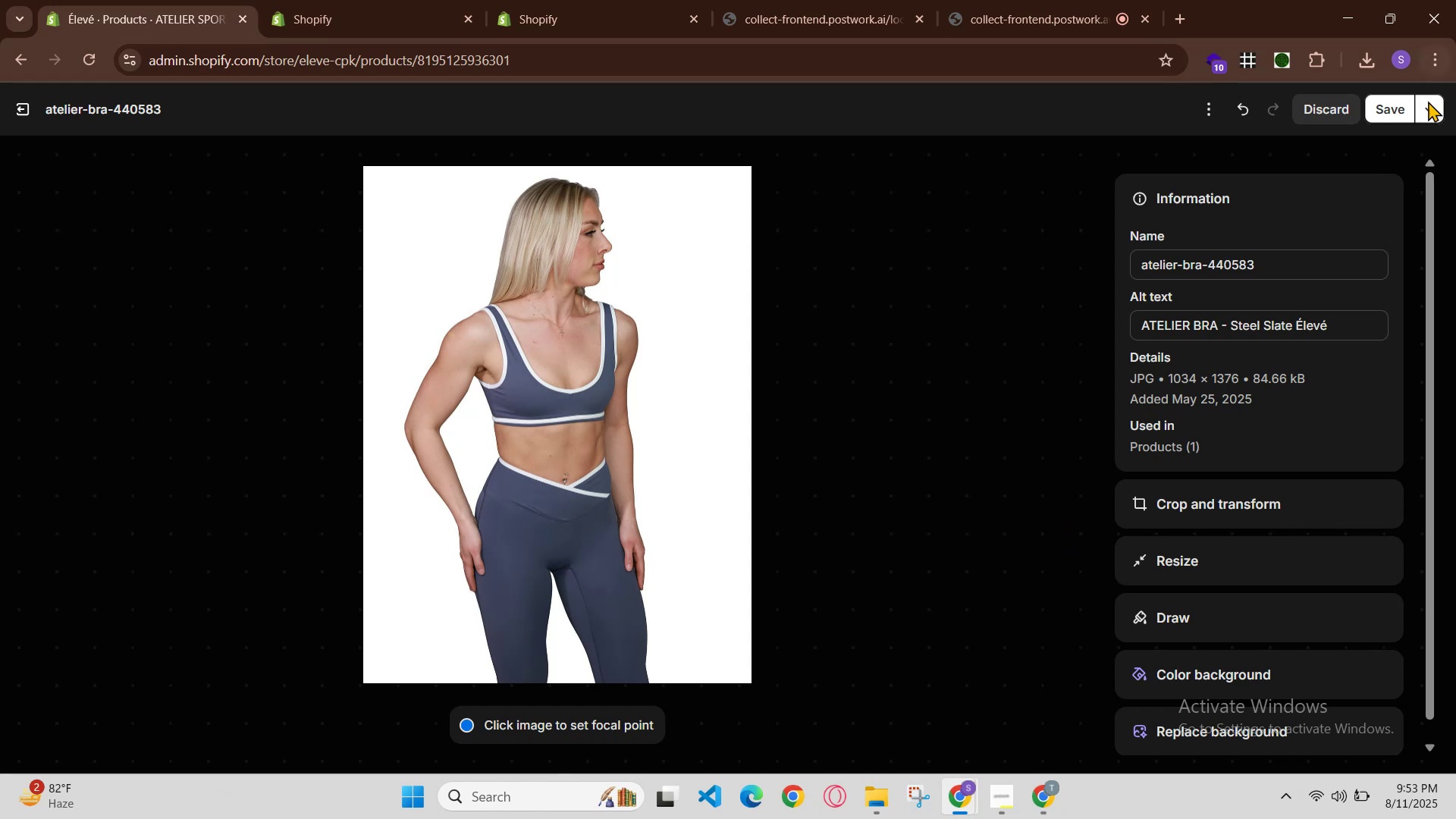 
left_click([1392, 108])
 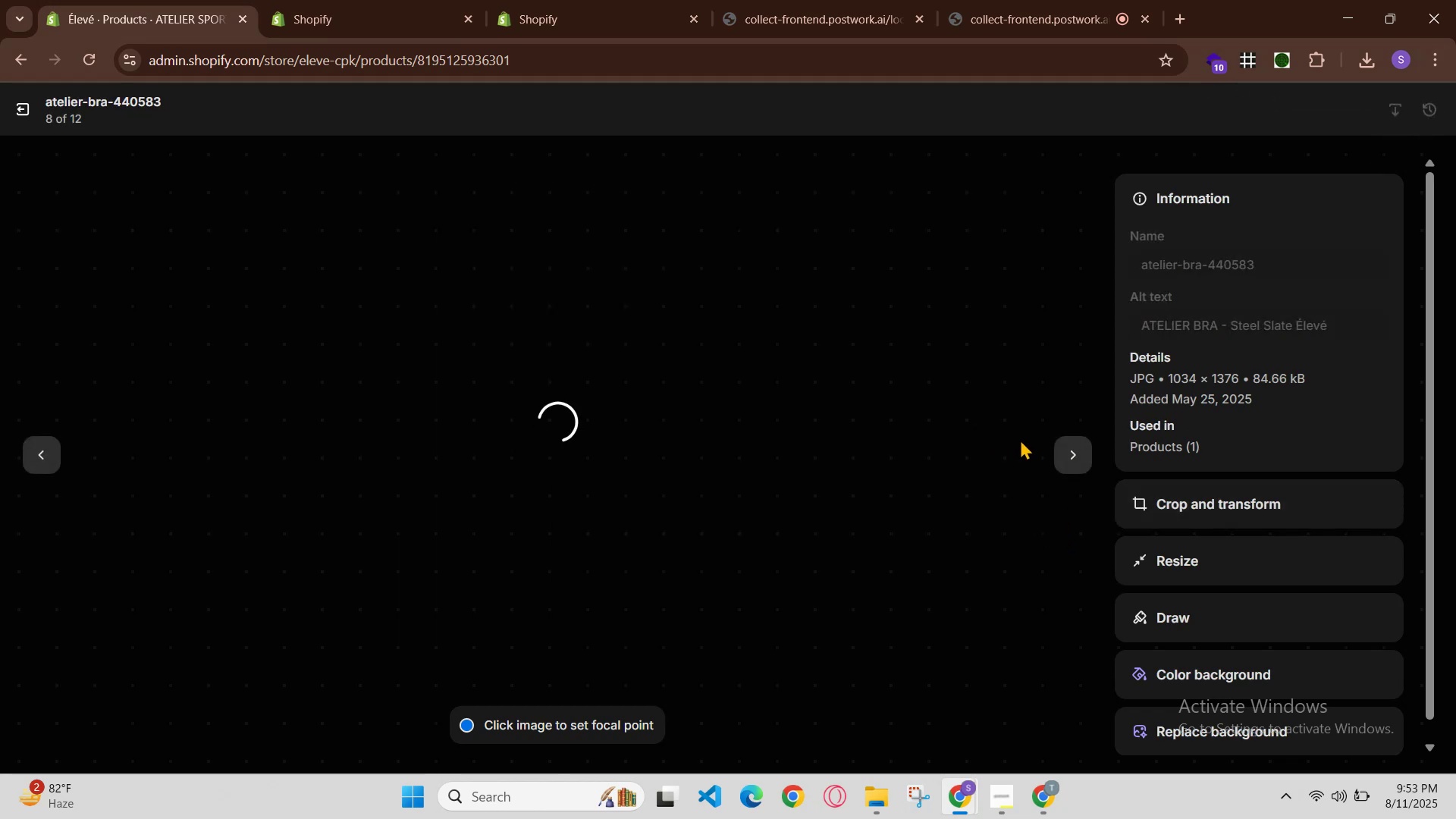 
left_click([1075, 453])
 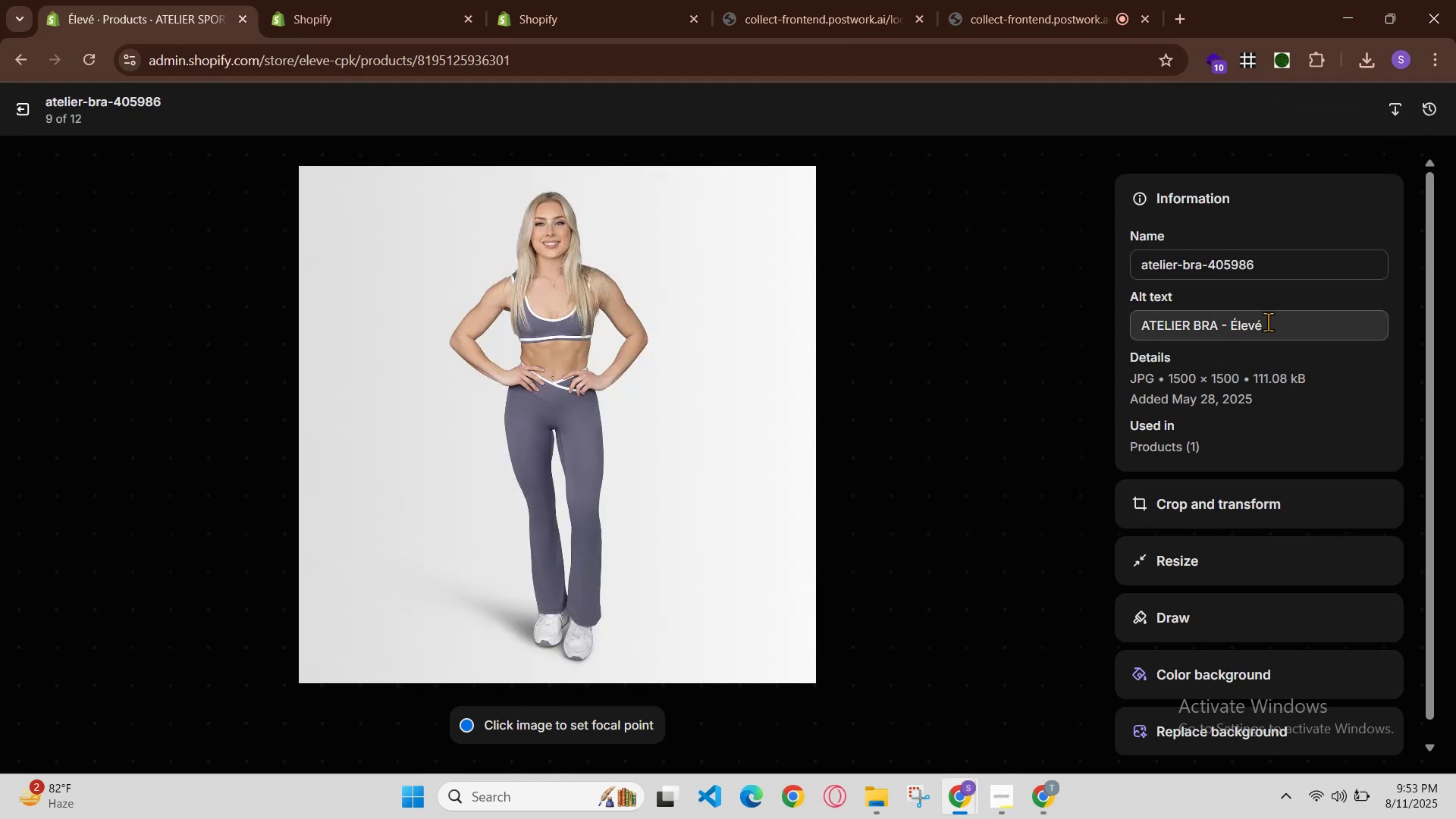 
left_click([1232, 325])
 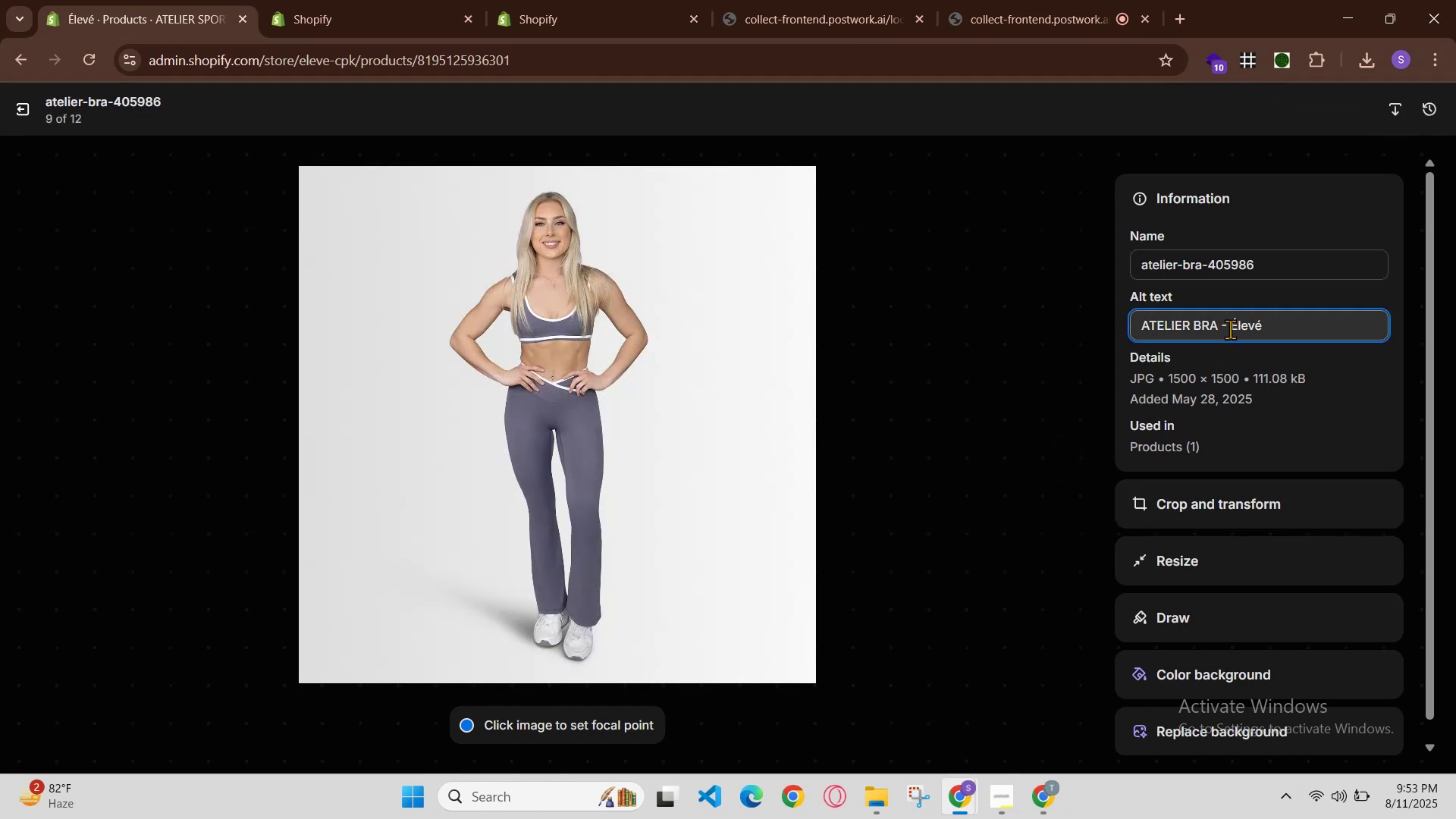 
left_click([1230, 328])
 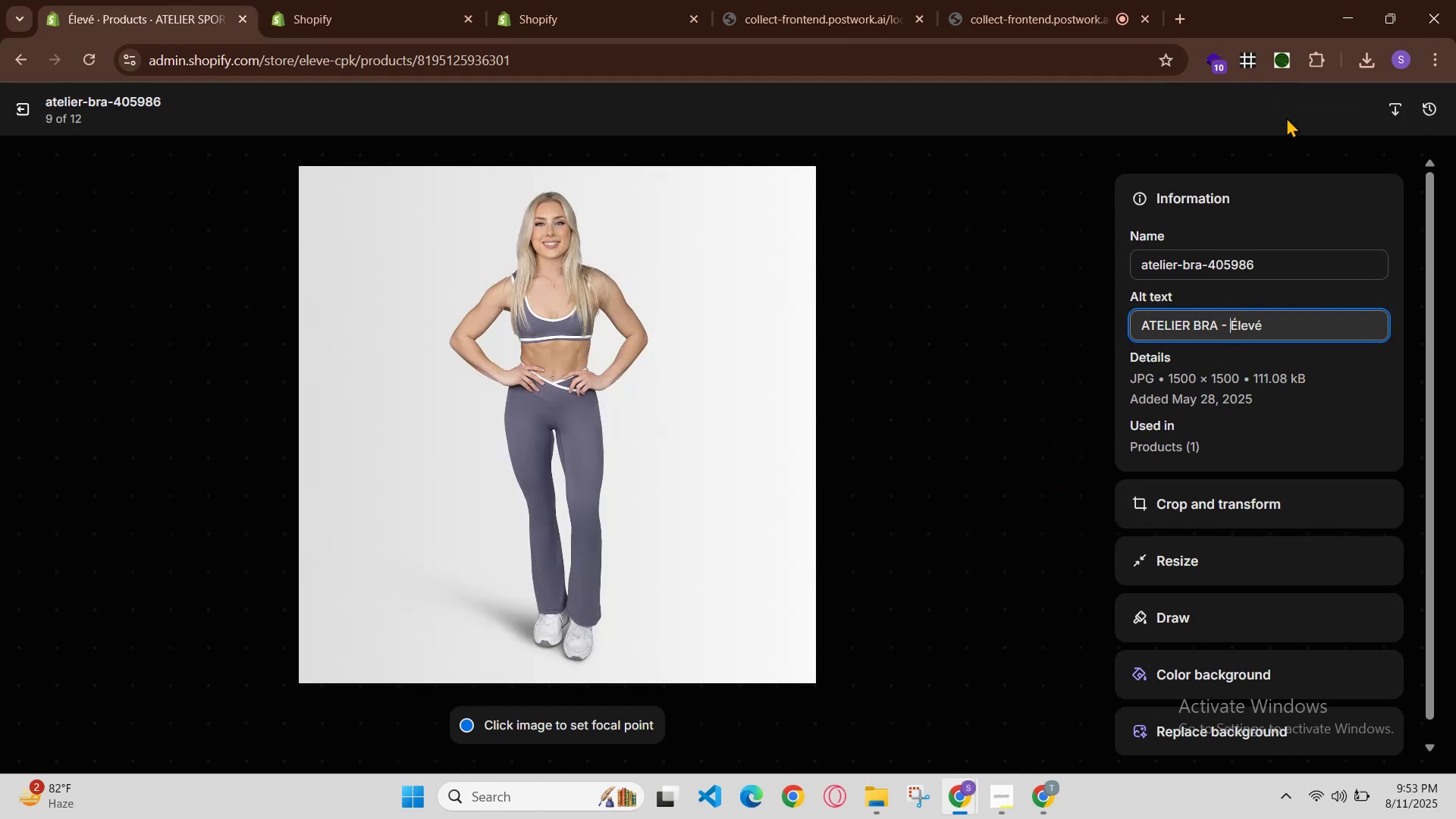 
key(ArrowLeft)
 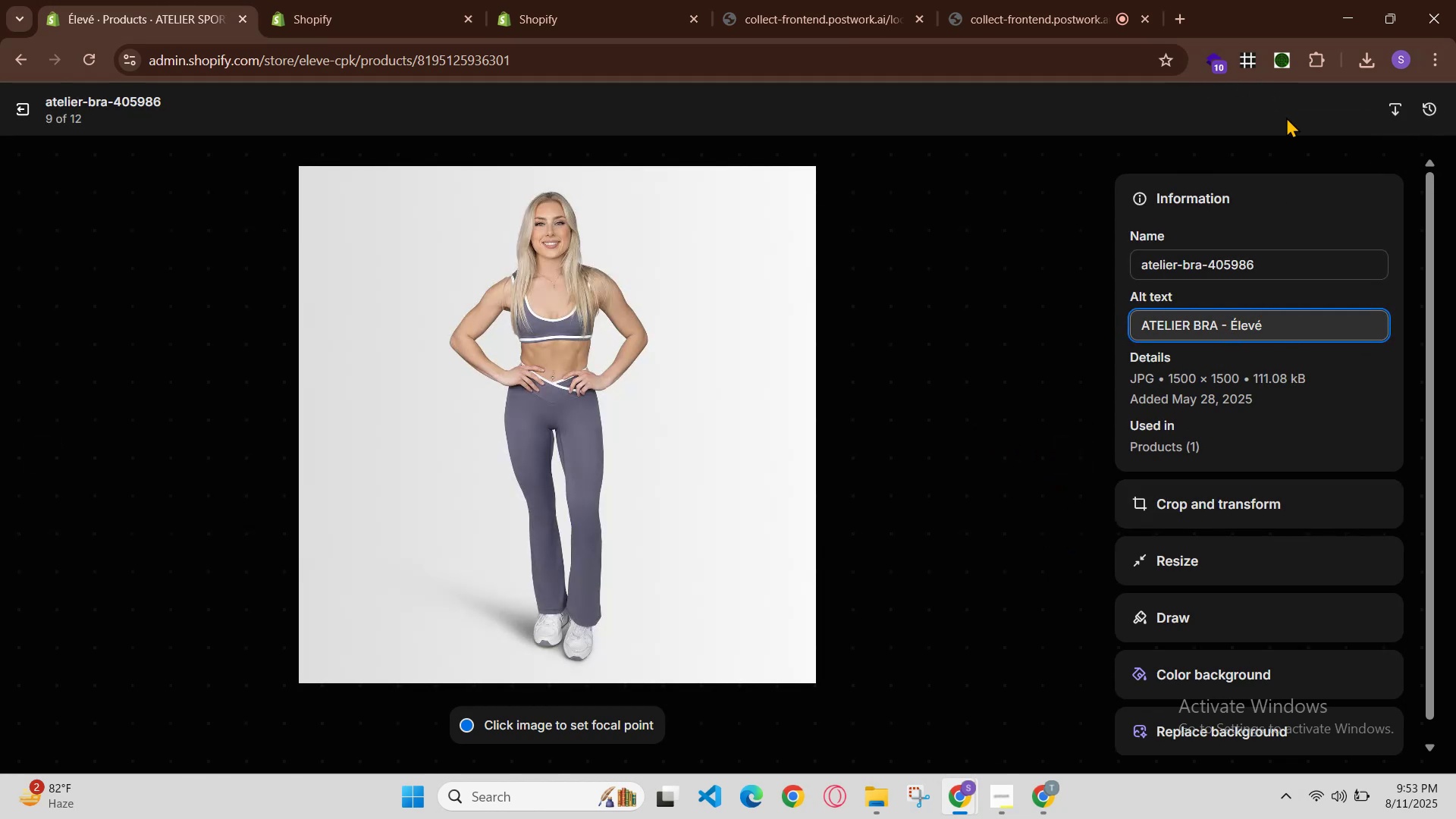 
key(Space)
 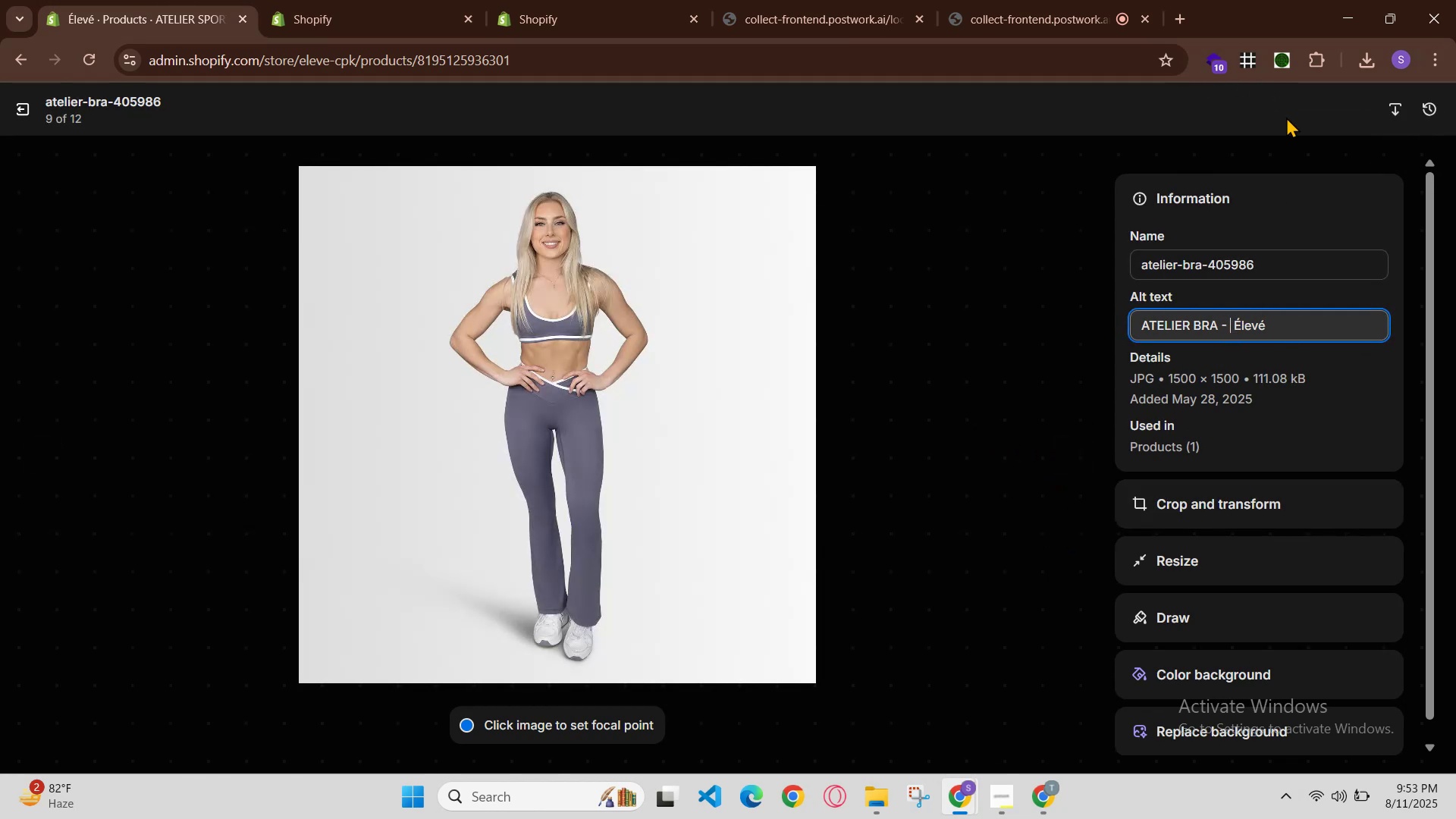 
key(Control+V)
 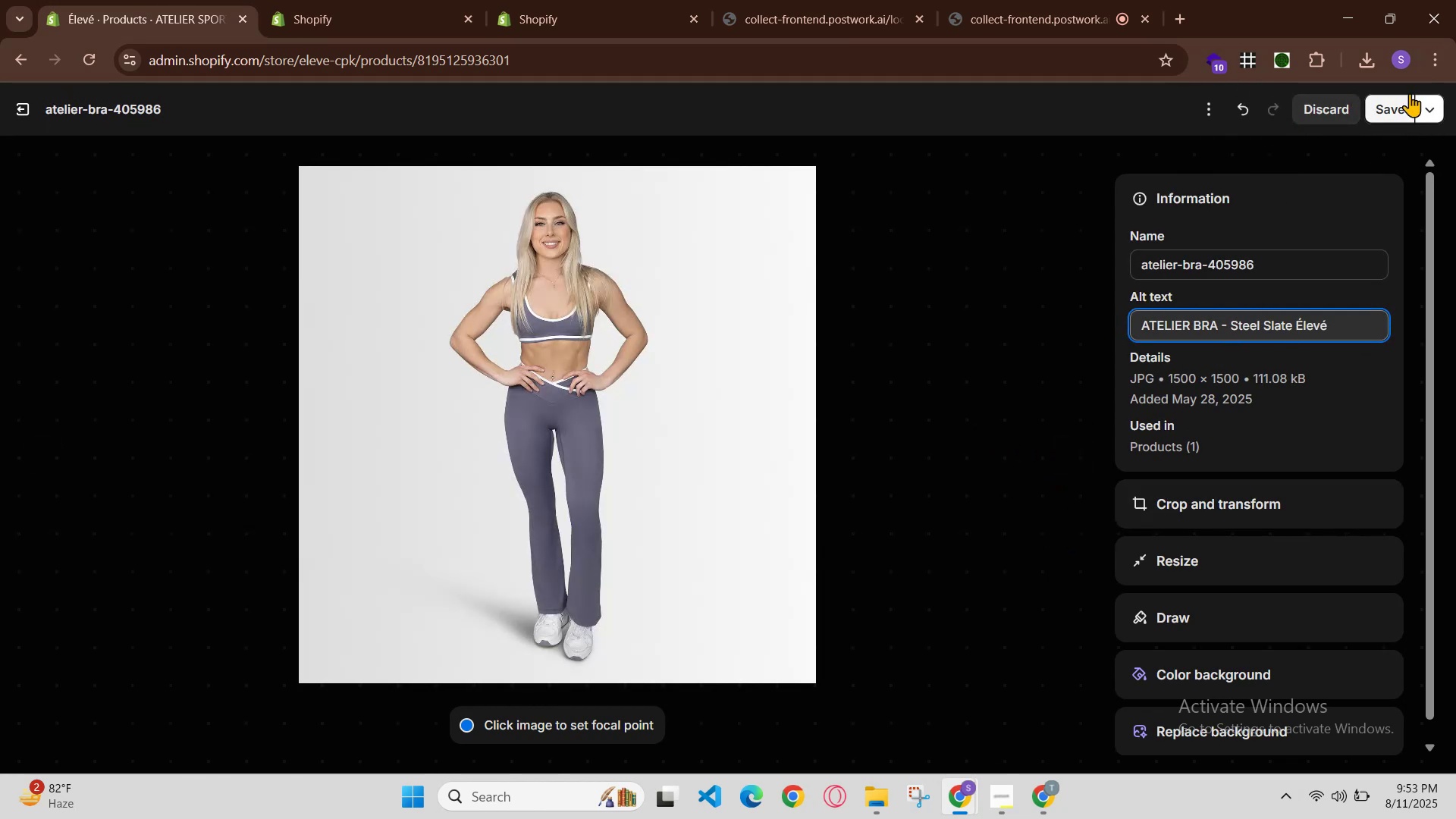 
left_click([1399, 108])
 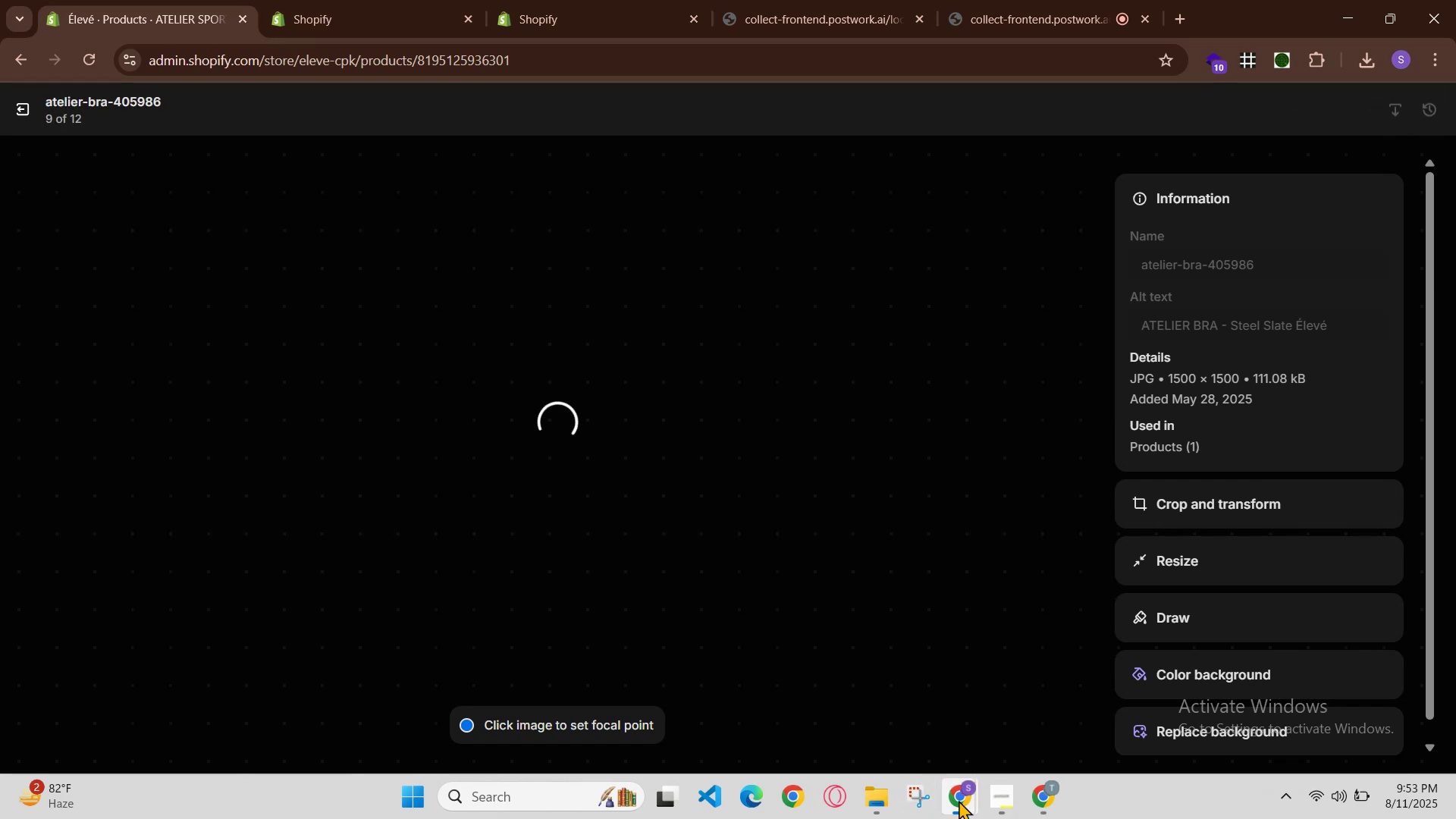 
left_click([1010, 714])
 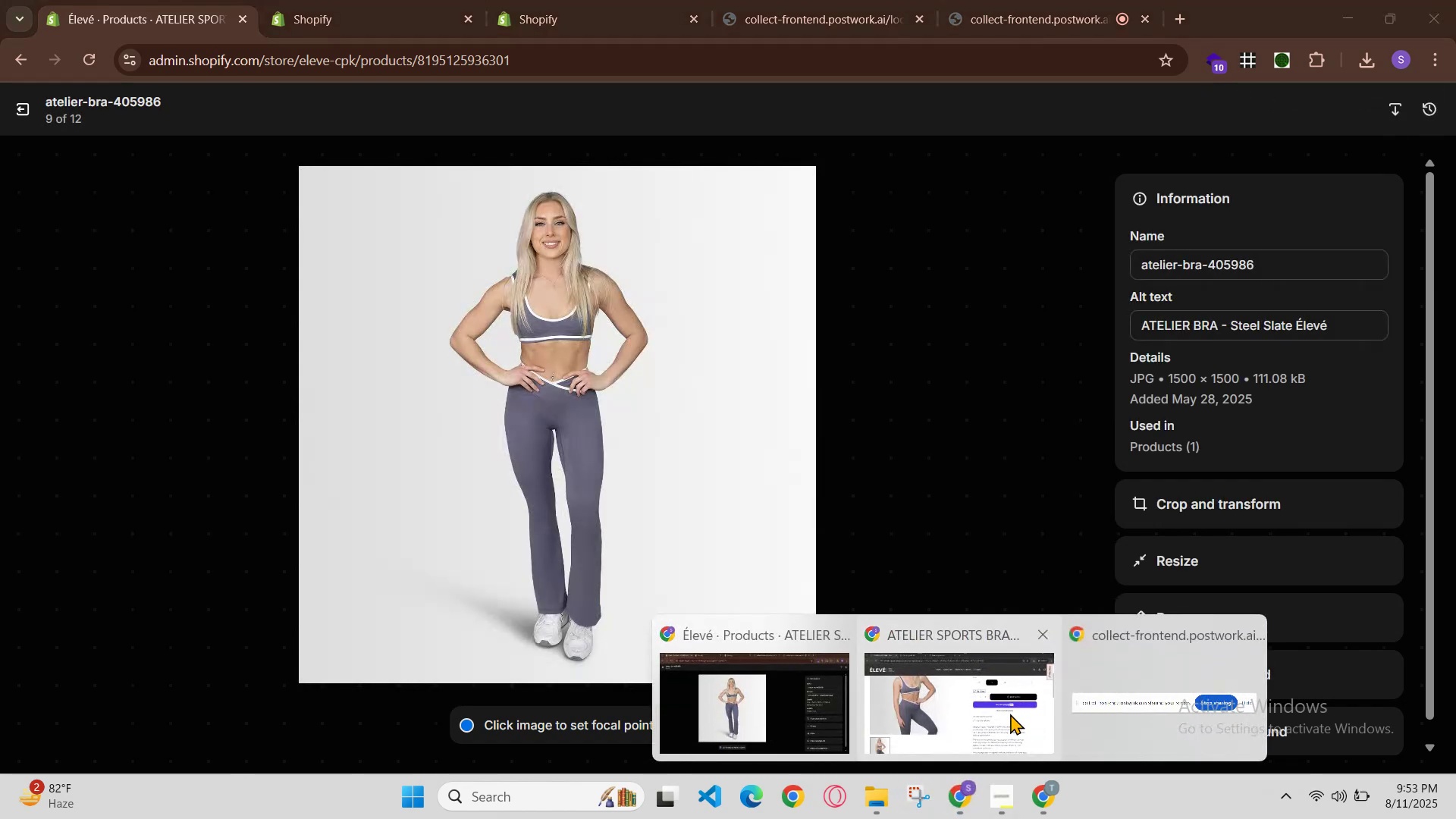 
key(Control+T)
 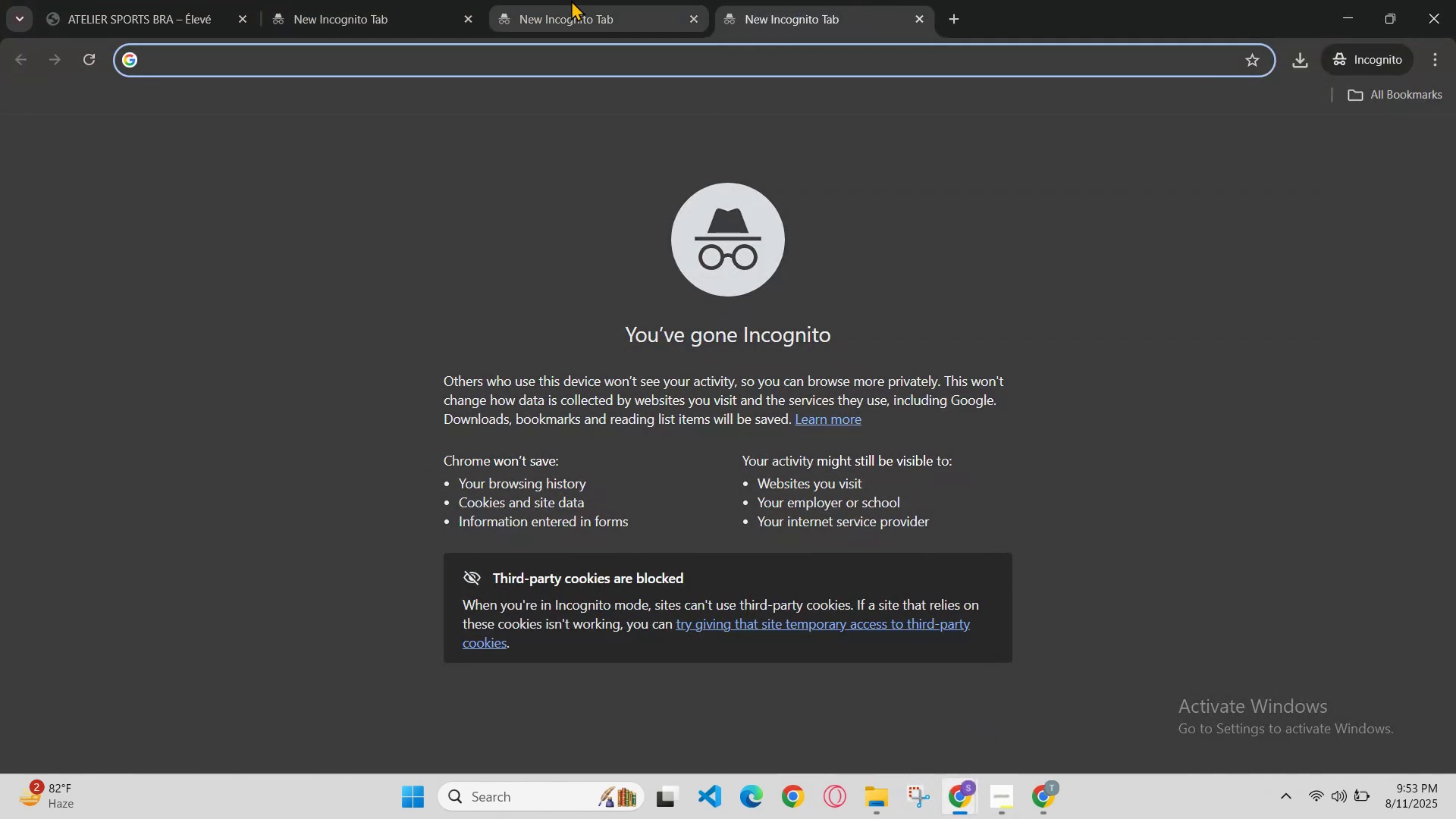 
left_click([51, 0])
 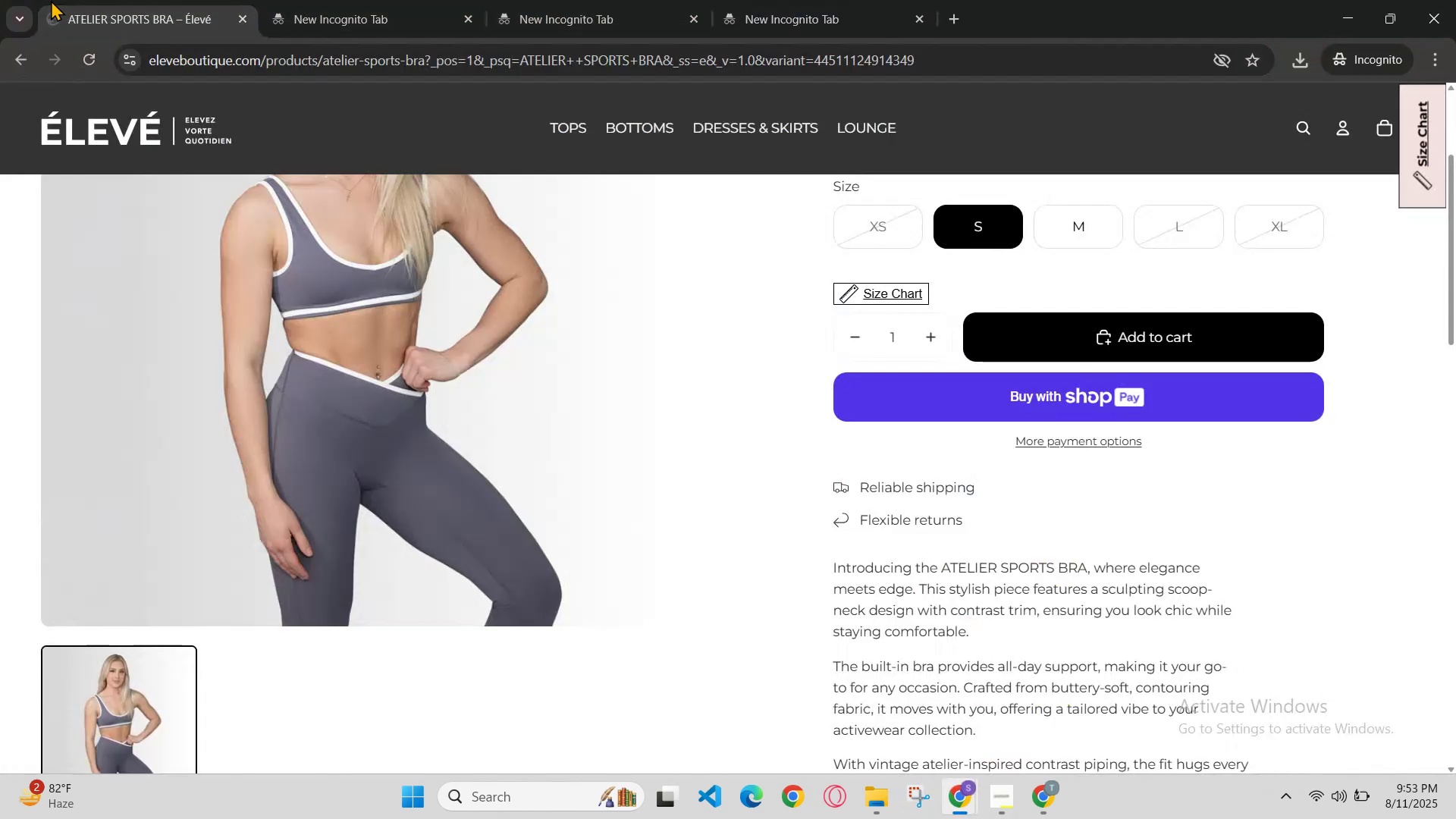 
key(Control+ControlLeft)
 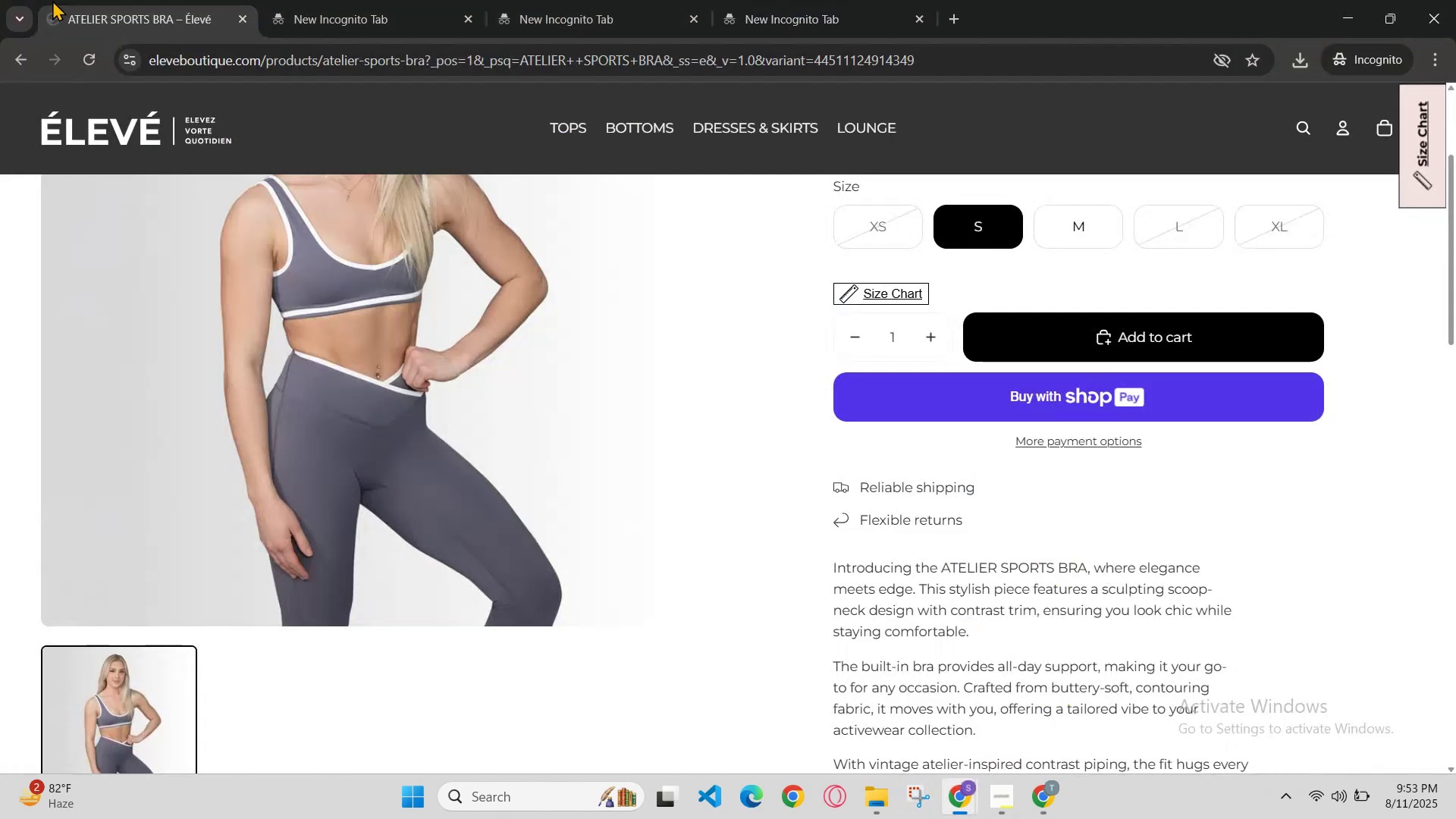 
key(Control+T)
 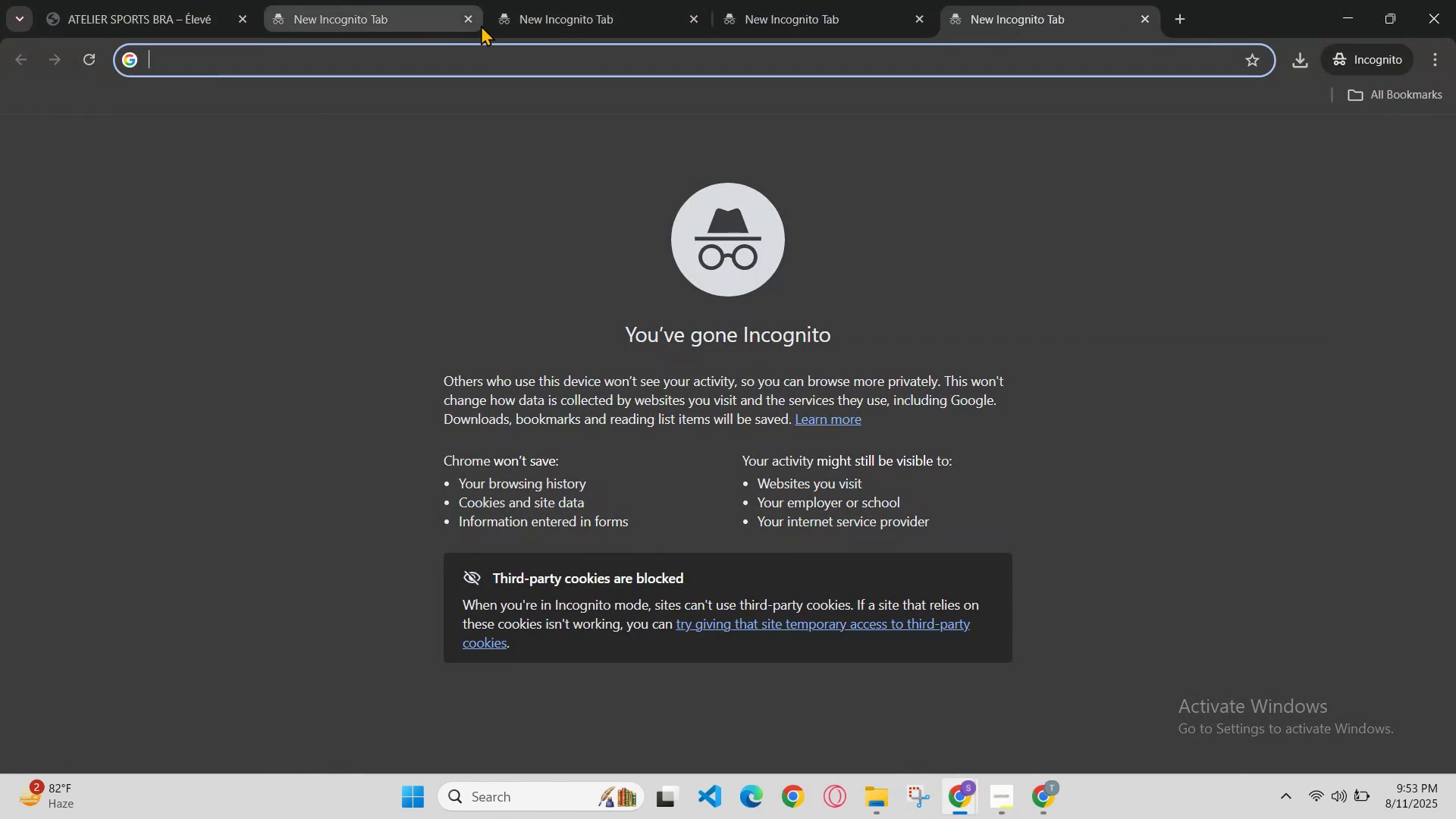 
double_click([475, 20])
 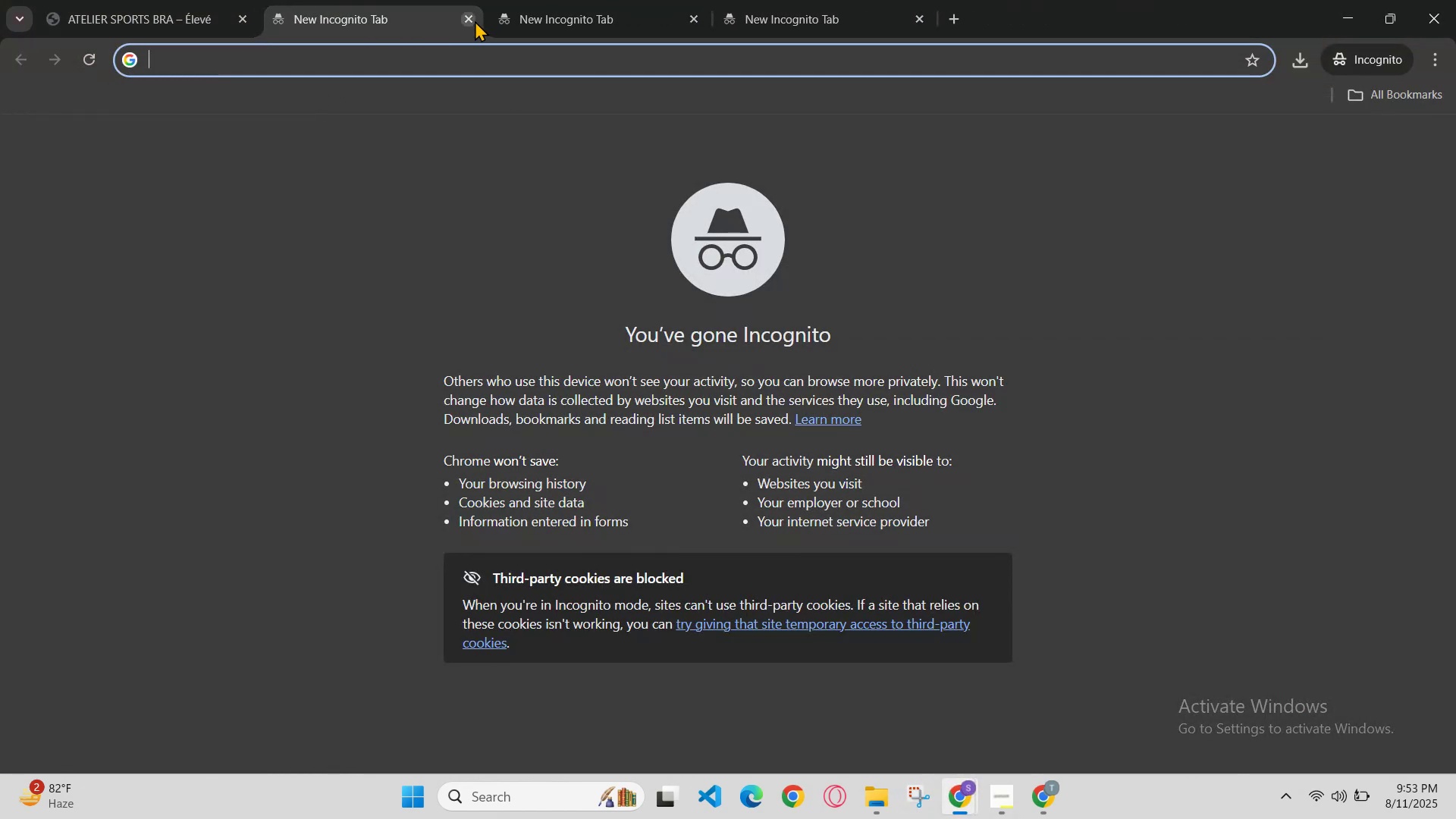 
triple_click([475, 20])
 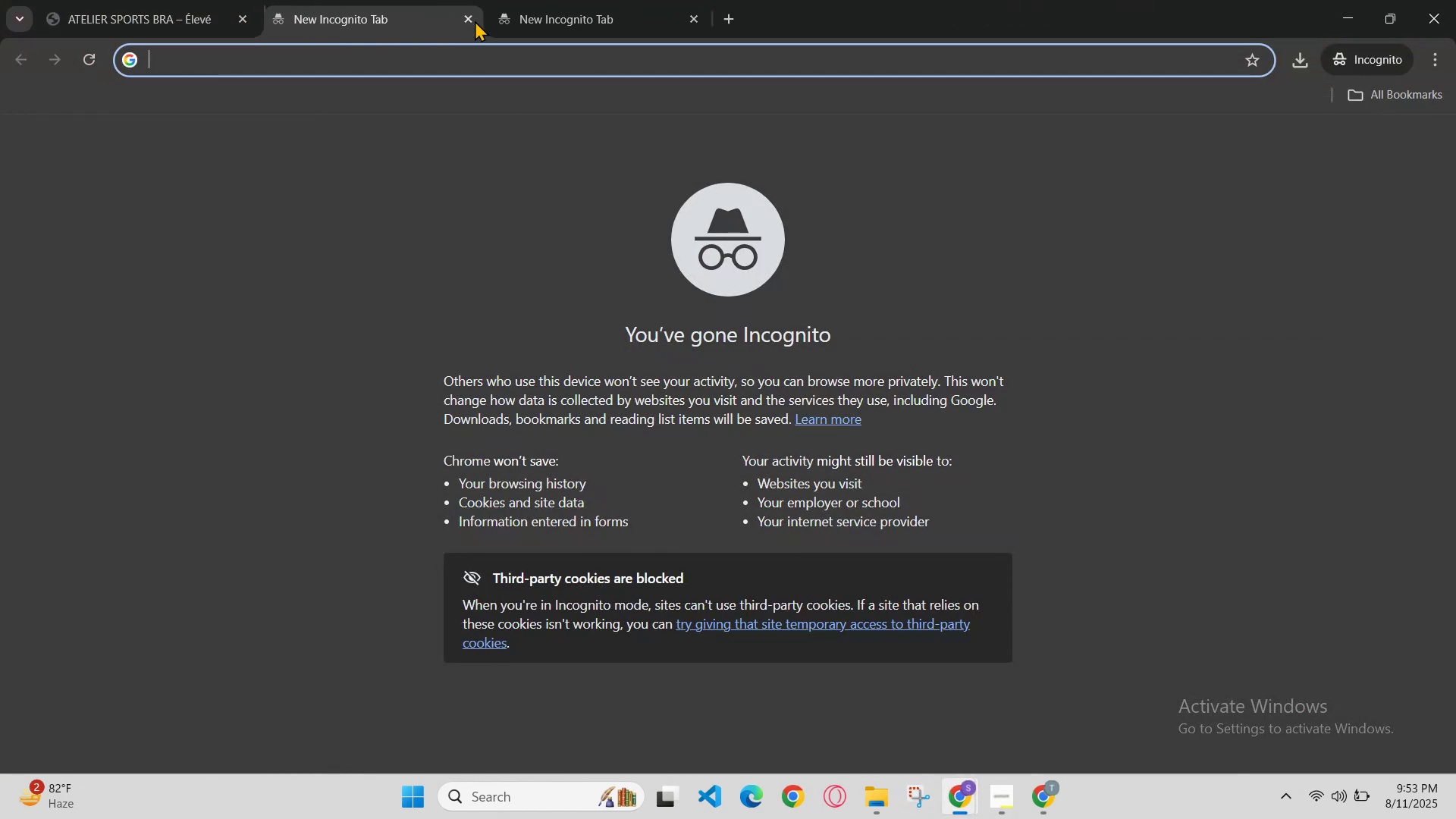 
left_click([475, 20])
 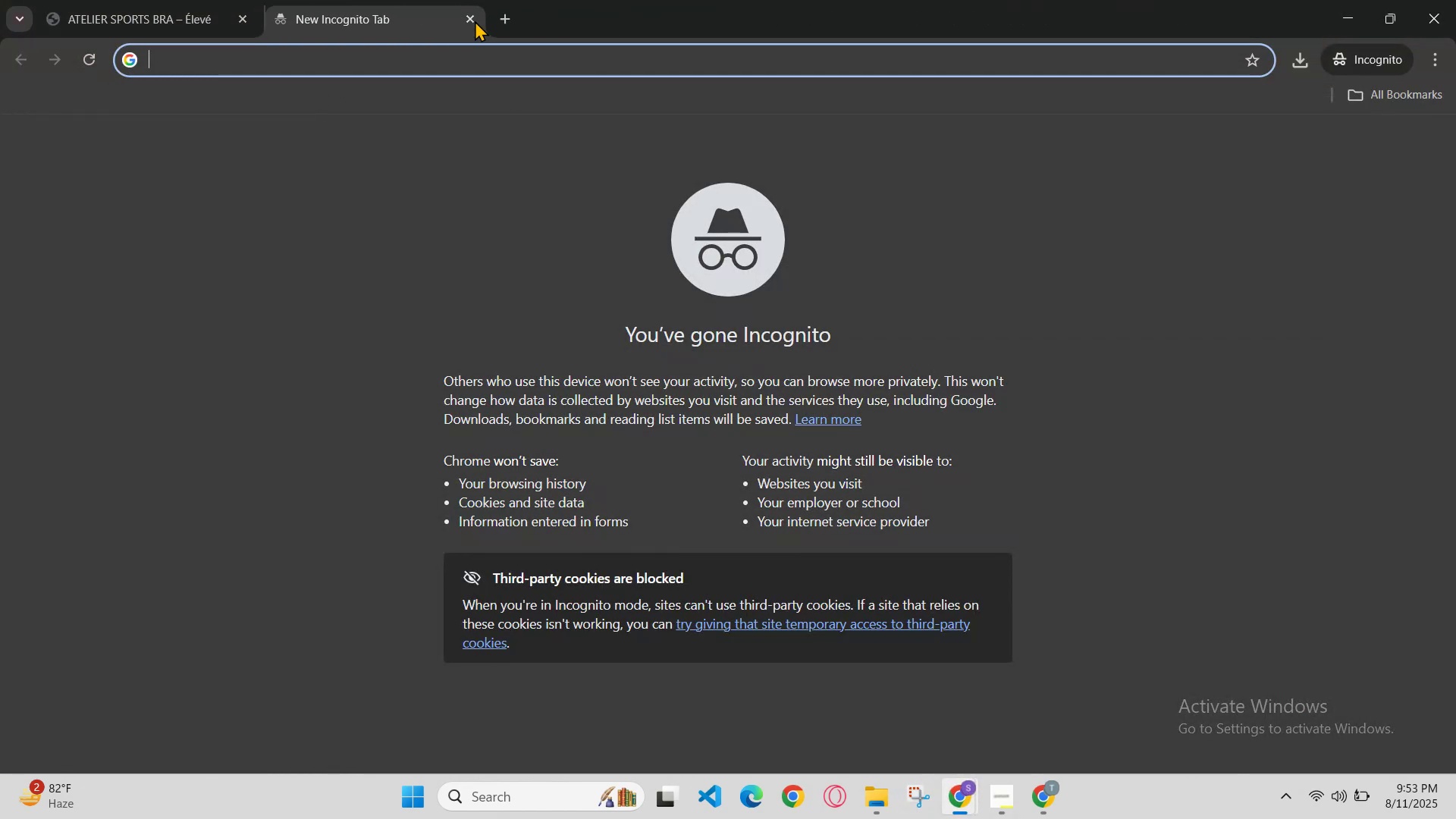 
left_click([475, 20])
 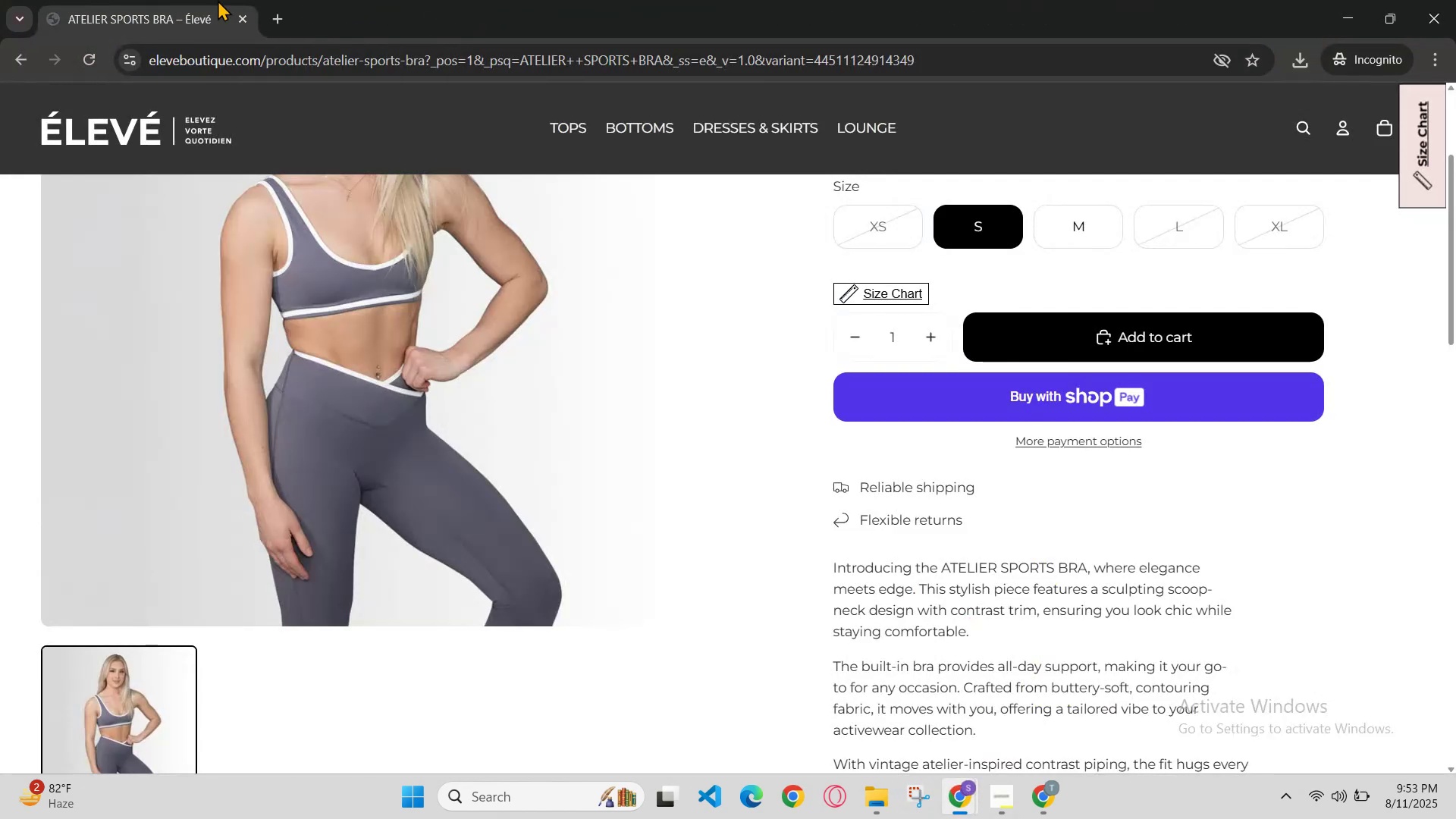 
left_click([180, 0])
 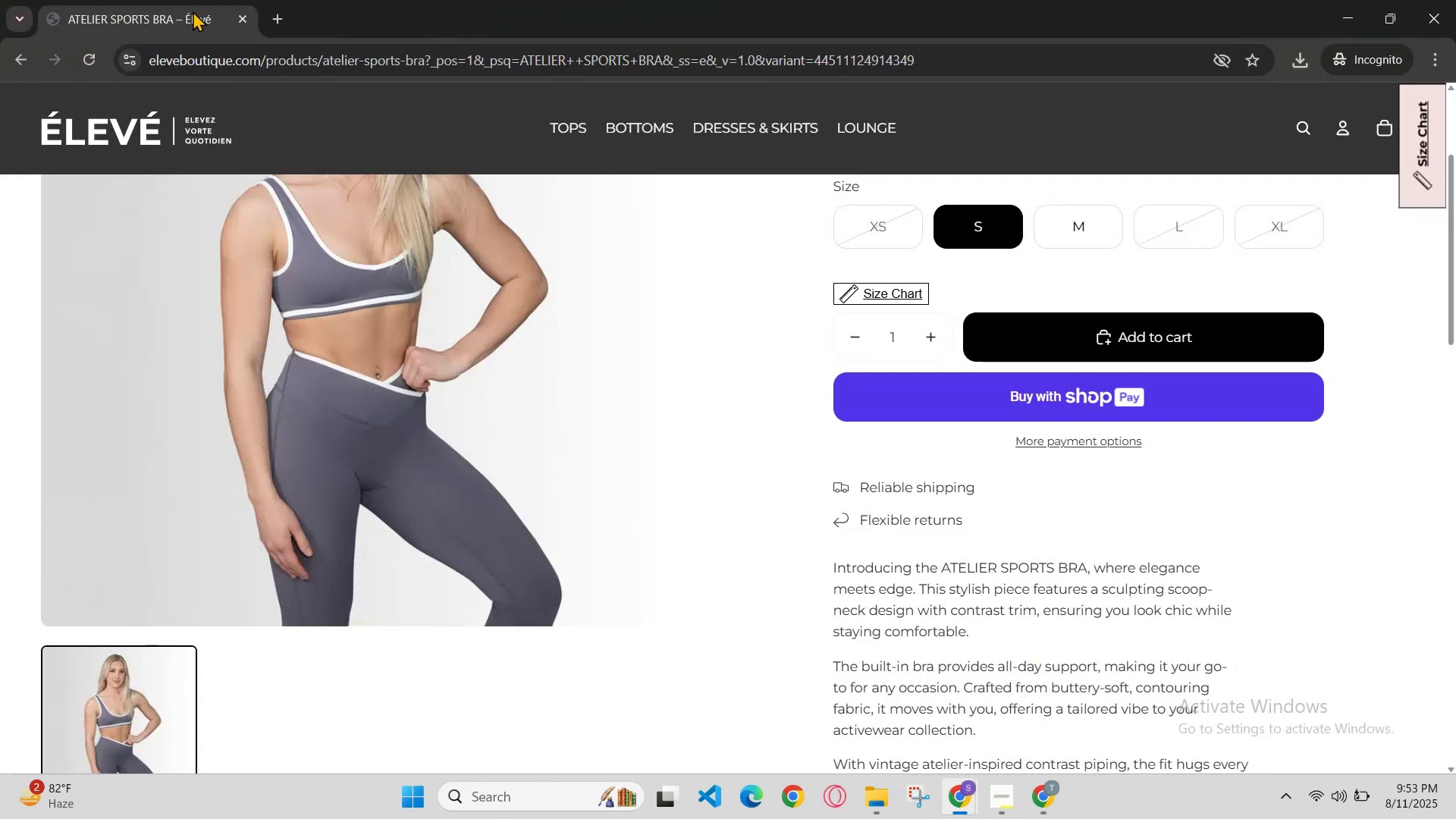 
key(Control+R)
 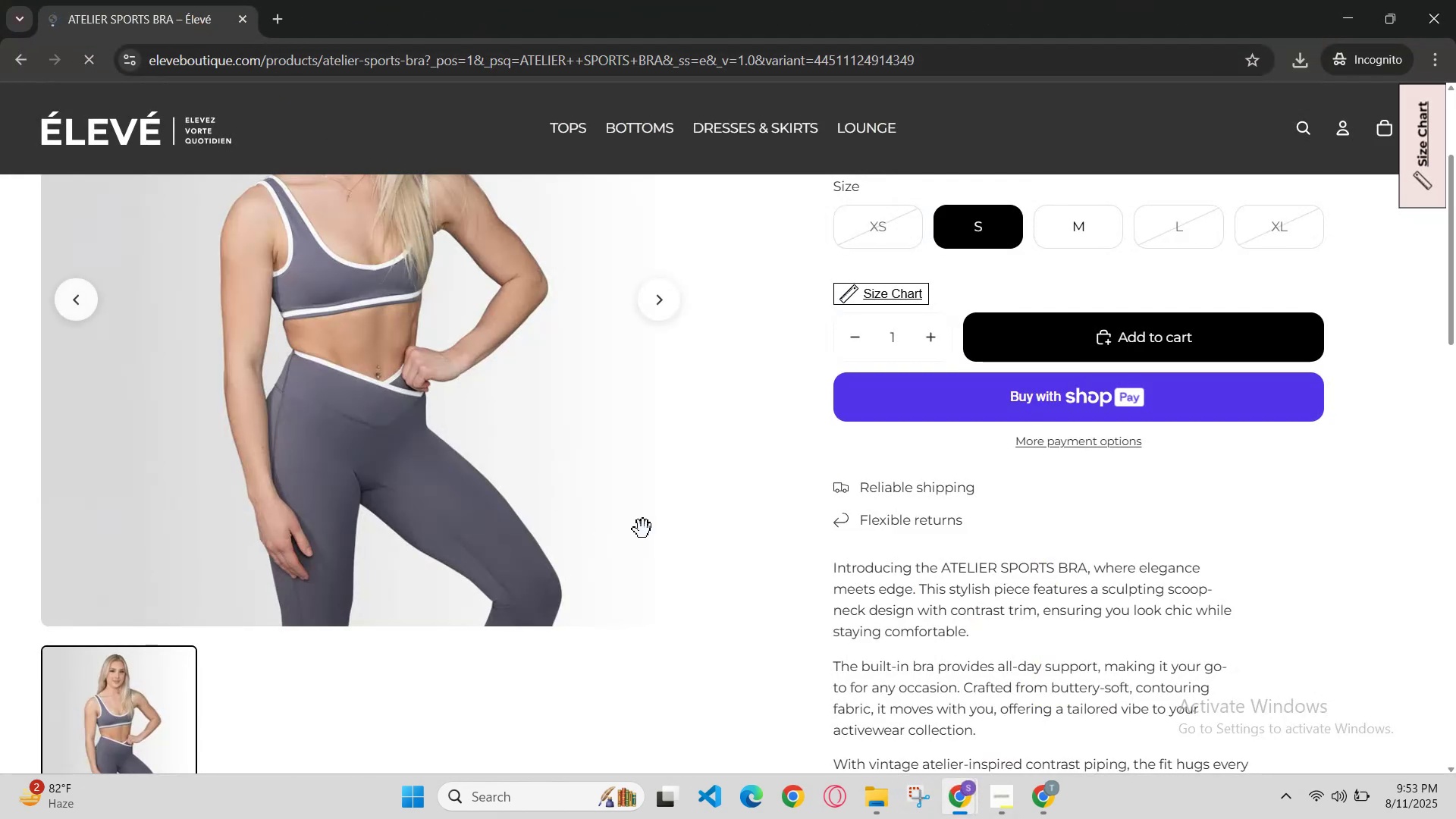 
scroll: coordinate [742, 575], scroll_direction: up, amount: 1.0
 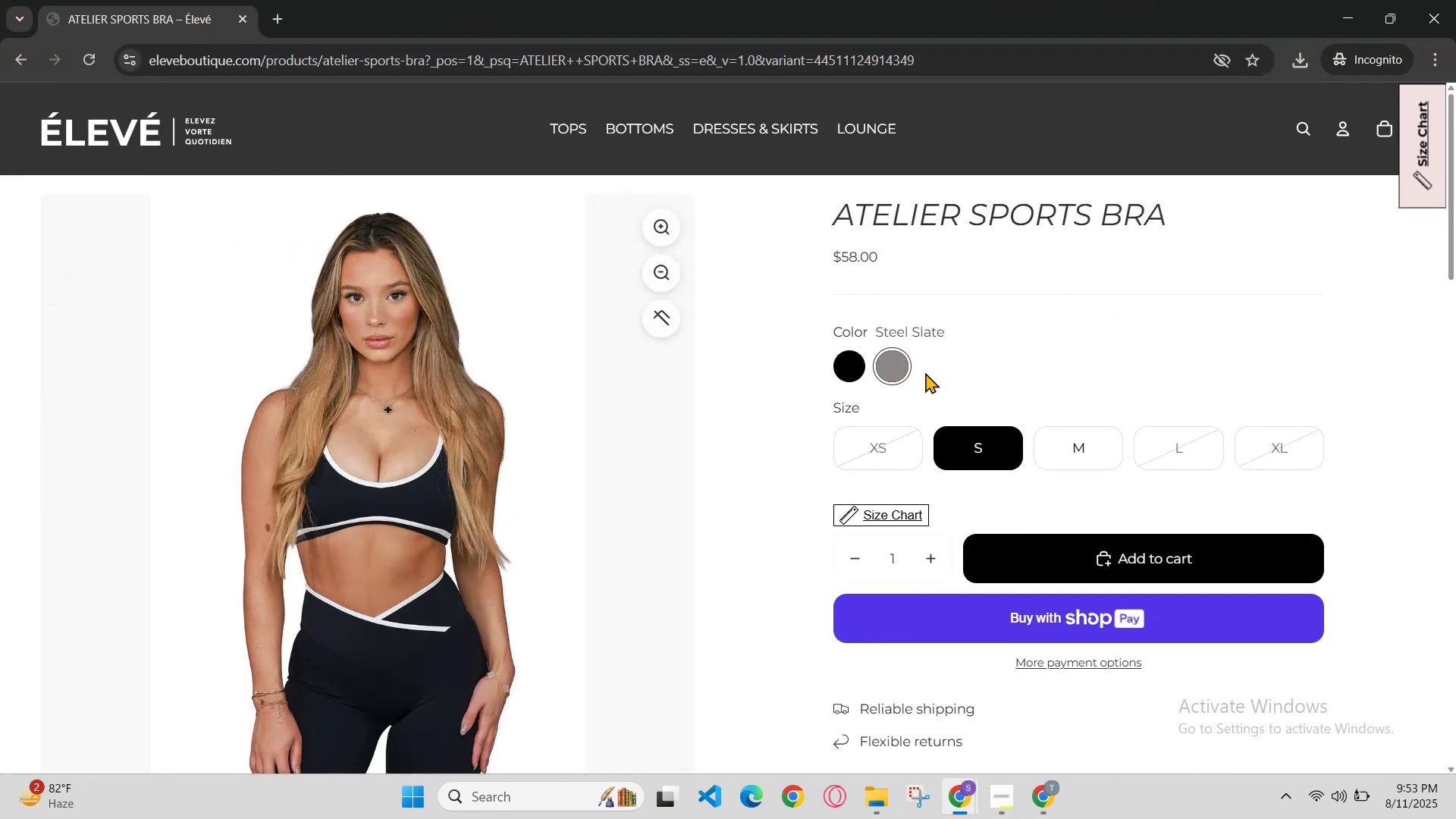 
left_click_drag(start_coordinate=[874, 366], to_coordinate=[882, 366])
 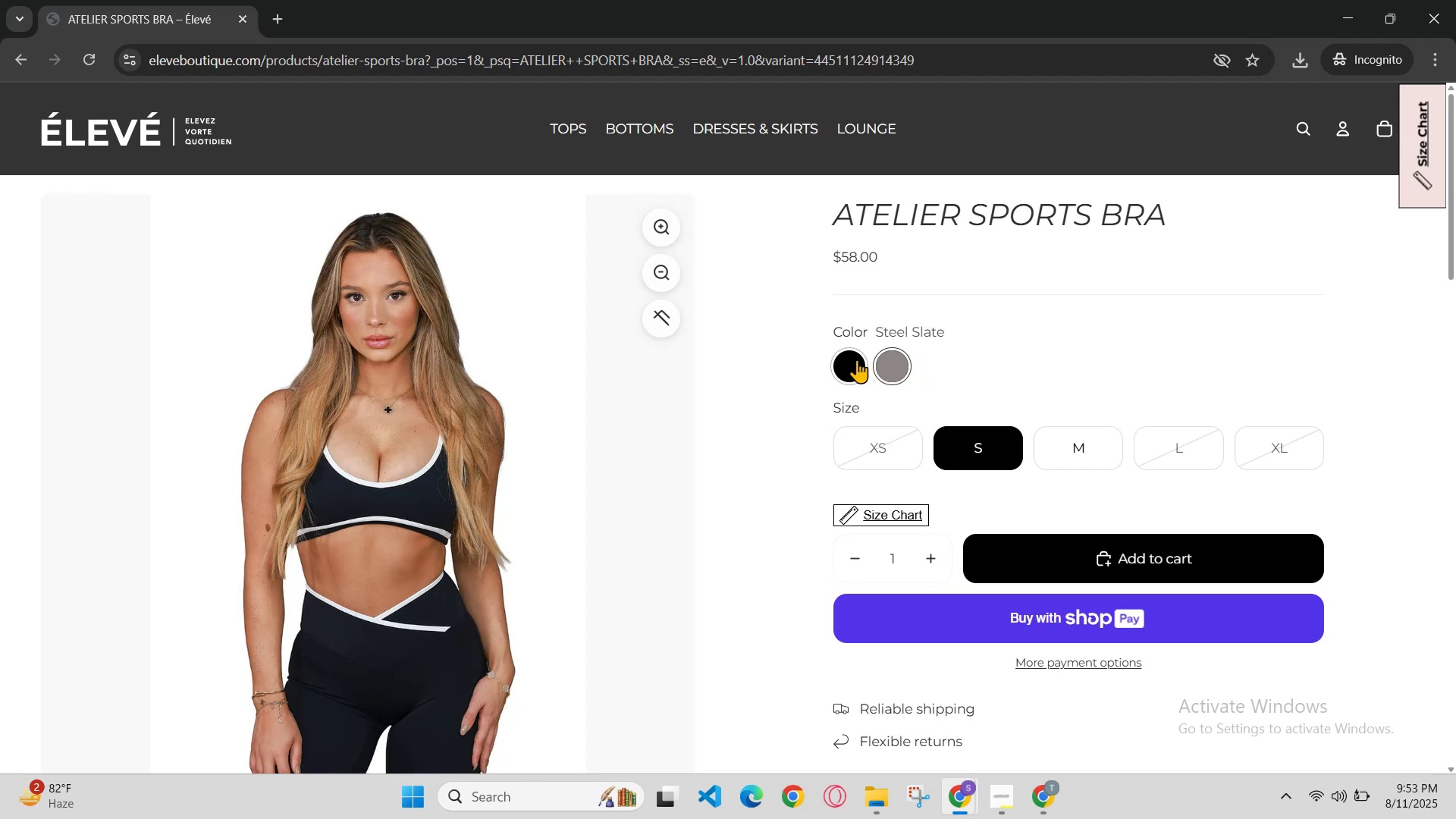 
left_click([849, 357])
 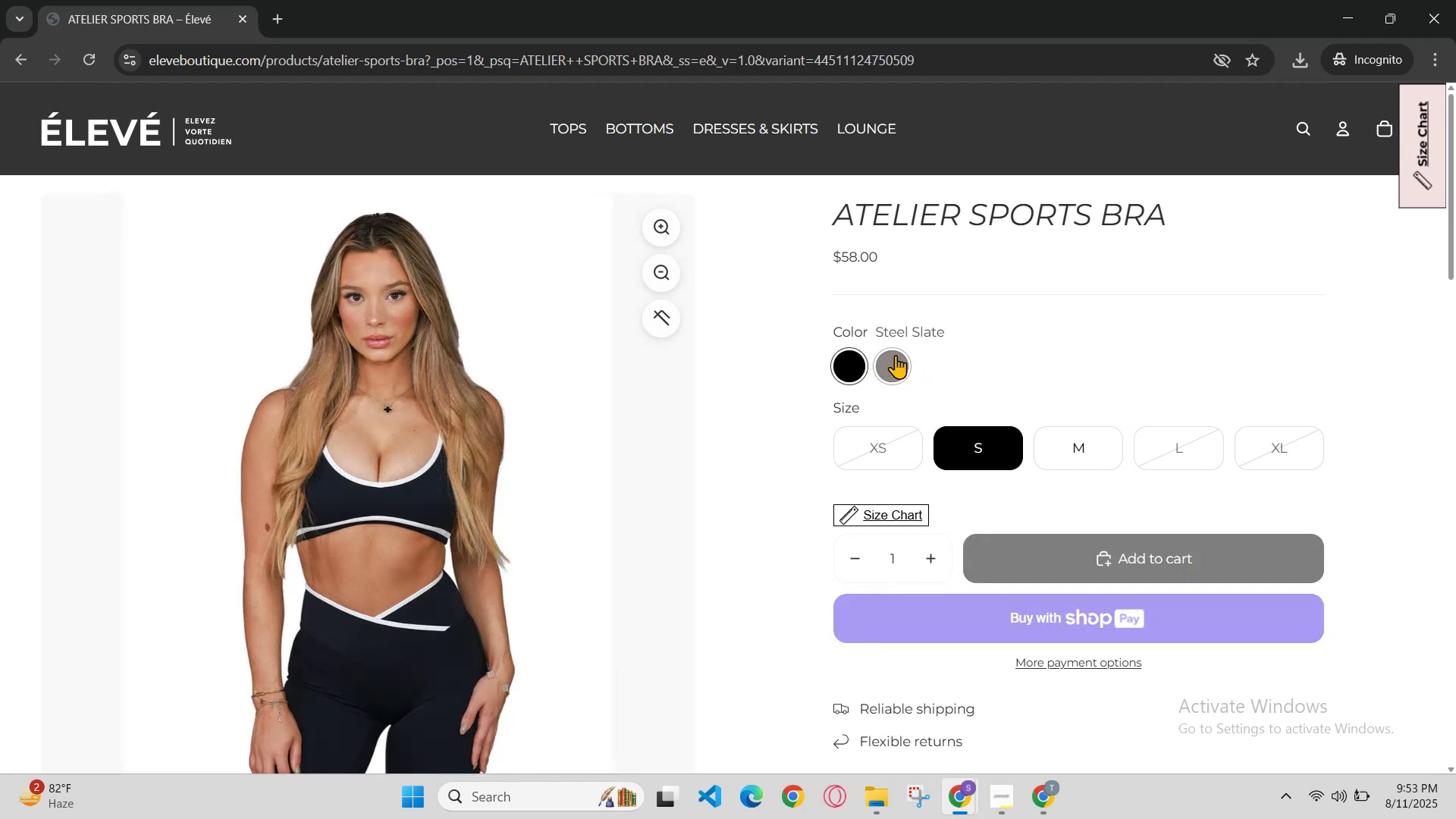 
left_click([899, 359])
 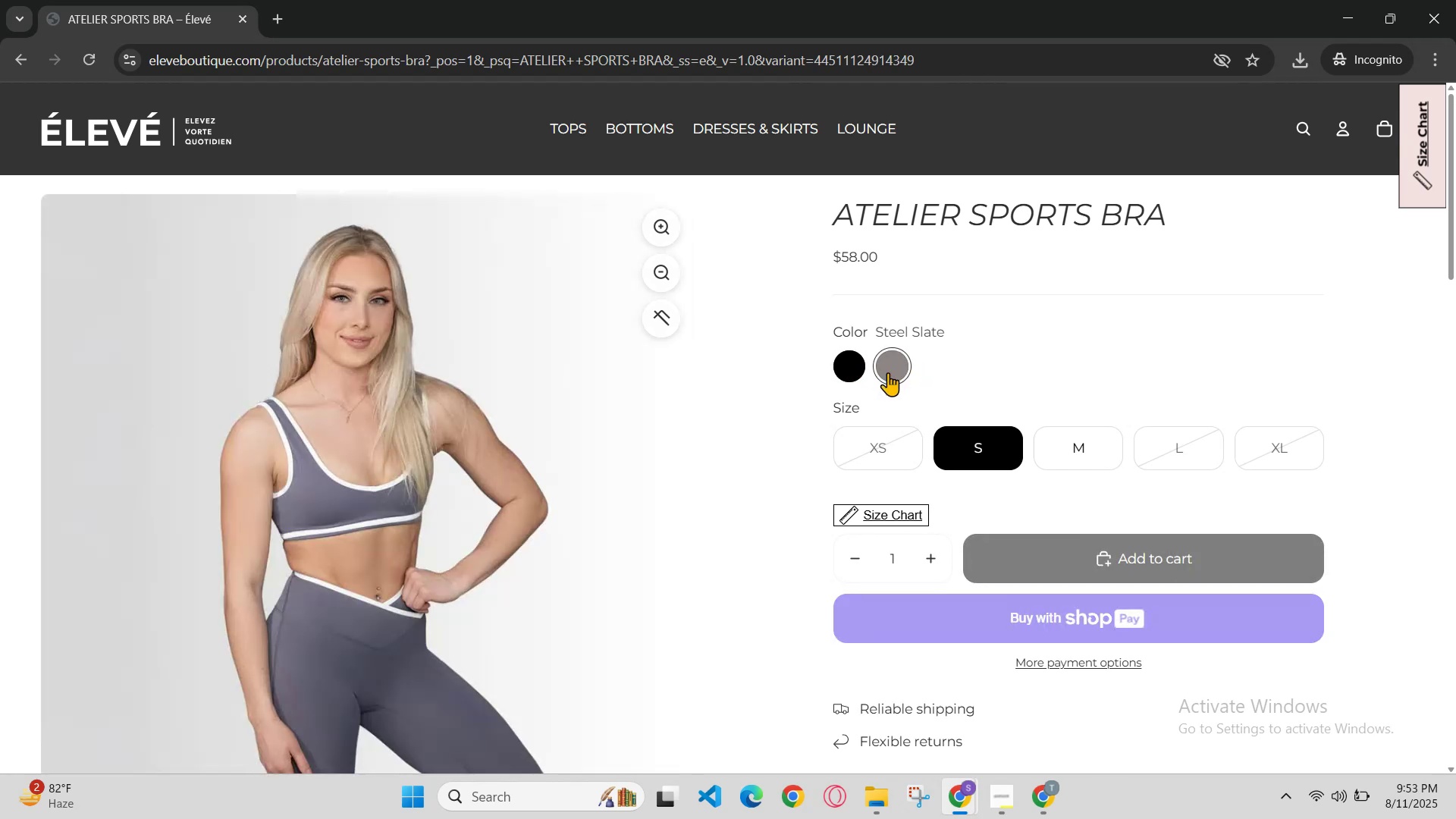 
scroll: coordinate [876, 410], scroll_direction: down, amount: 2.0
 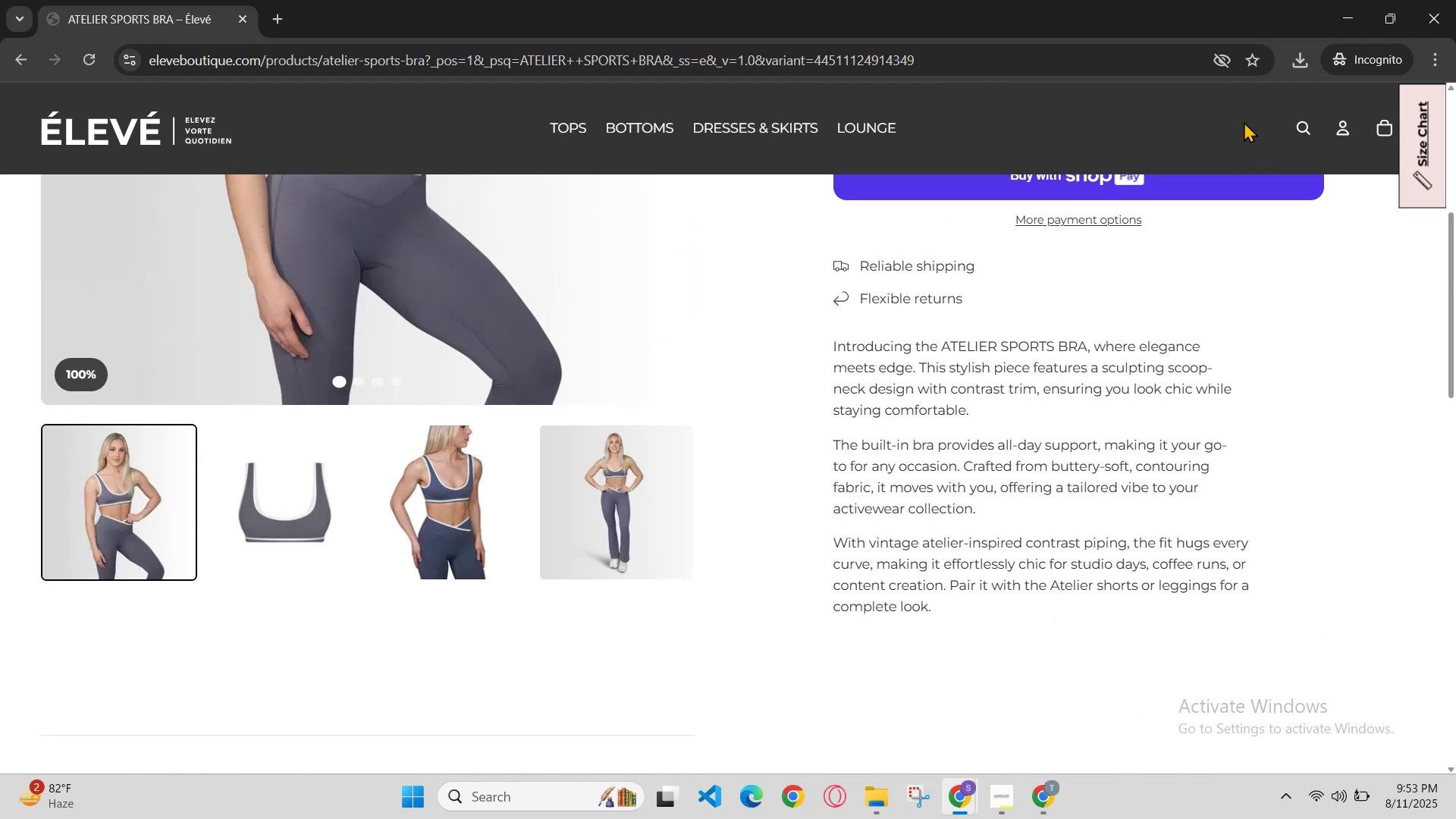 
left_click_drag(start_coordinate=[1370, 18], to_coordinate=[1362, 23])
 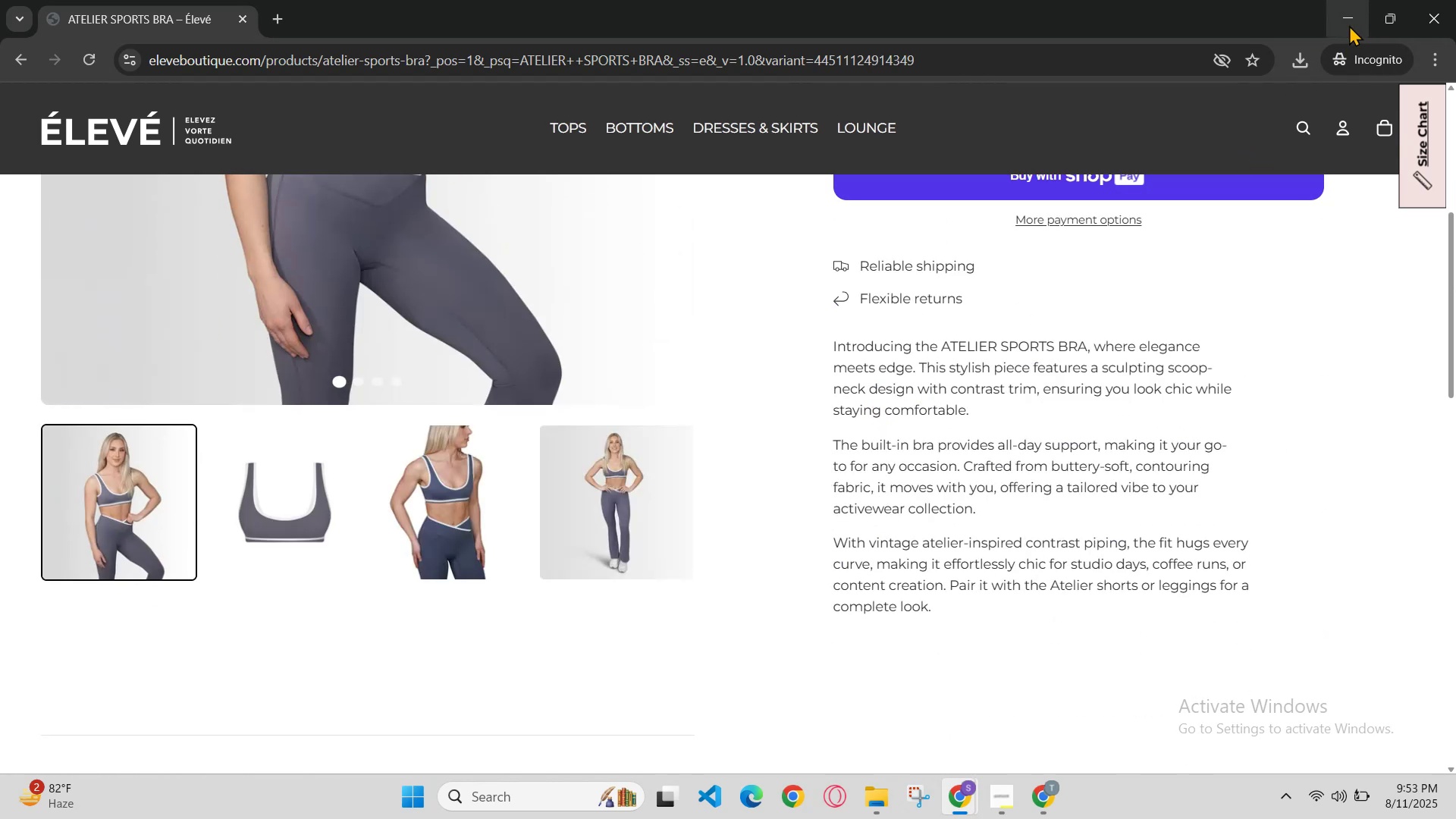 
left_click([1349, 25])
 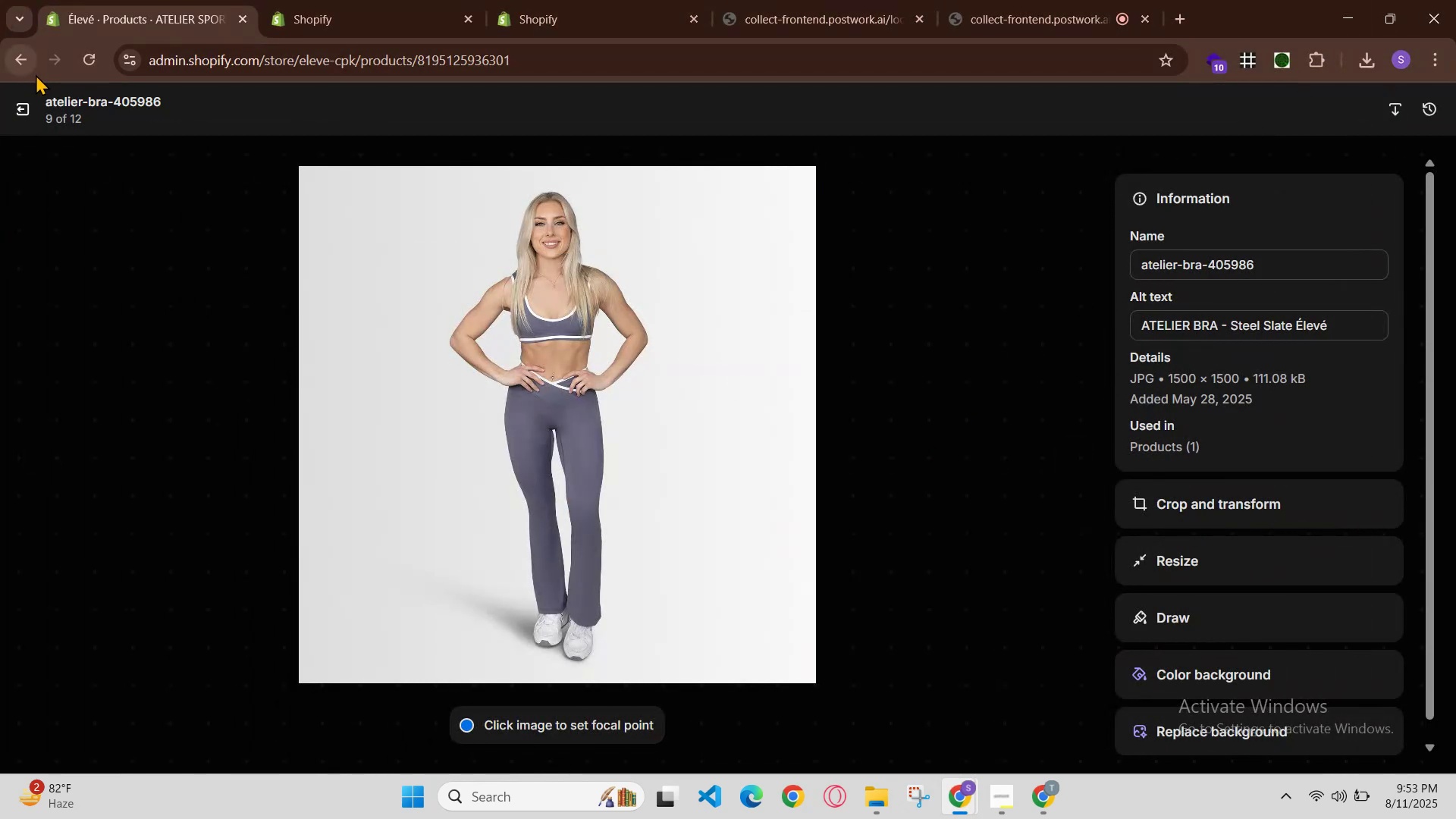 
left_click([26, 108])
 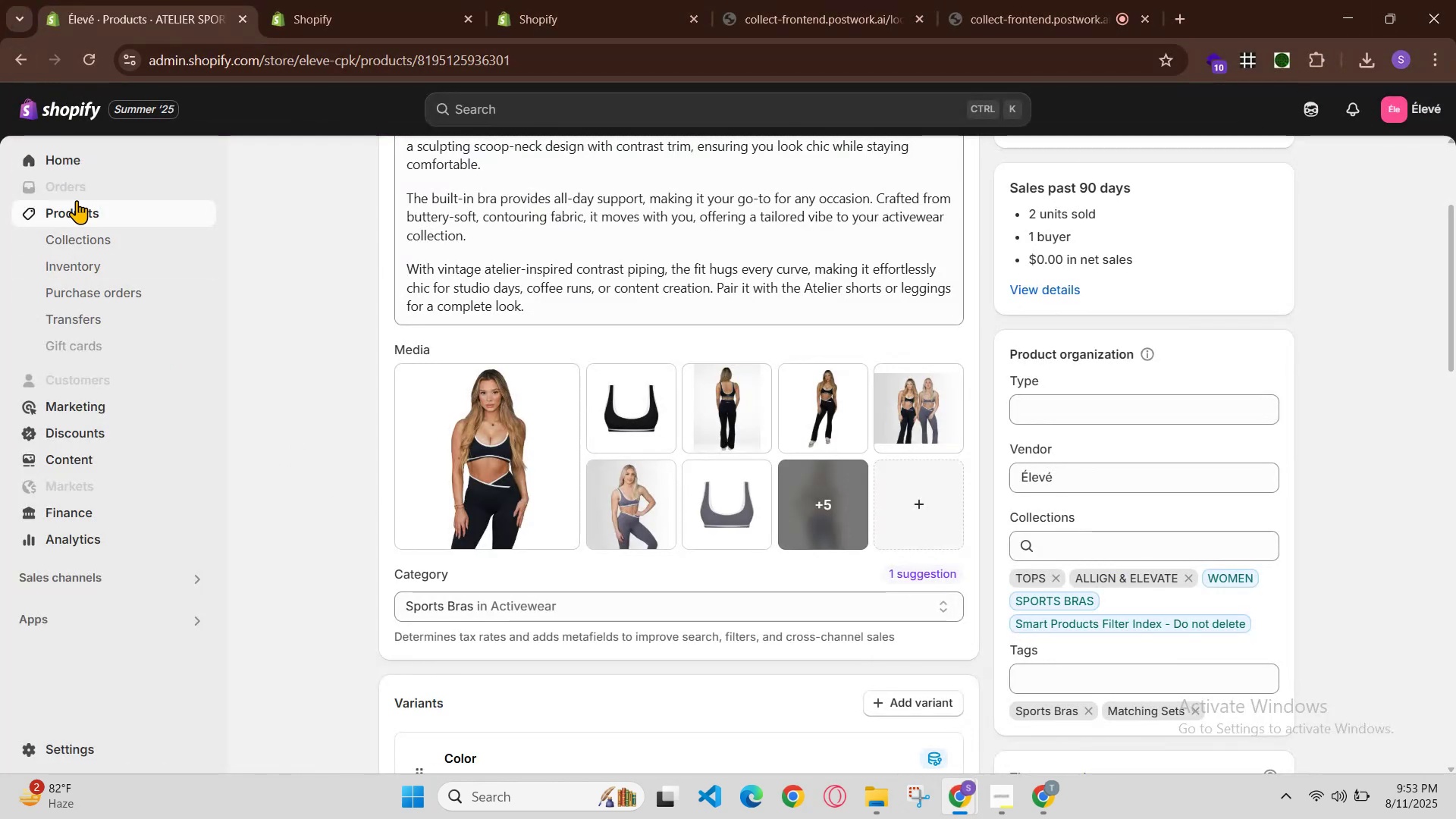 
left_click([80, 203])
 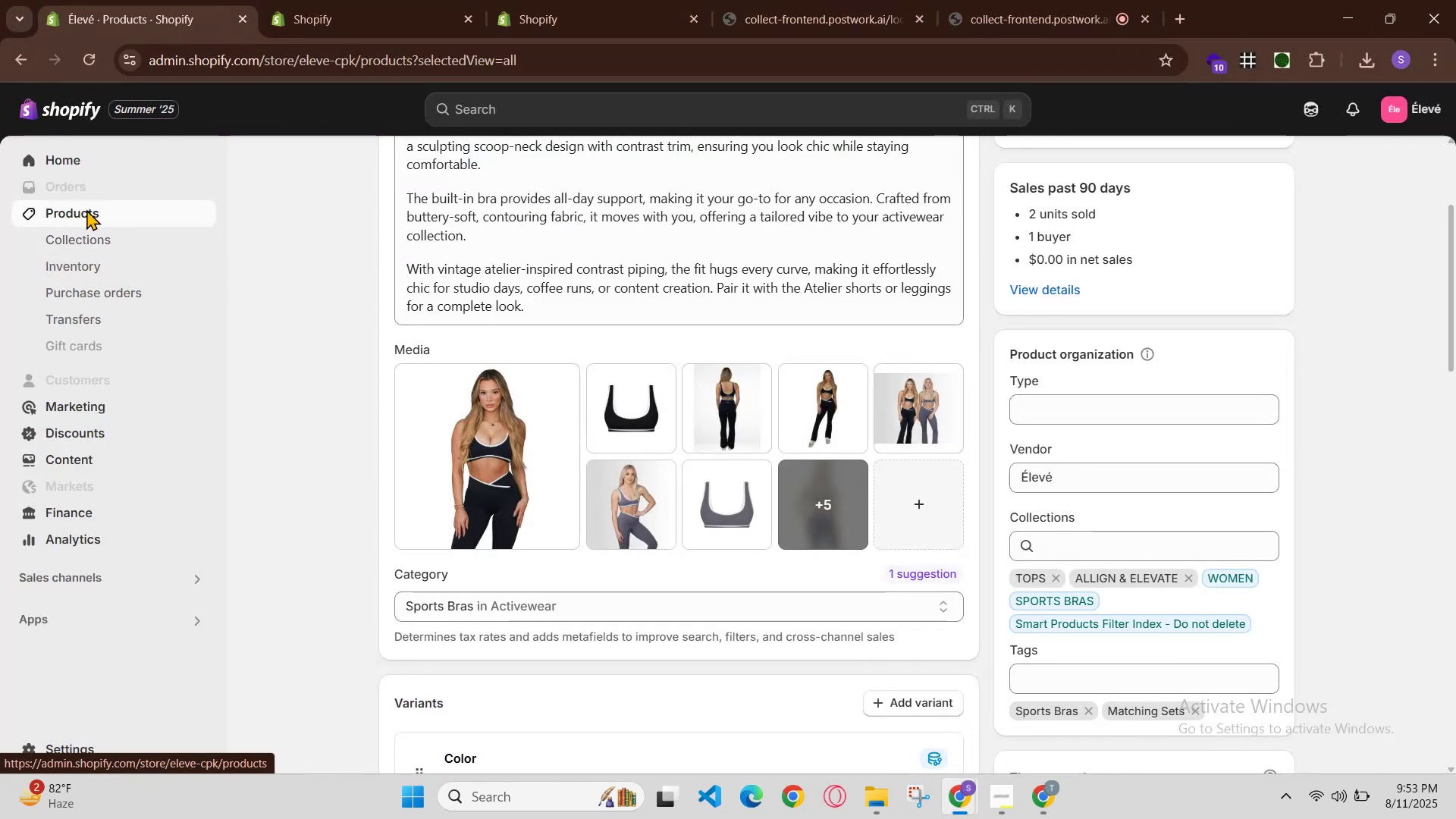 
scroll: coordinate [487, 626], scroll_direction: down, amount: 8.0
 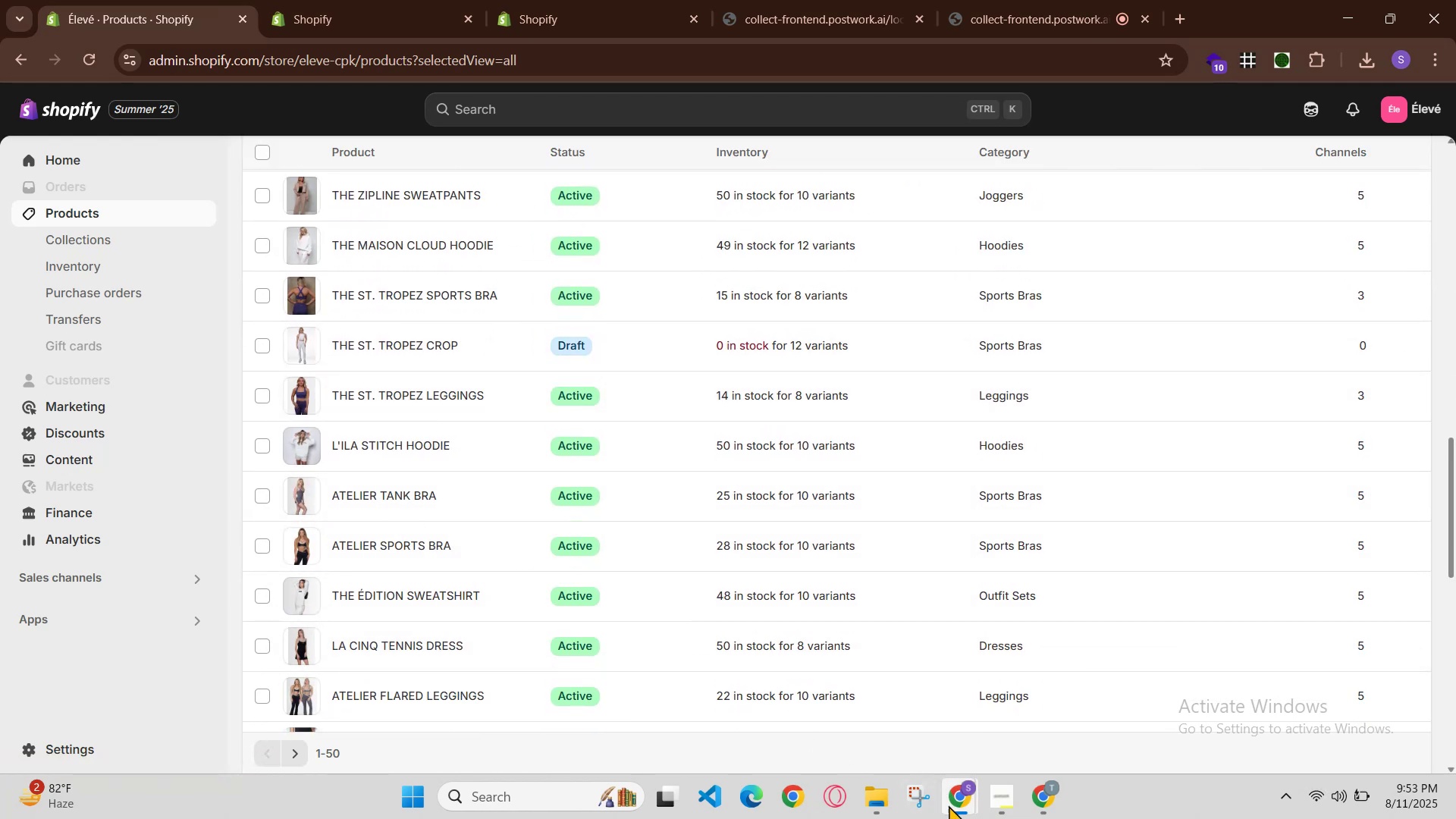 
scroll: coordinate [856, 545], scroll_direction: up, amount: 2.0
 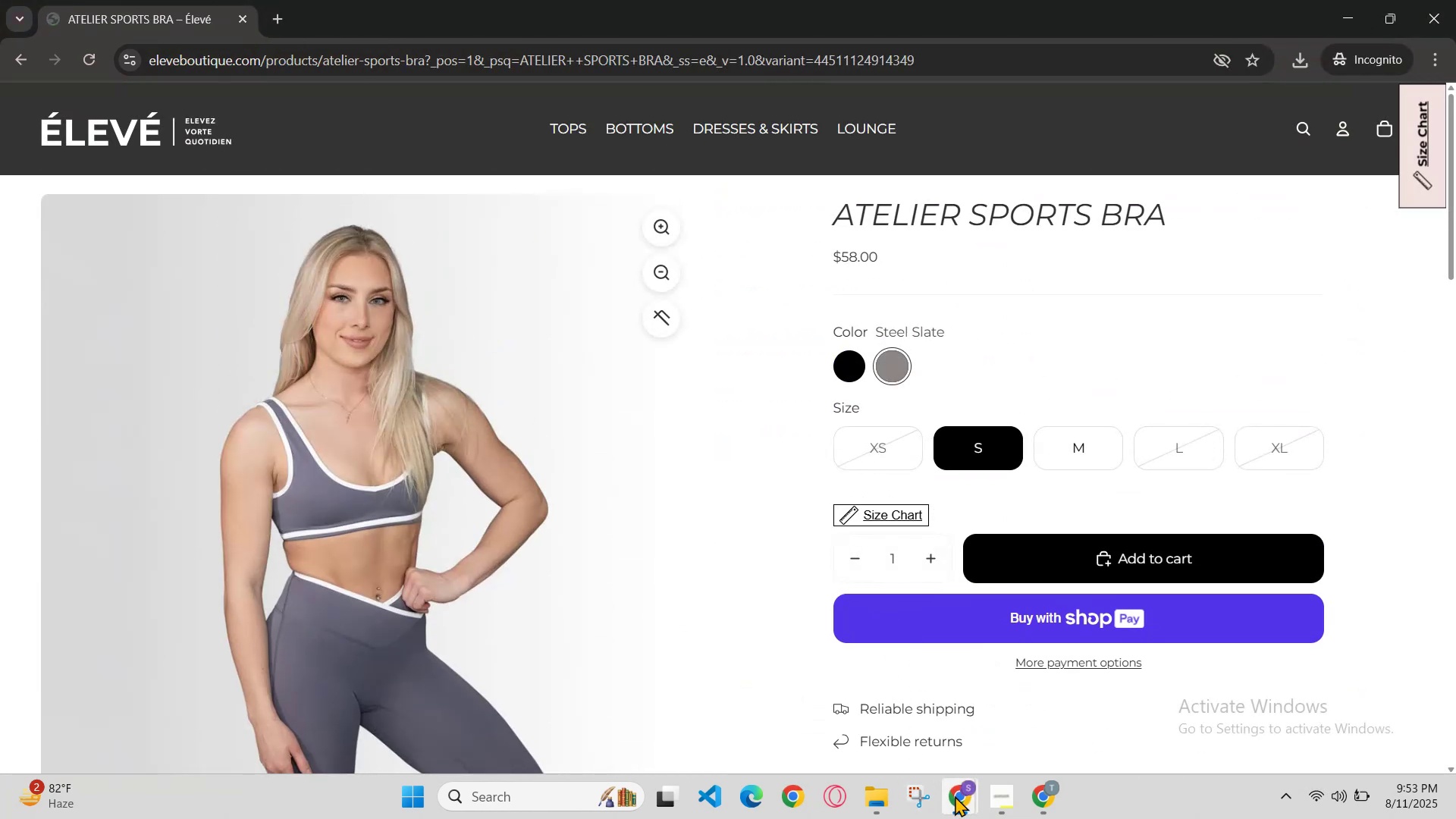 
mouse_move([808, 719])
 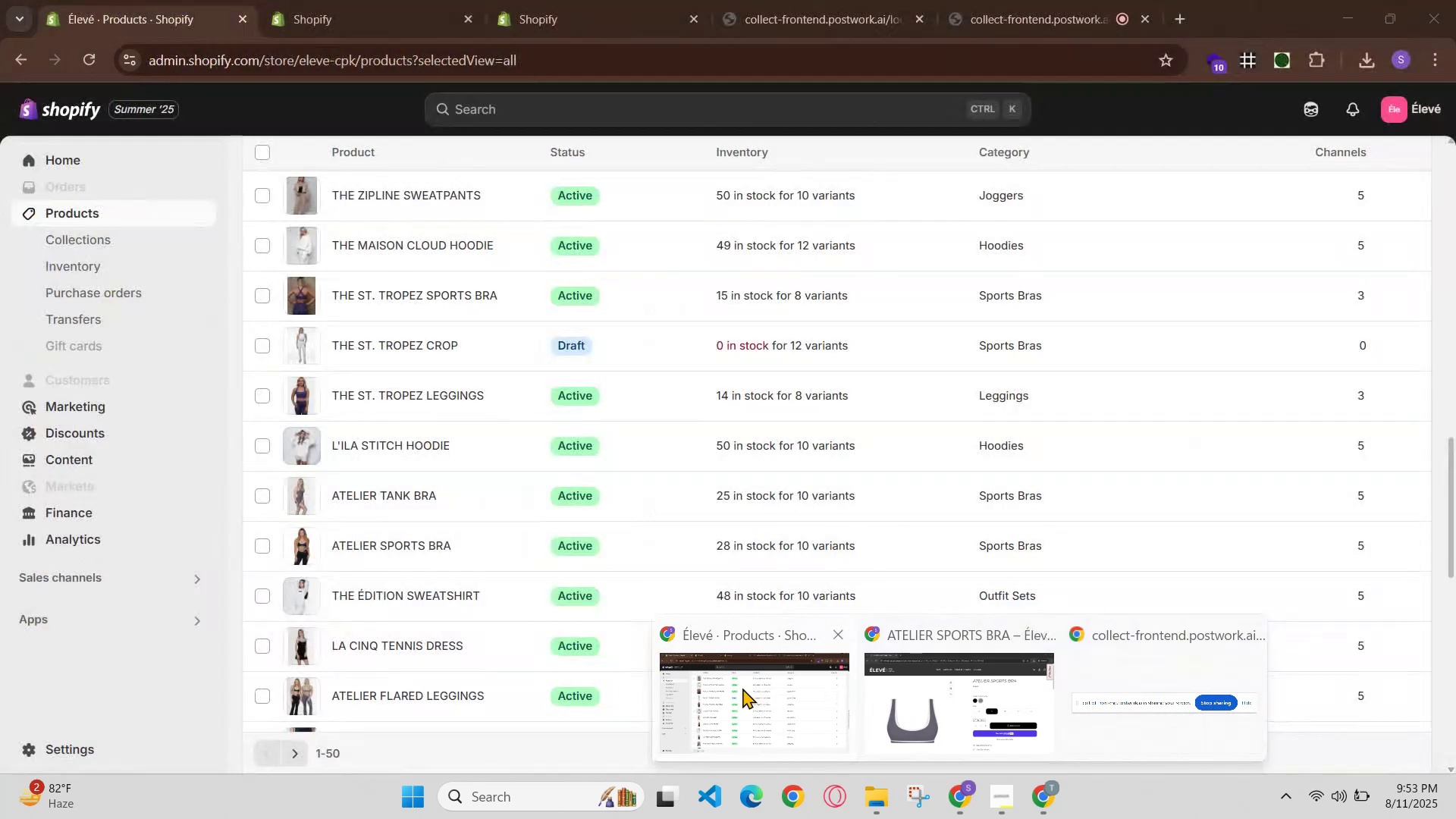 
left_click([742, 688])
 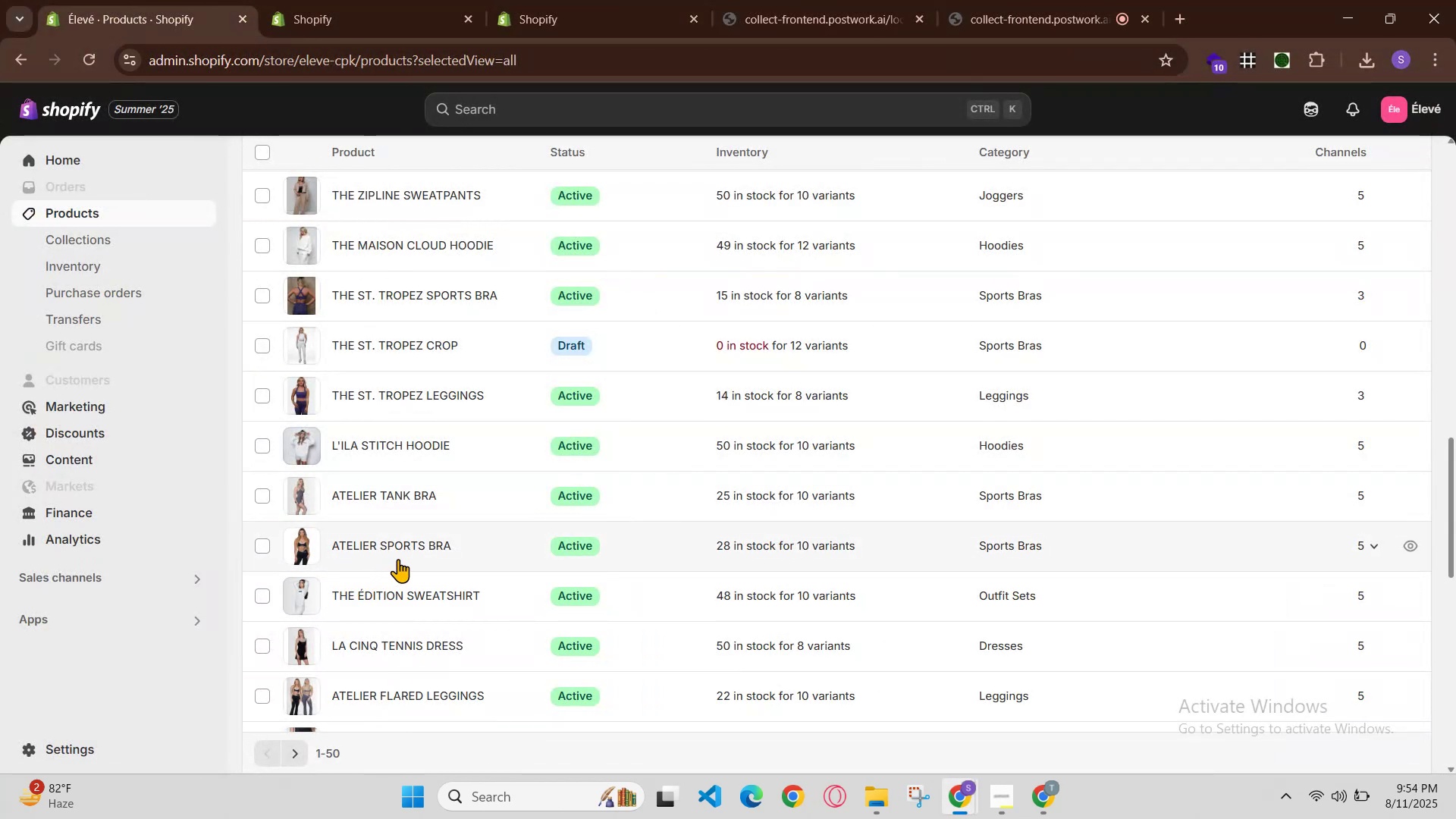 
double_click([418, 599])
 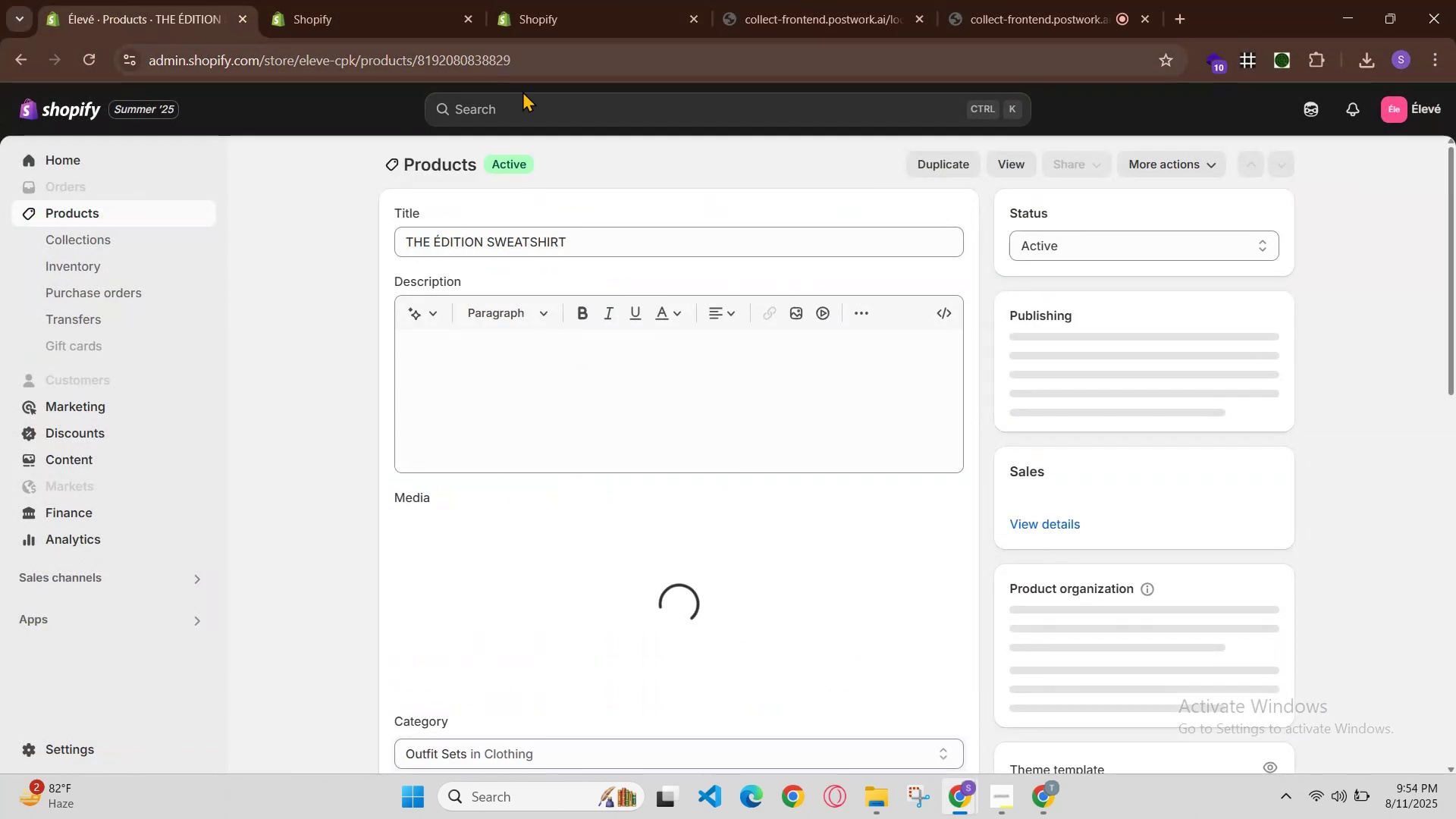 
left_click_drag(start_coordinate=[592, 231], to_coordinate=[431, 253])
 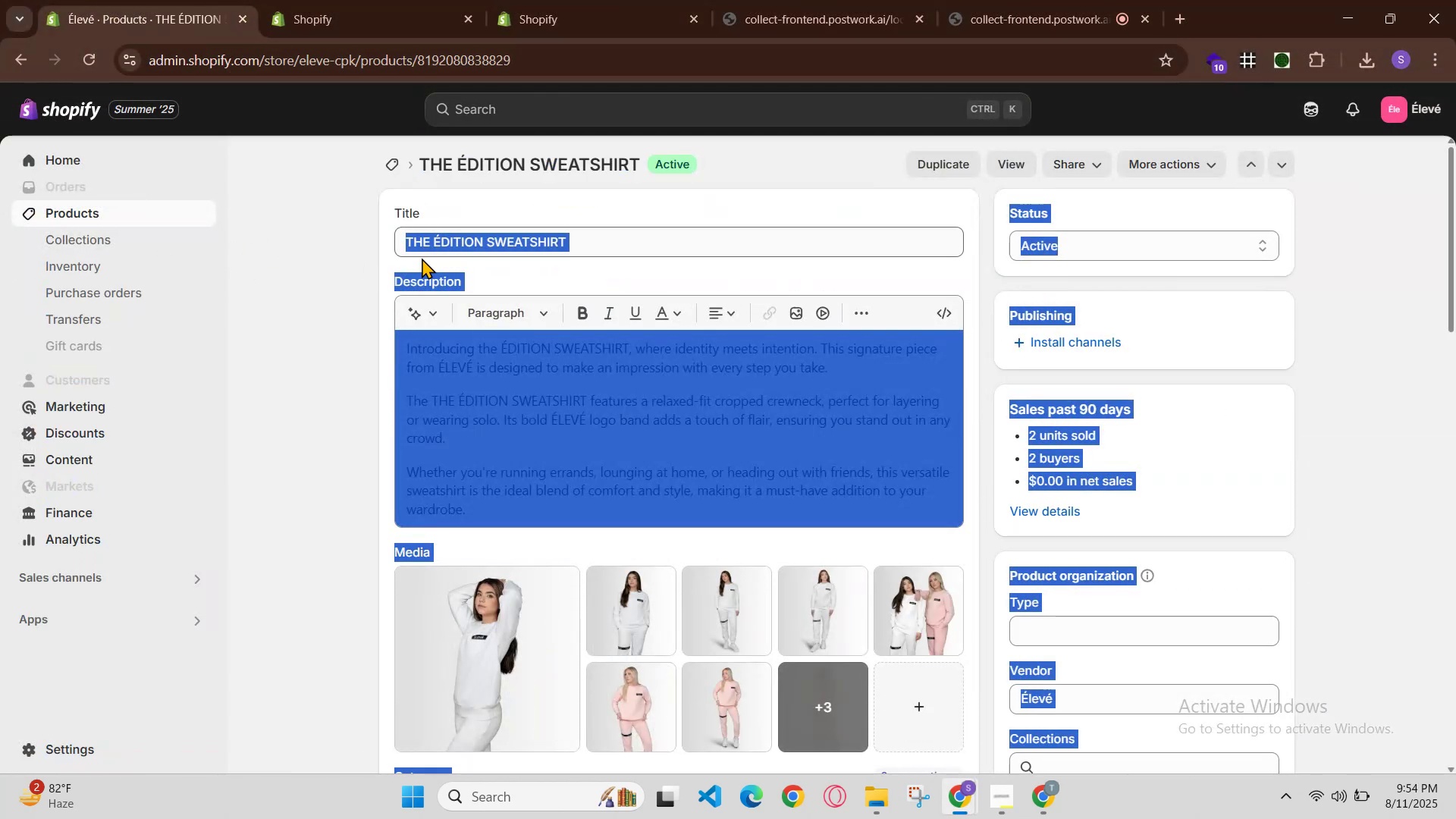 
left_click([421, 258])
 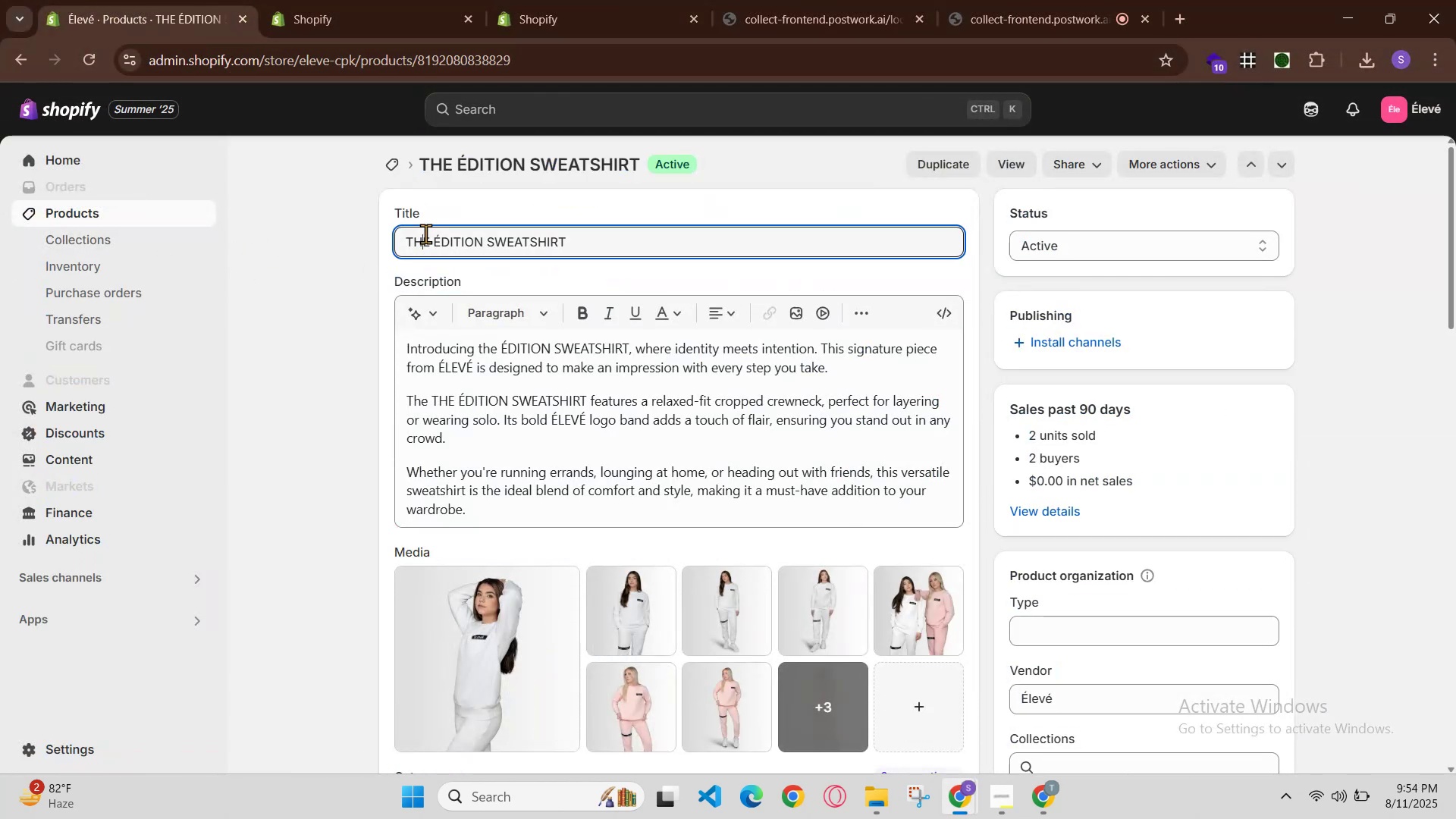 
double_click([425, 234])
 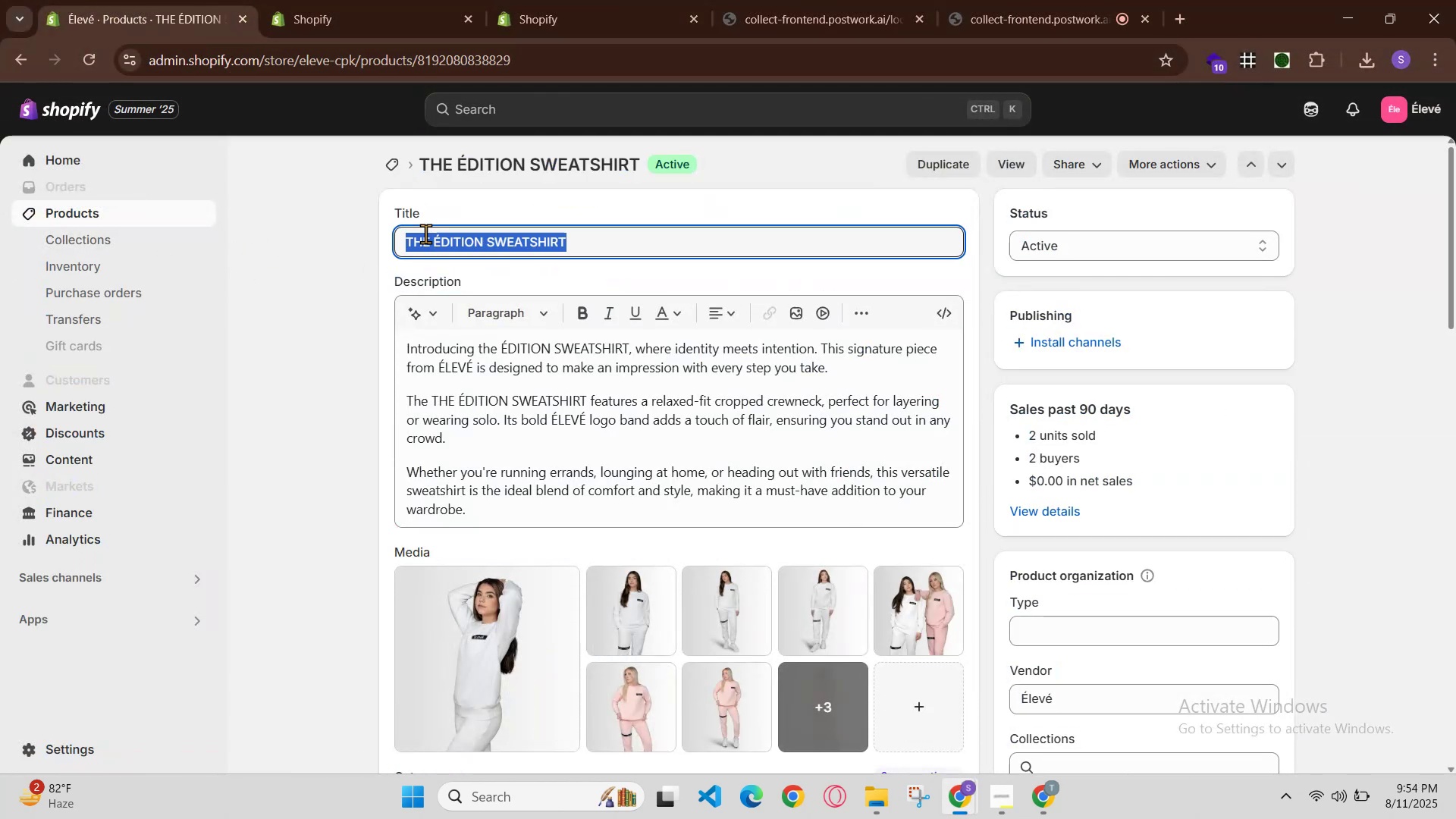 
triple_click([425, 234])
 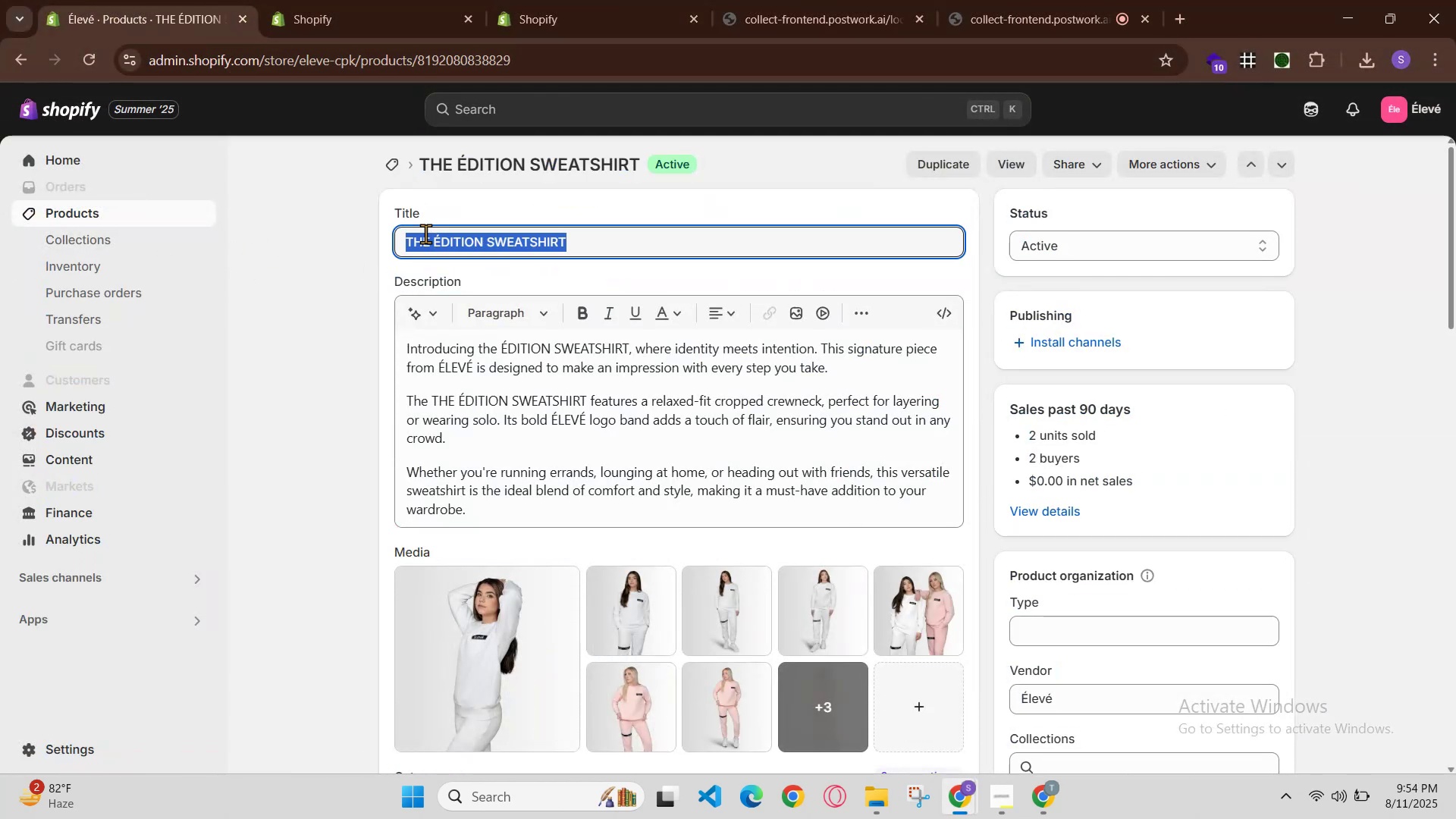 
triple_click([425, 234])
 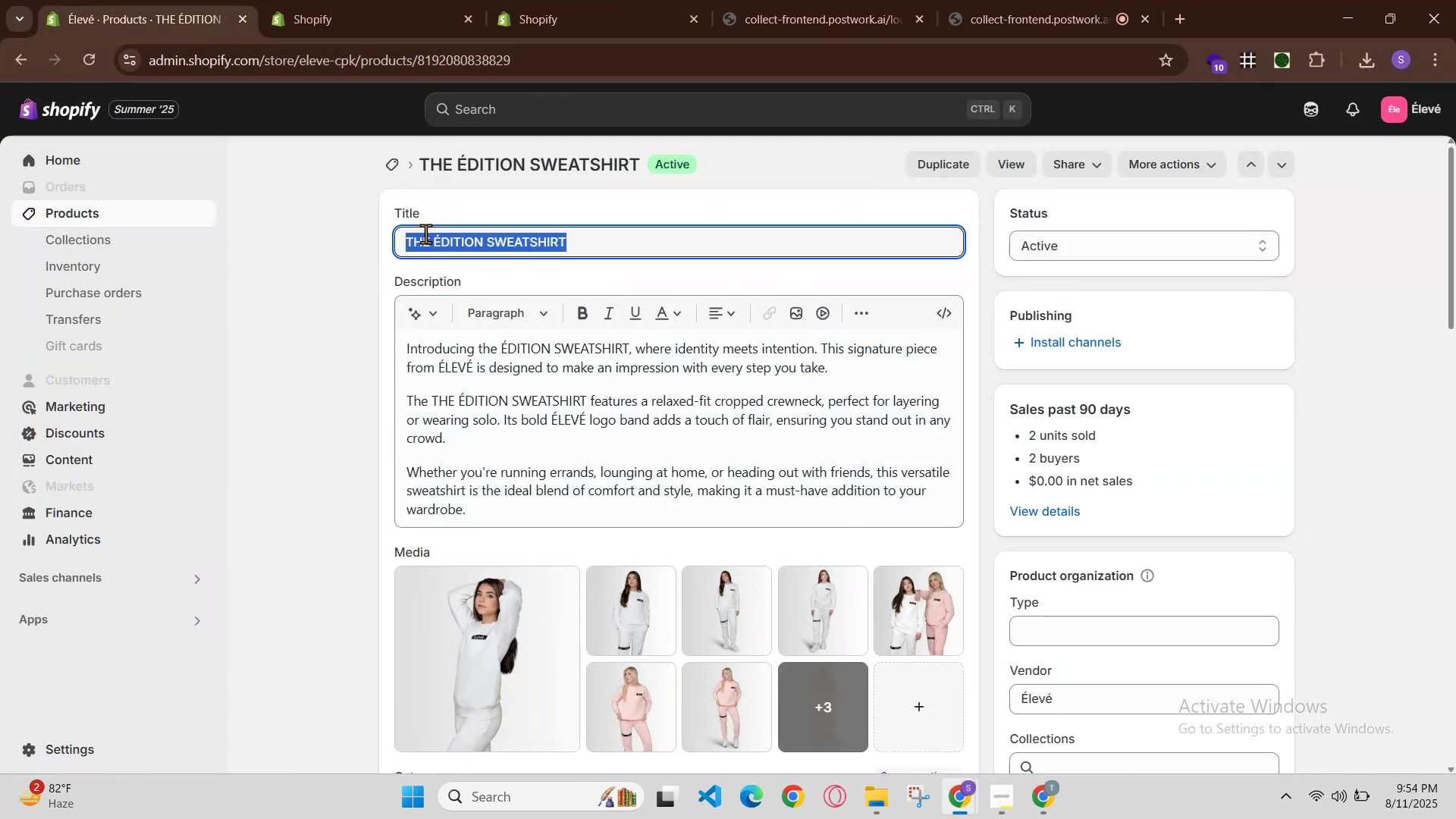 
hold_key(key=ControlLeft, duration=0.74)
 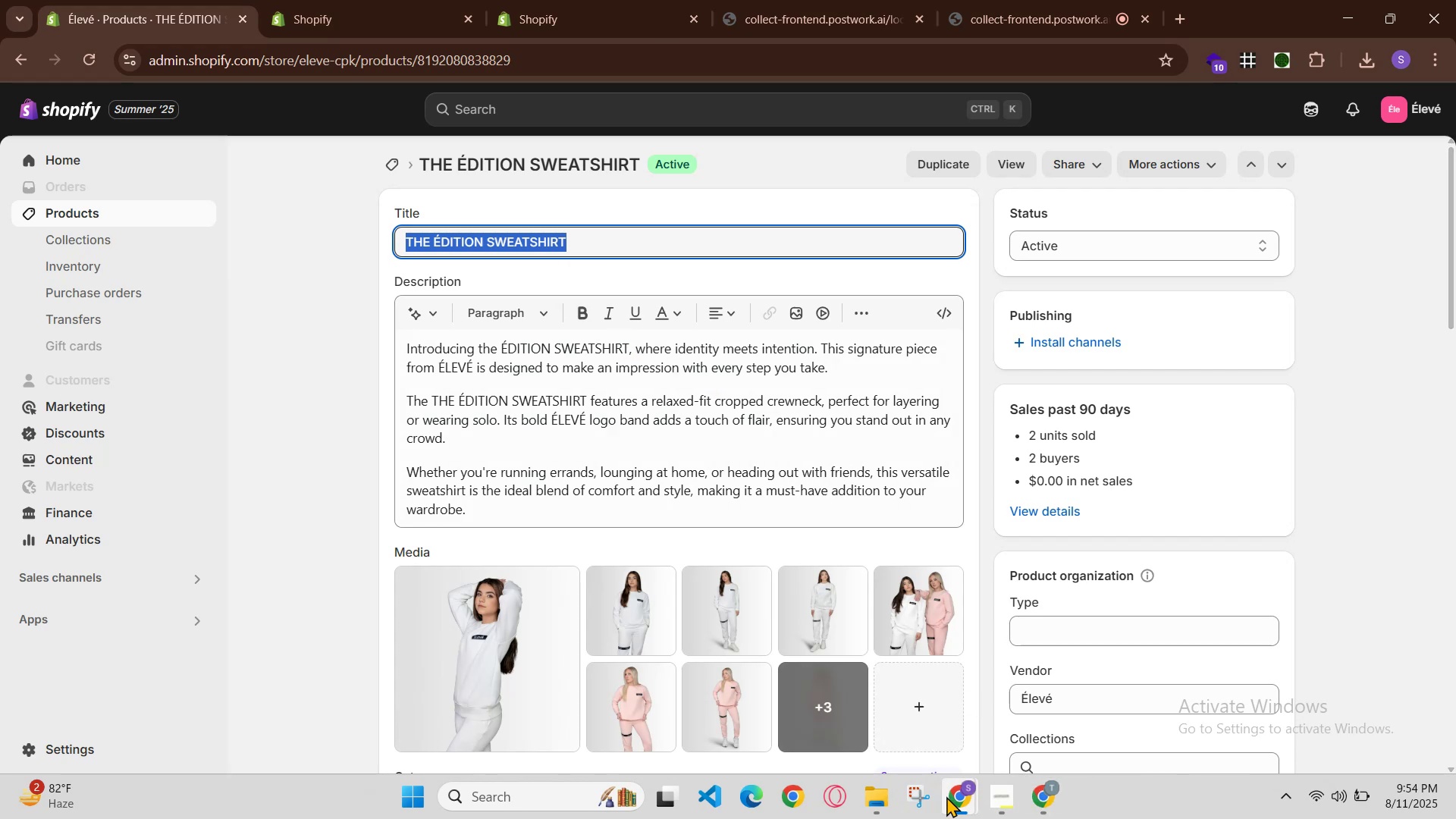 
hold_key(key=C, duration=0.33)
 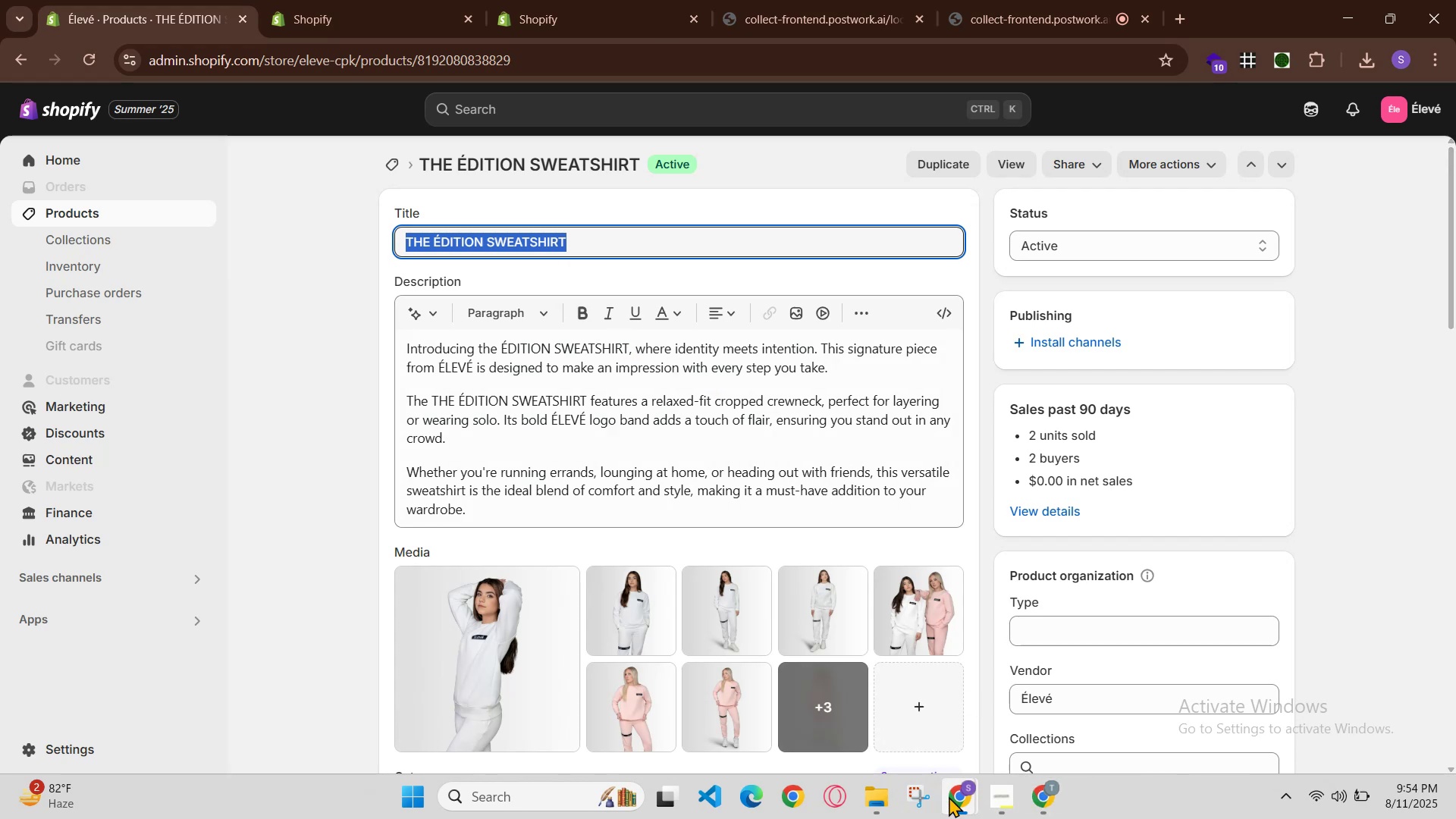 
left_click([946, 796])
 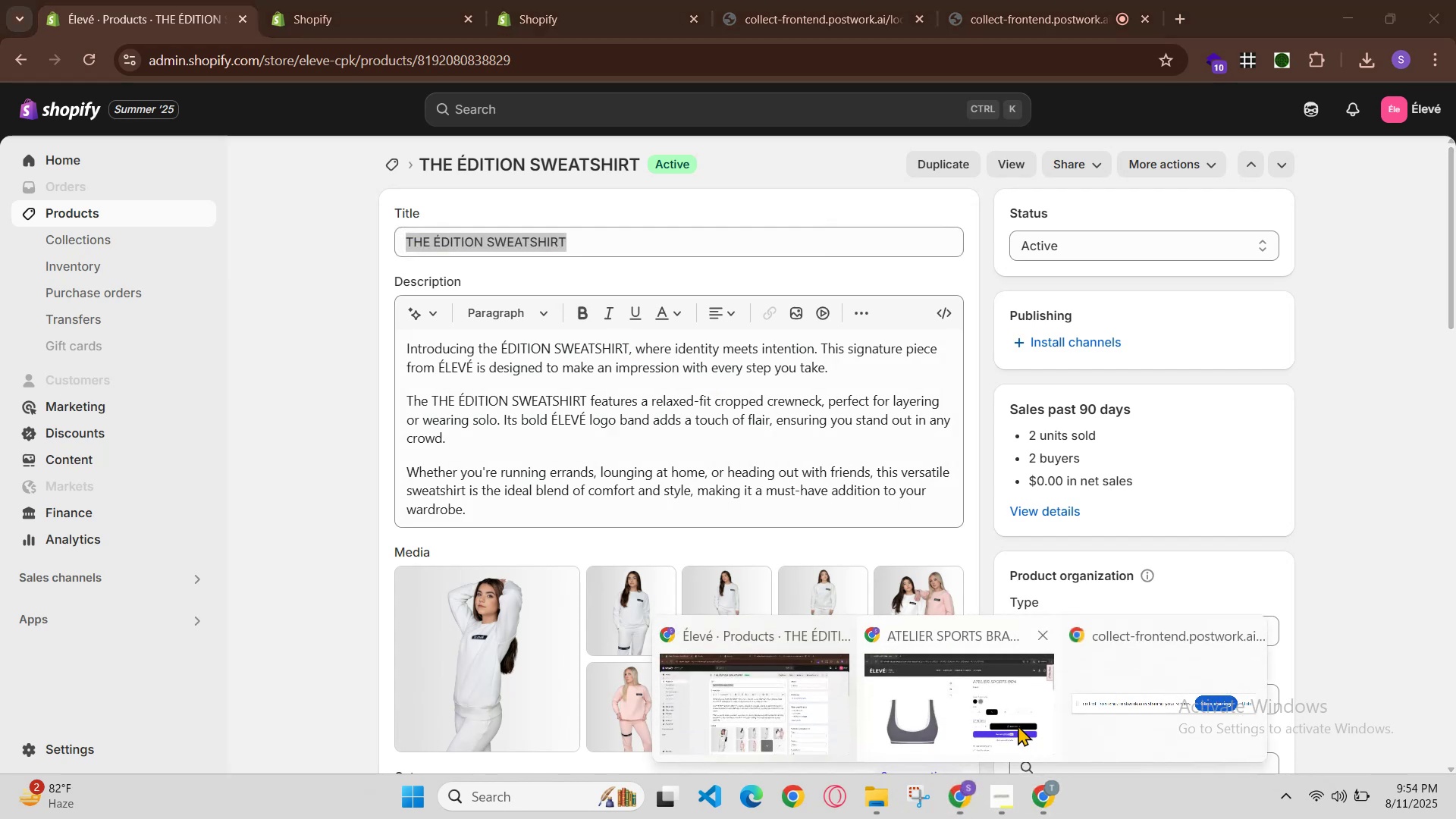 
left_click([1021, 719])
 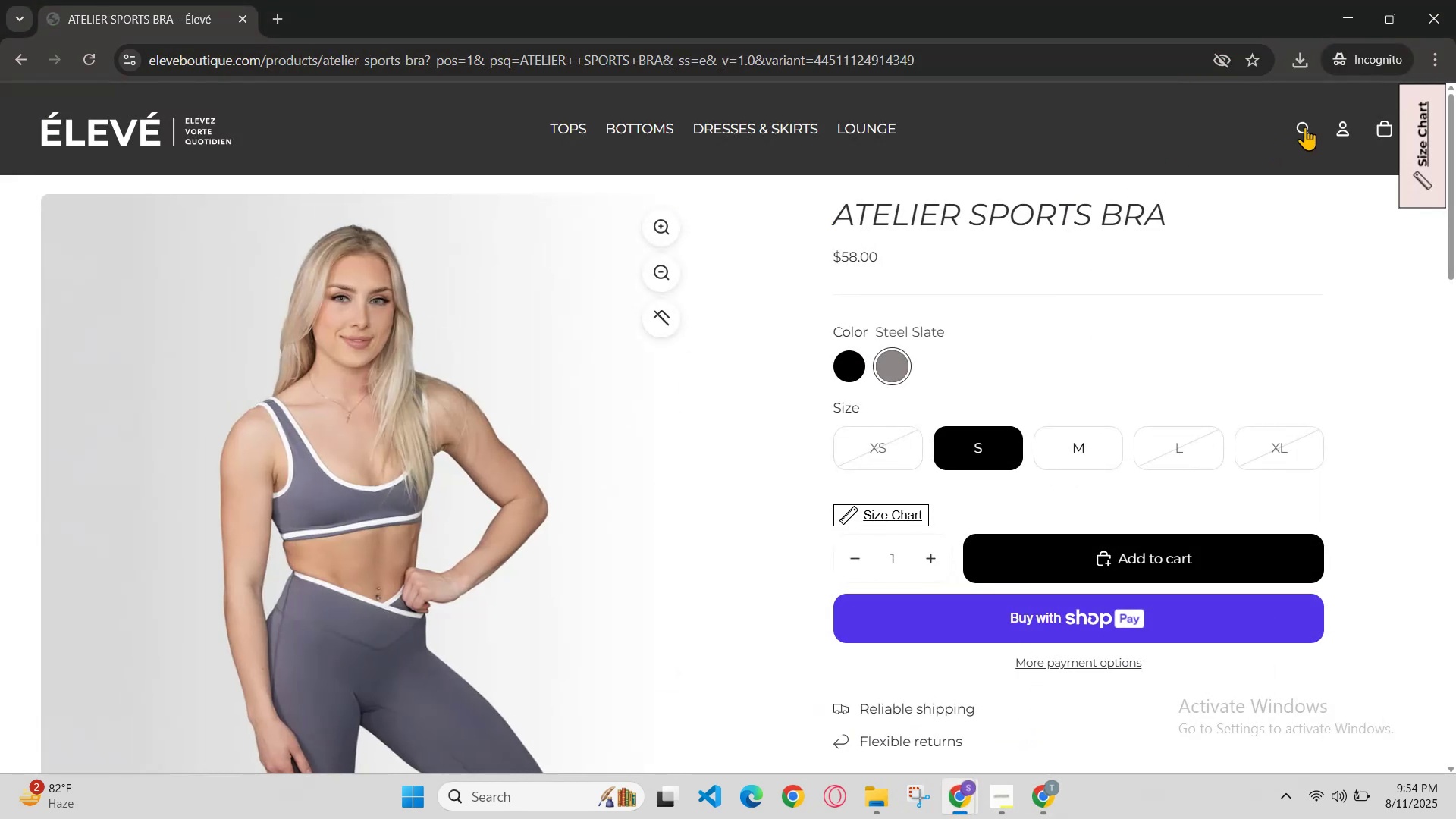 
key(Control+V)
 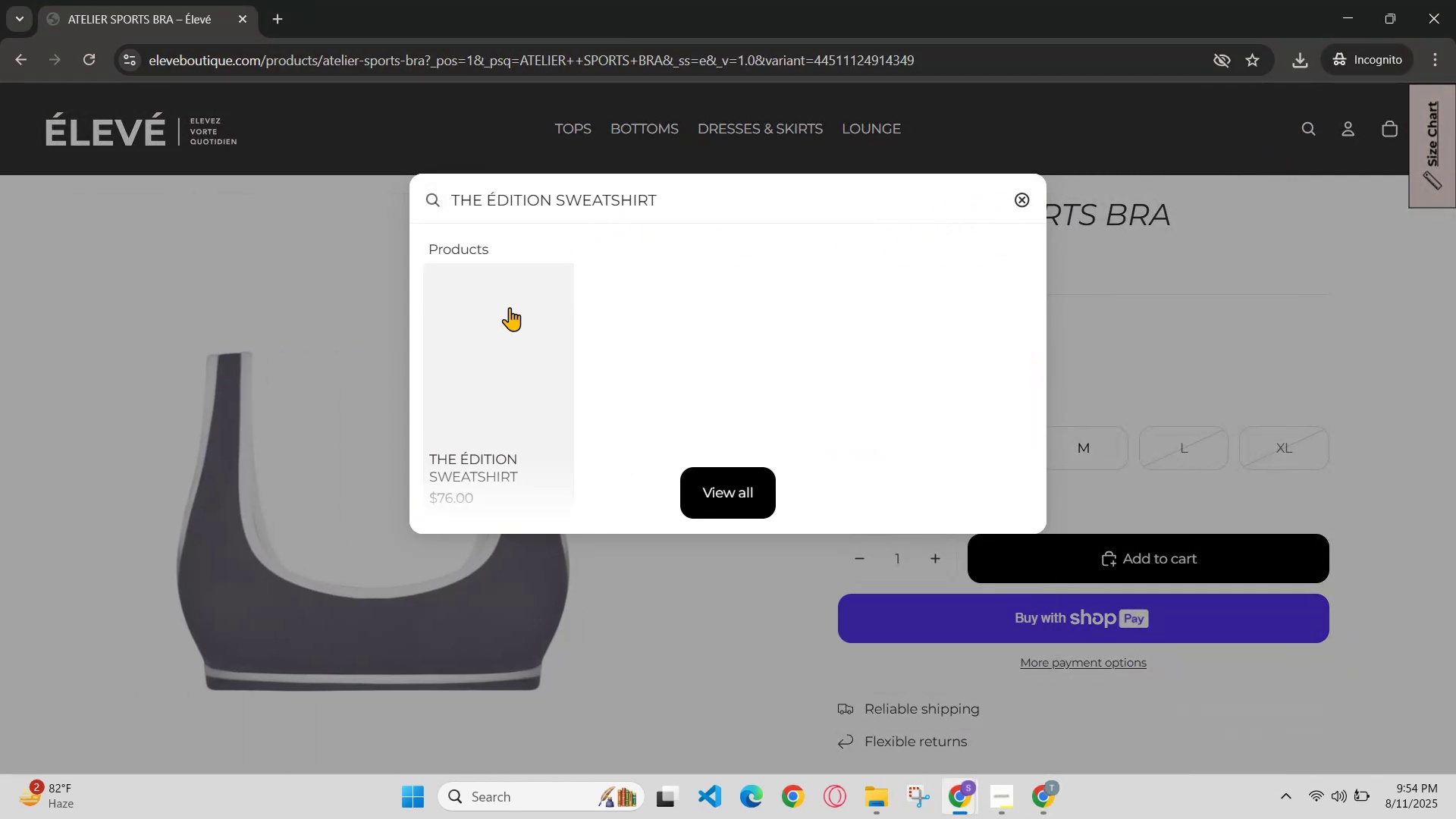 
left_click([499, 362])
 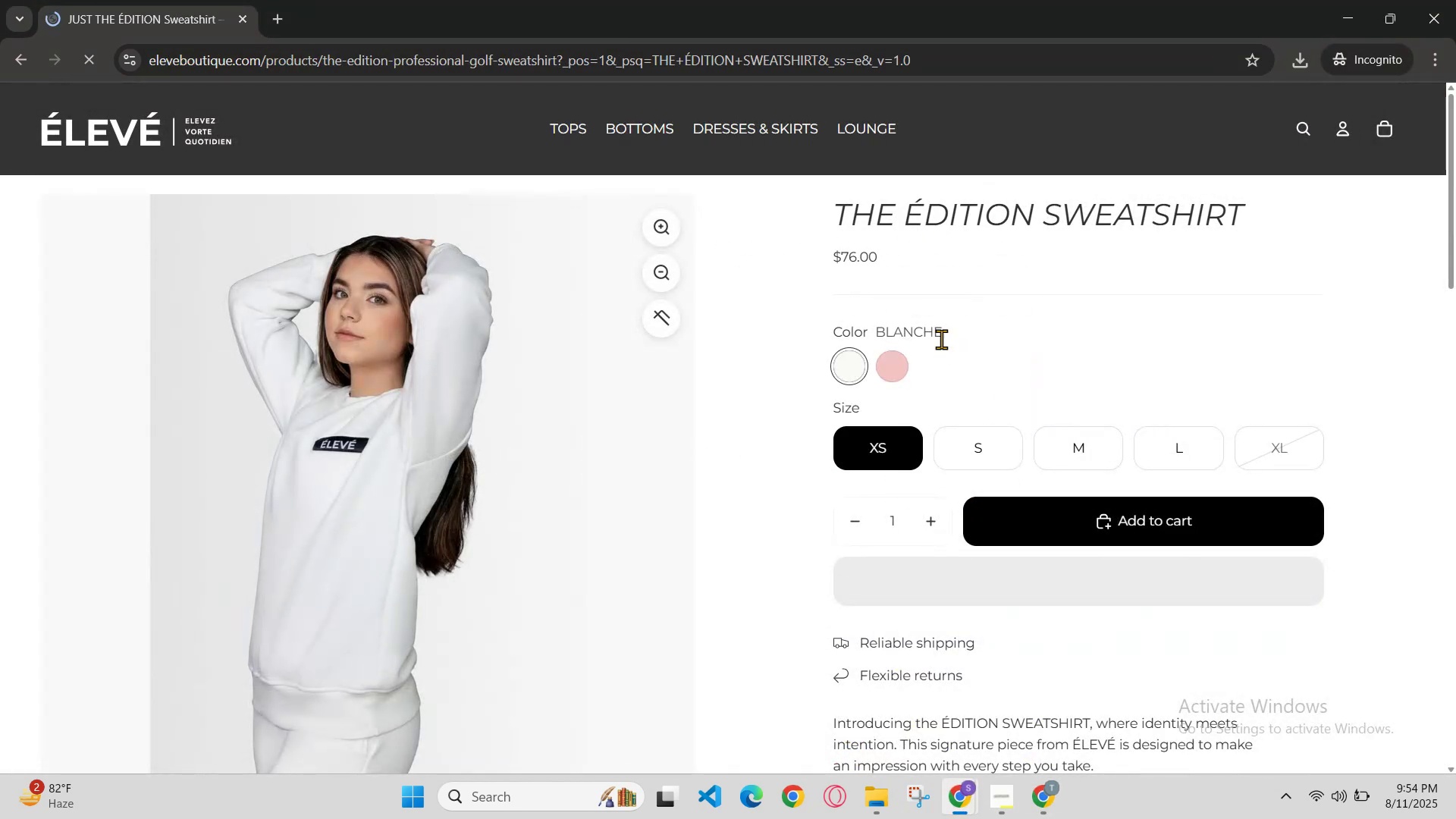 
left_click_drag(start_coordinate=[878, 325], to_coordinate=[960, 337])
 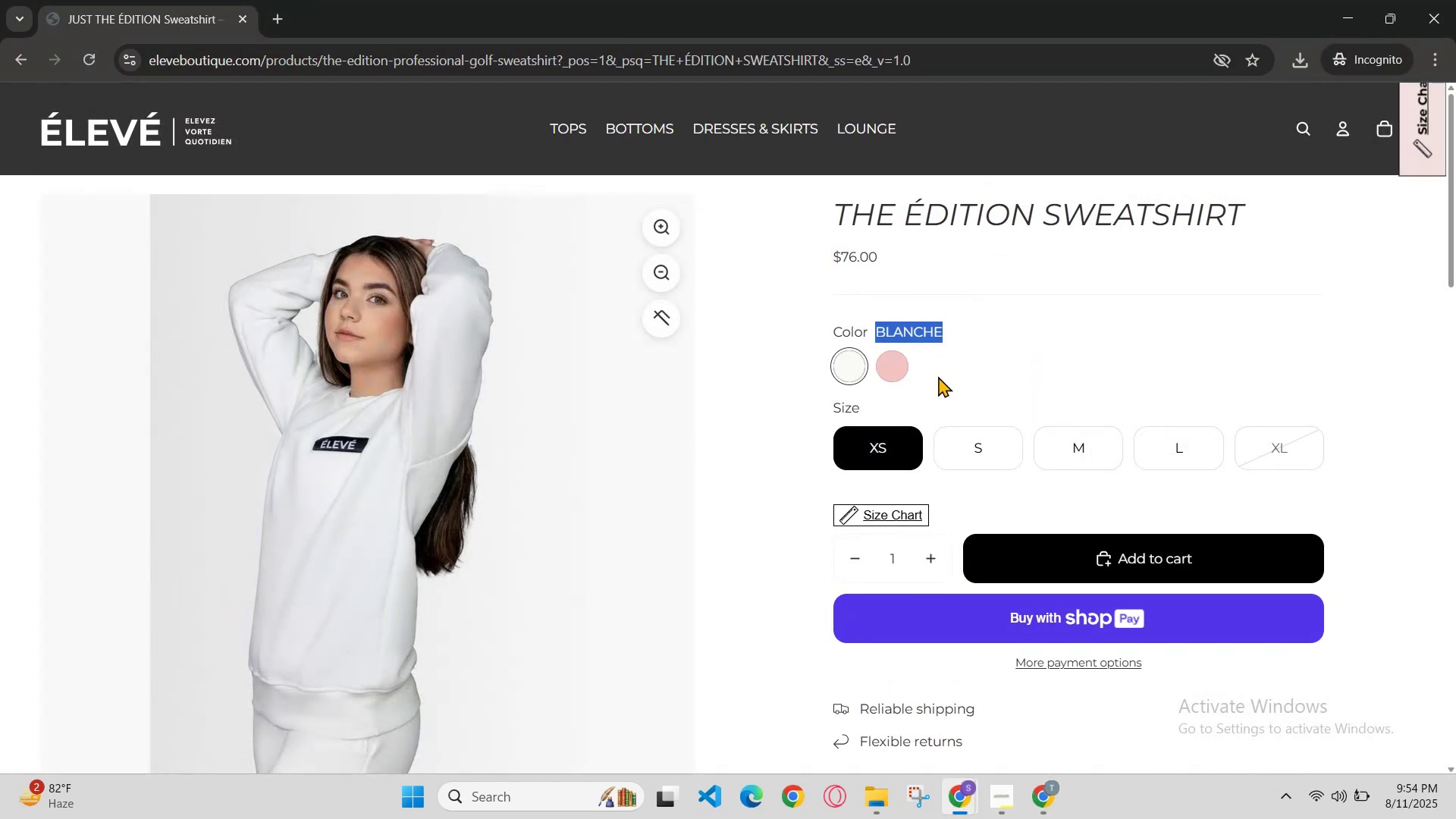 
key(Control+C)
 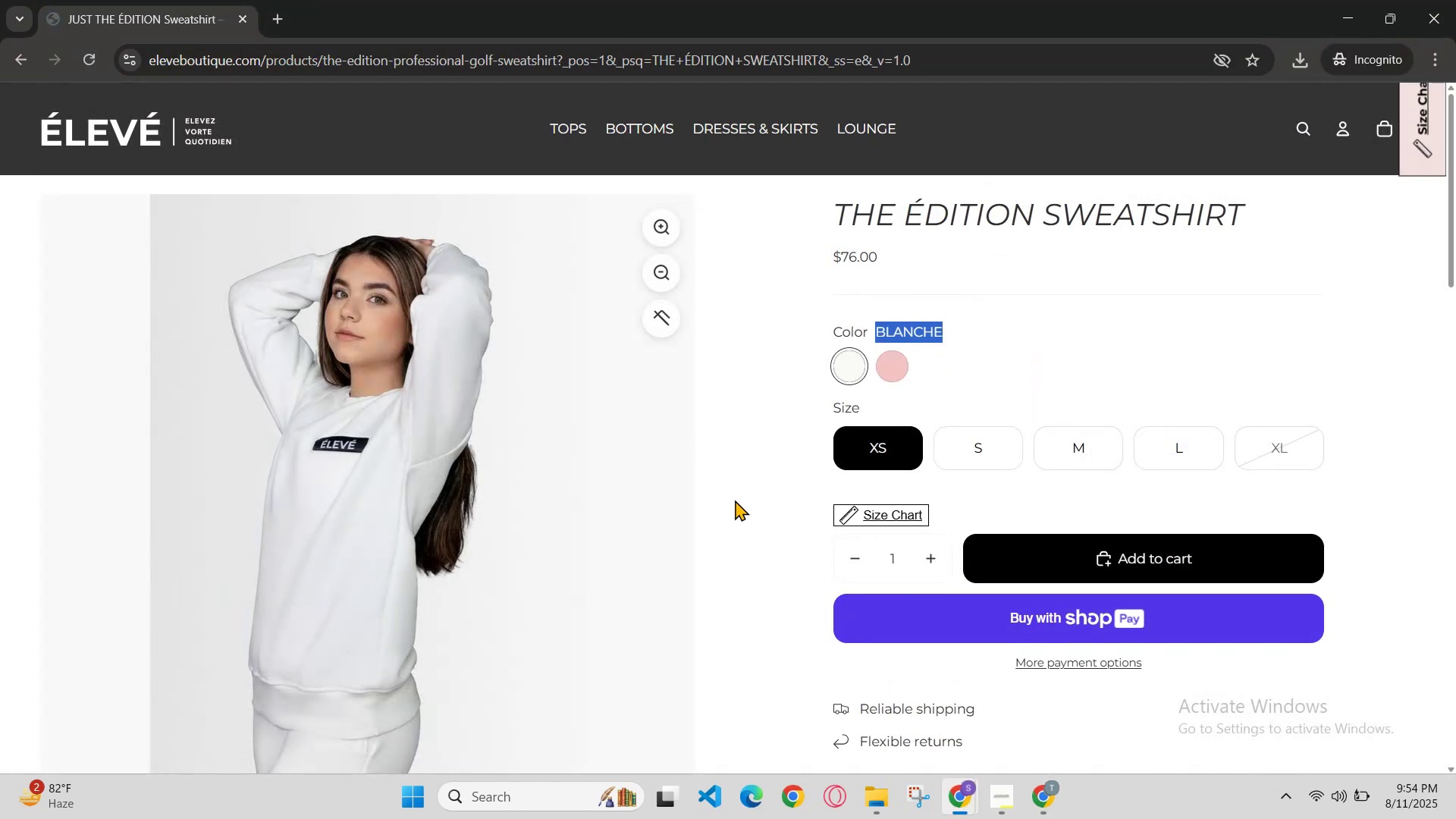 
scroll: coordinate [729, 504], scroll_direction: down, amount: 2.0
 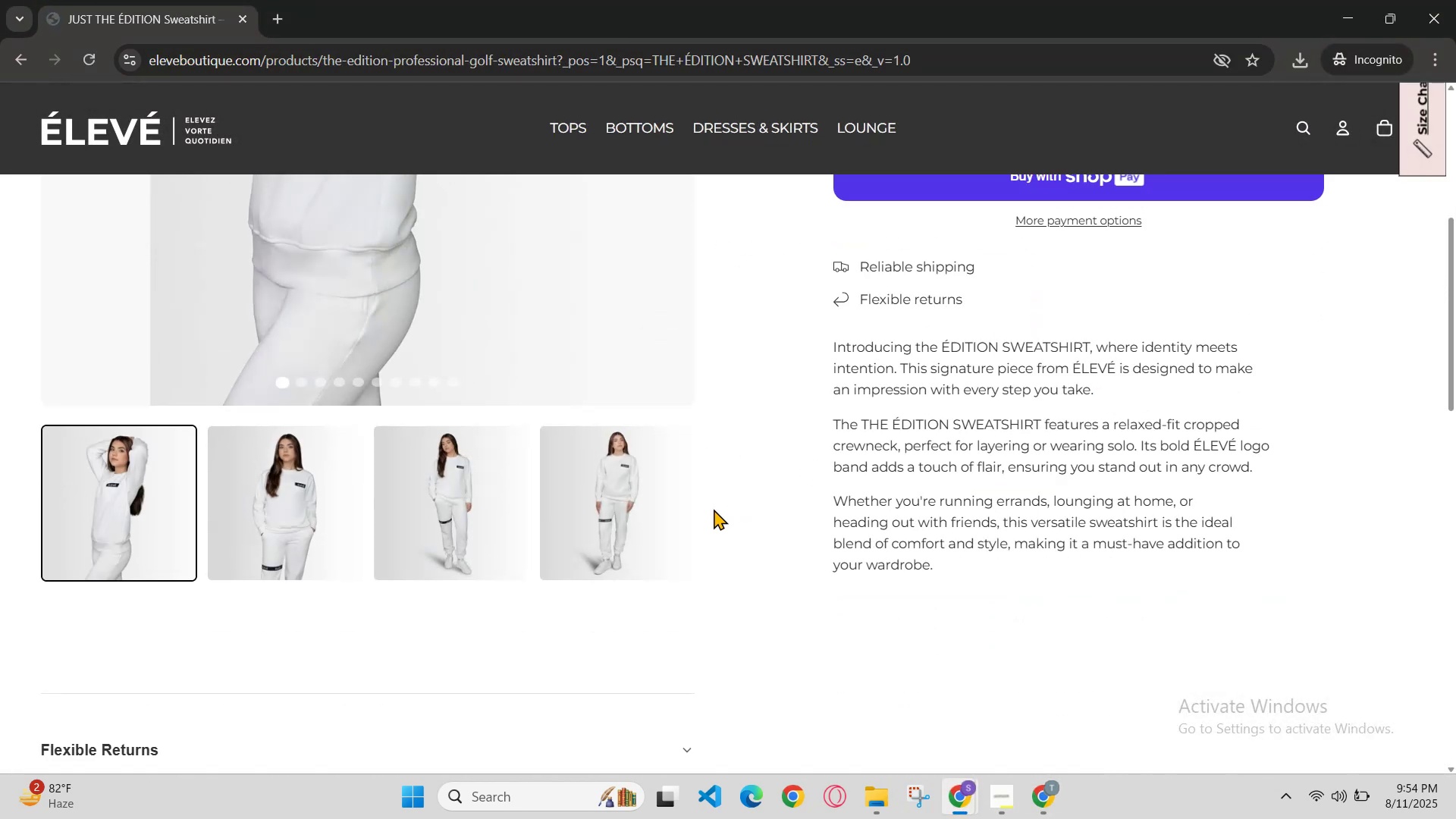 
scroll: coordinate [993, 239], scroll_direction: up, amount: 3.0
 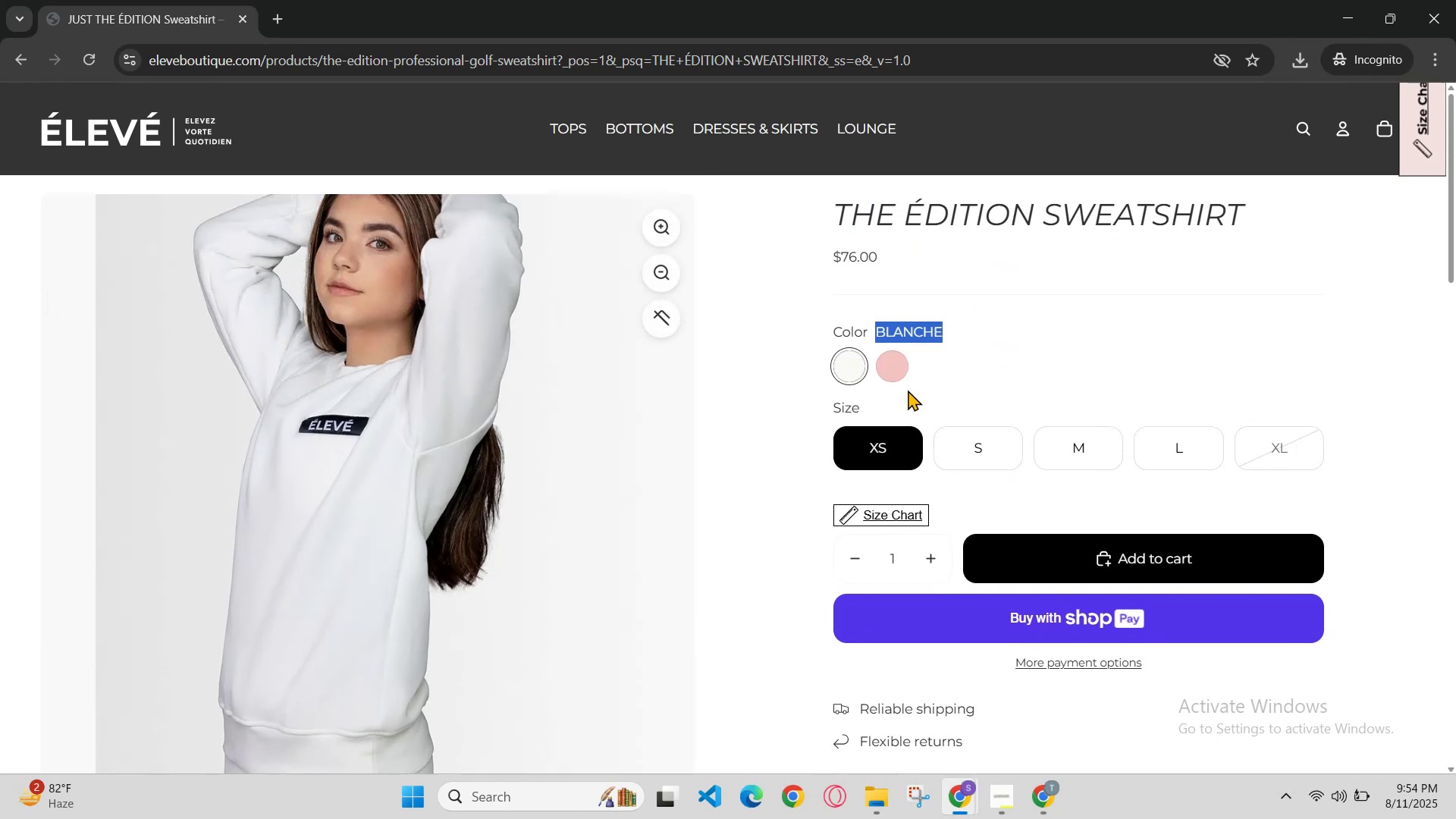 
left_click([905, 363])
 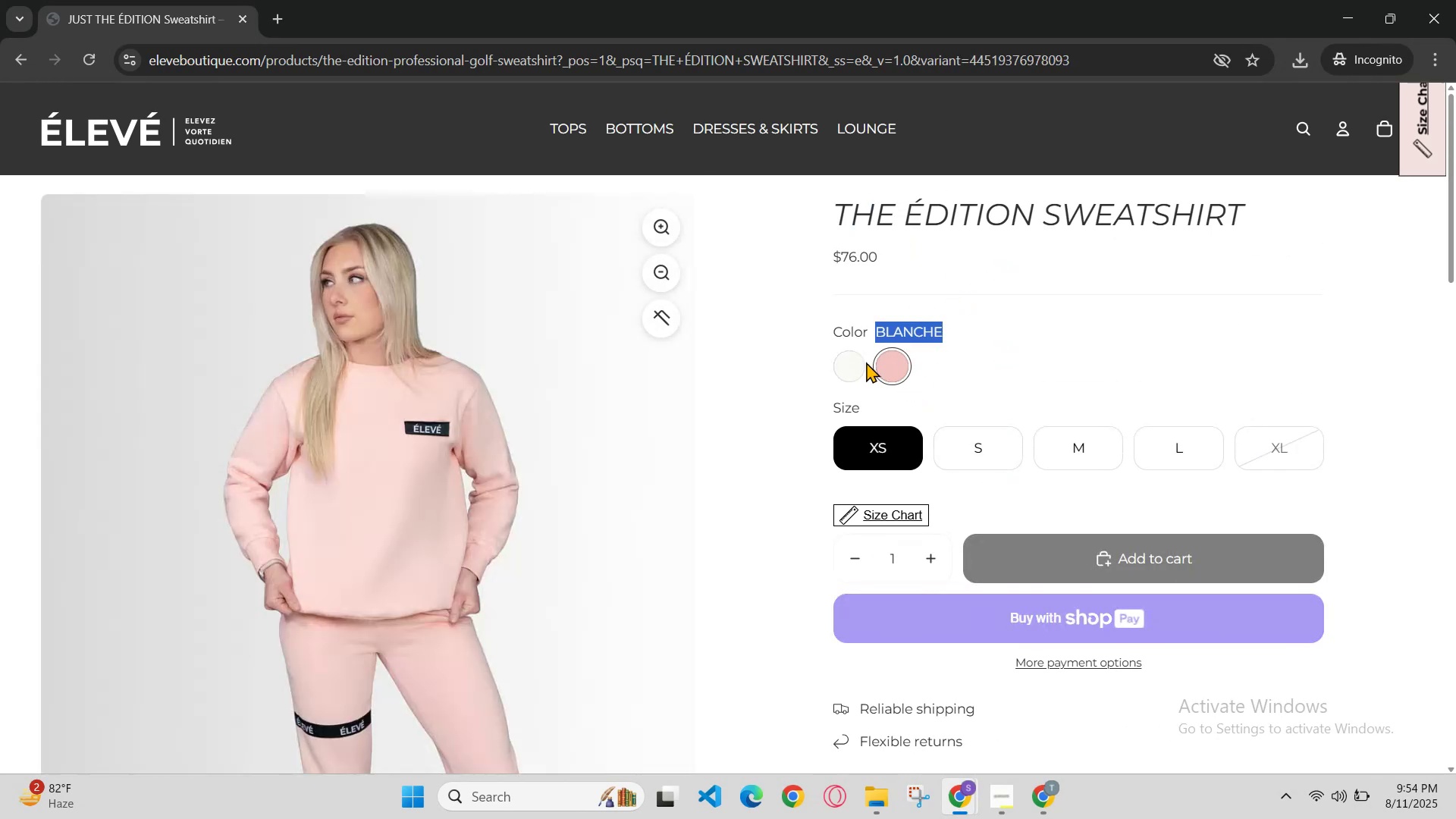 
left_click_drag(start_coordinate=[861, 361], to_coordinate=[857, 365])
 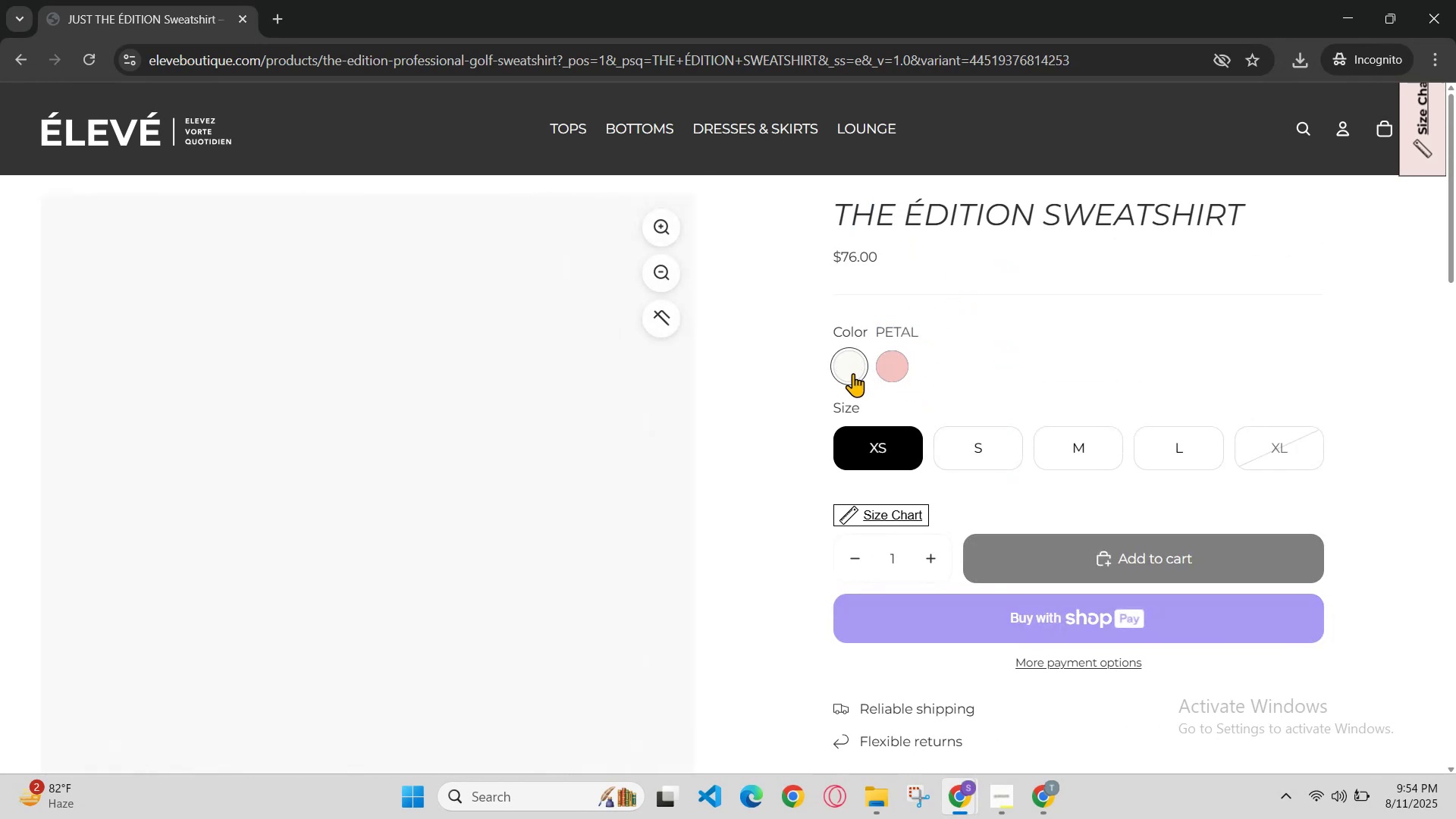 
scroll: coordinate [841, 409], scroll_direction: down, amount: 1.0
 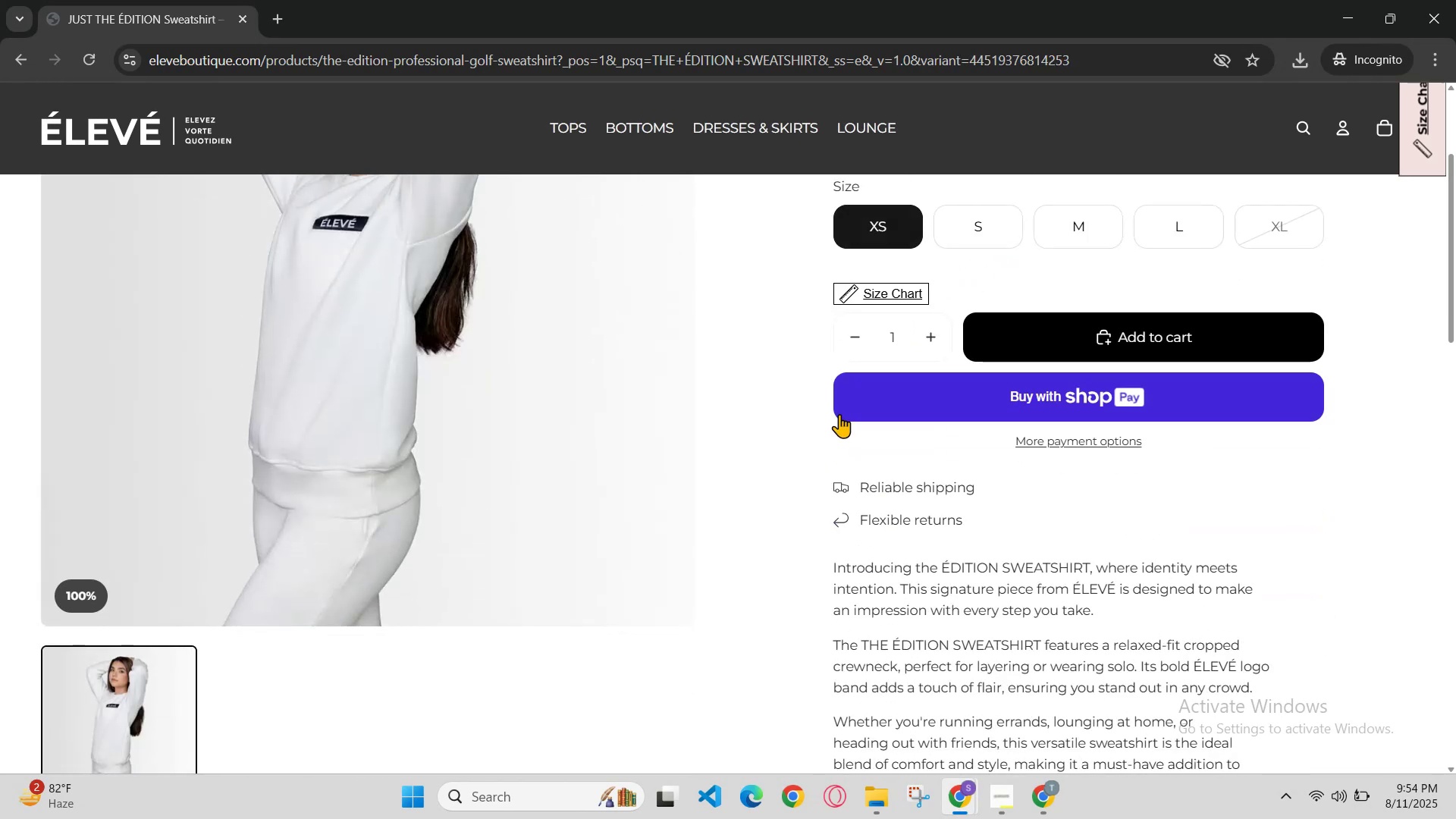 
scroll: coordinate [839, 414], scroll_direction: up, amount: 2.0
 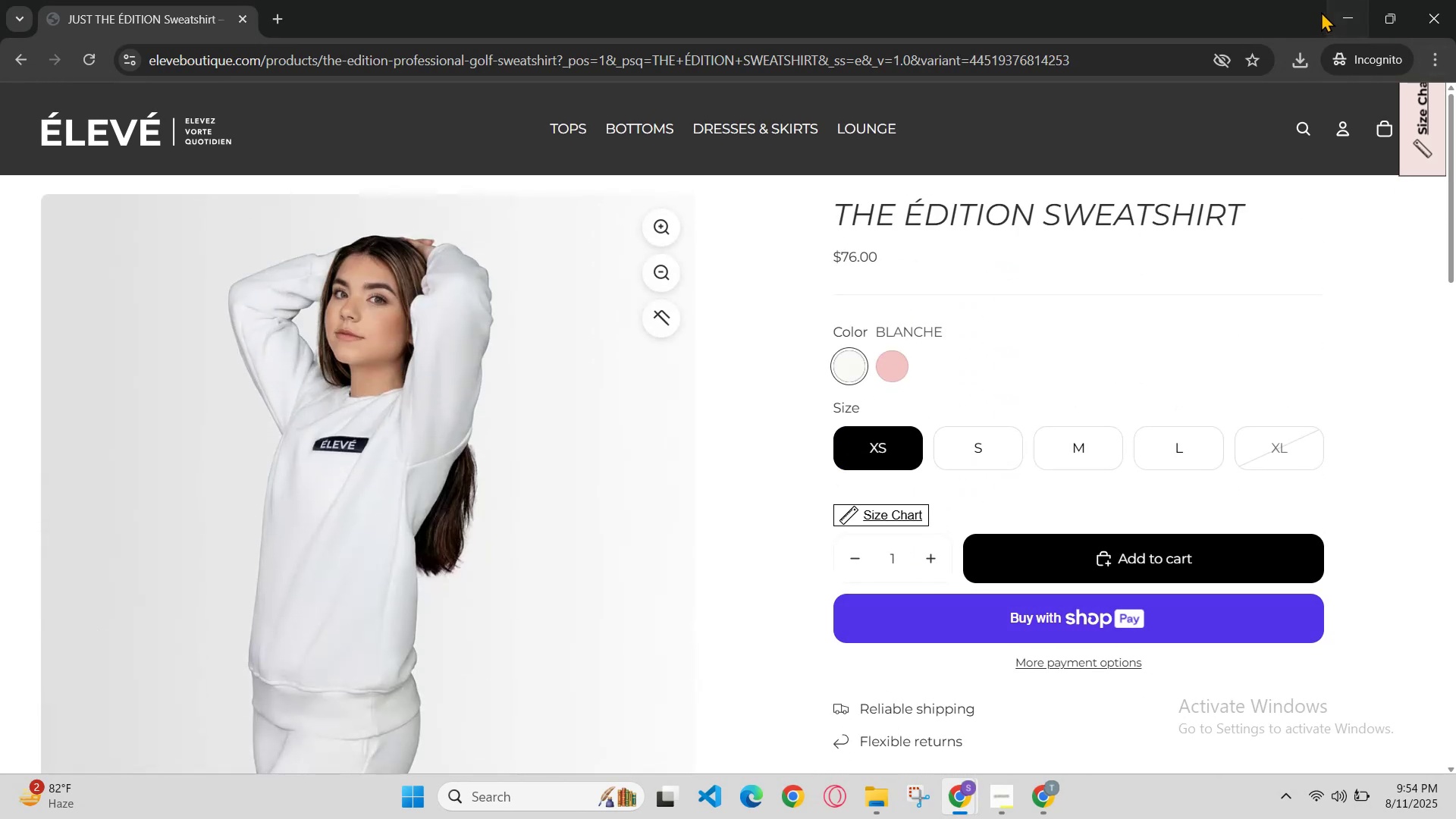 
left_click([1342, 17])
 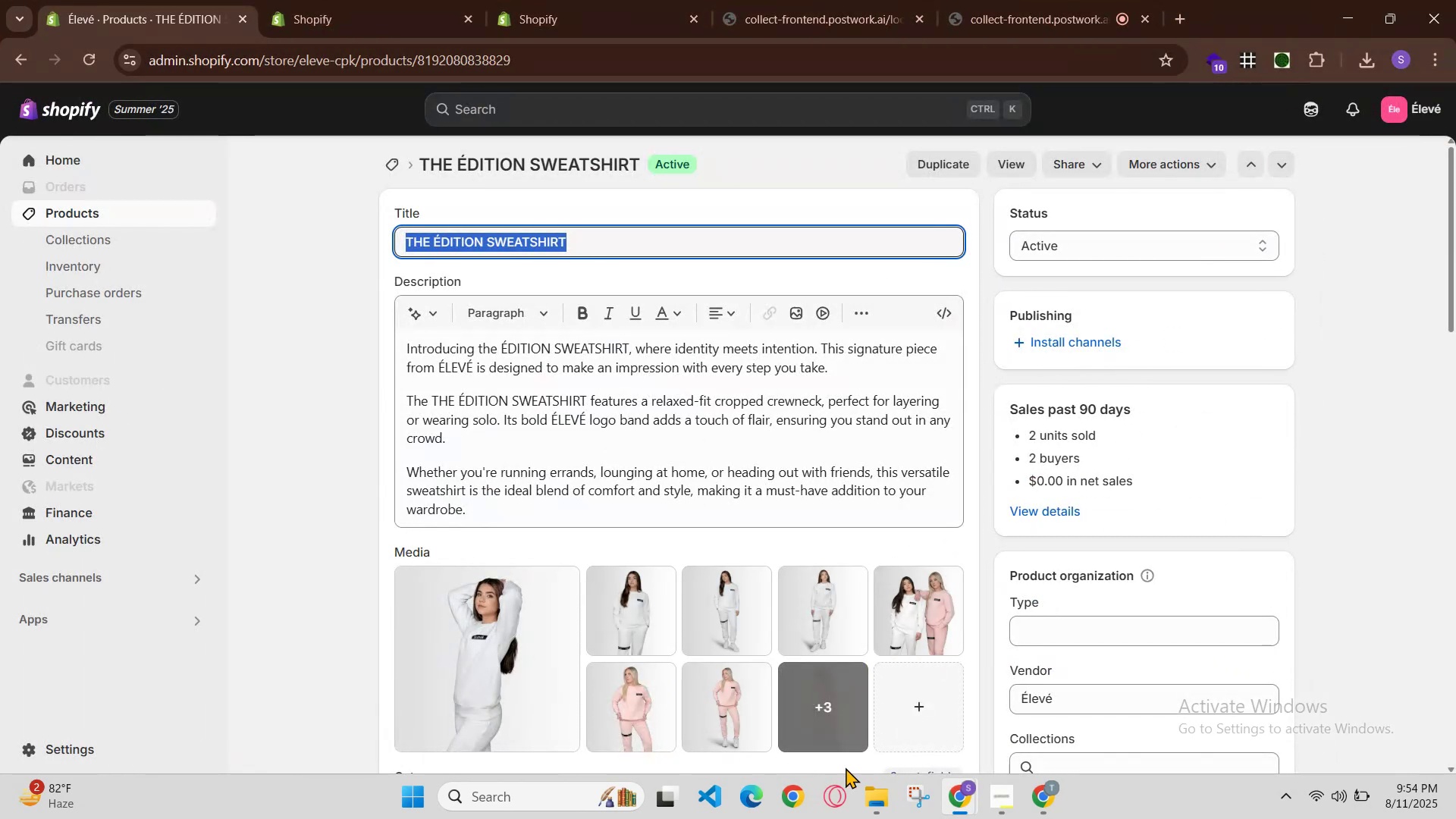 
left_click([949, 799])
 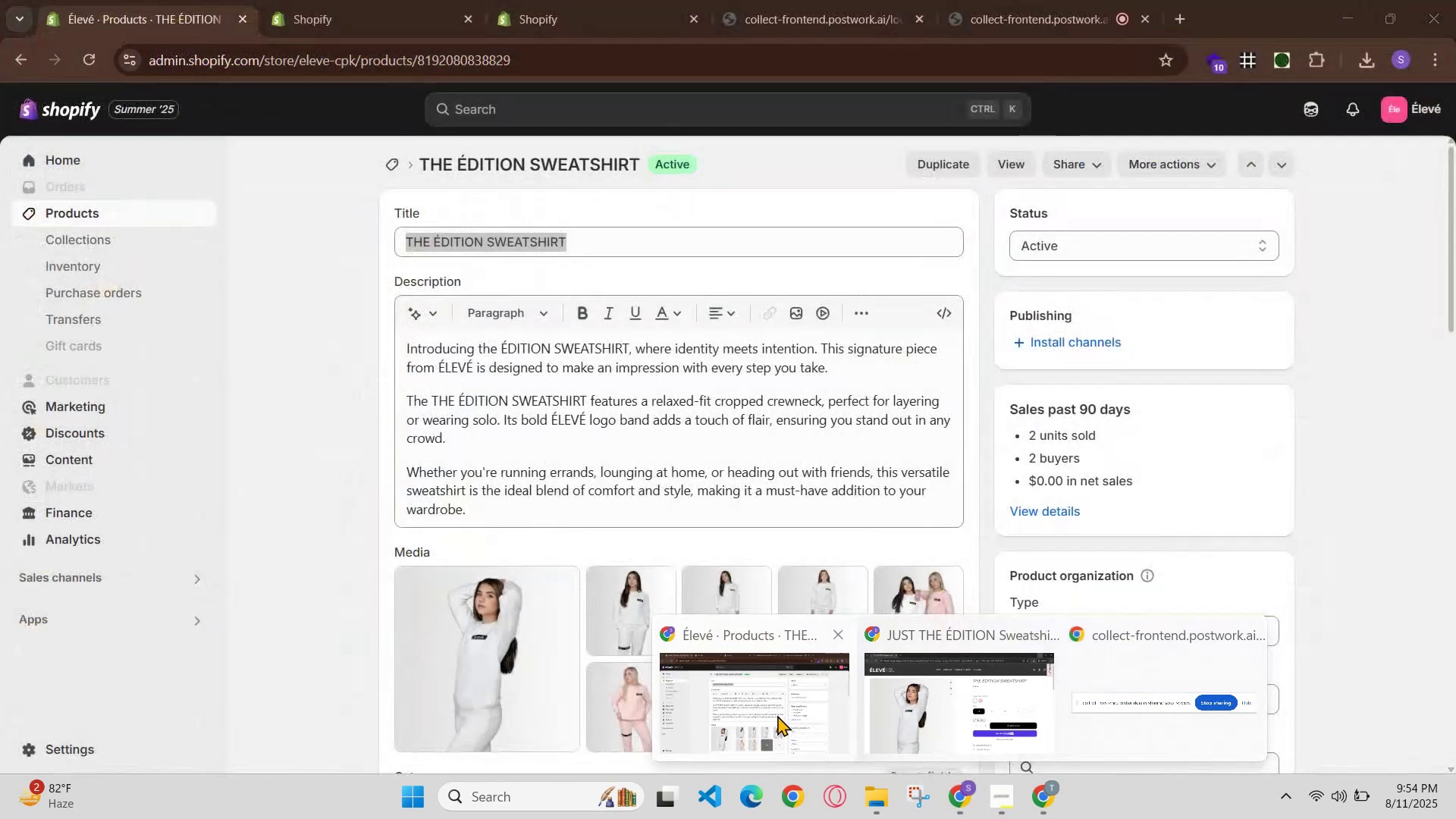 
left_click([618, 598])
 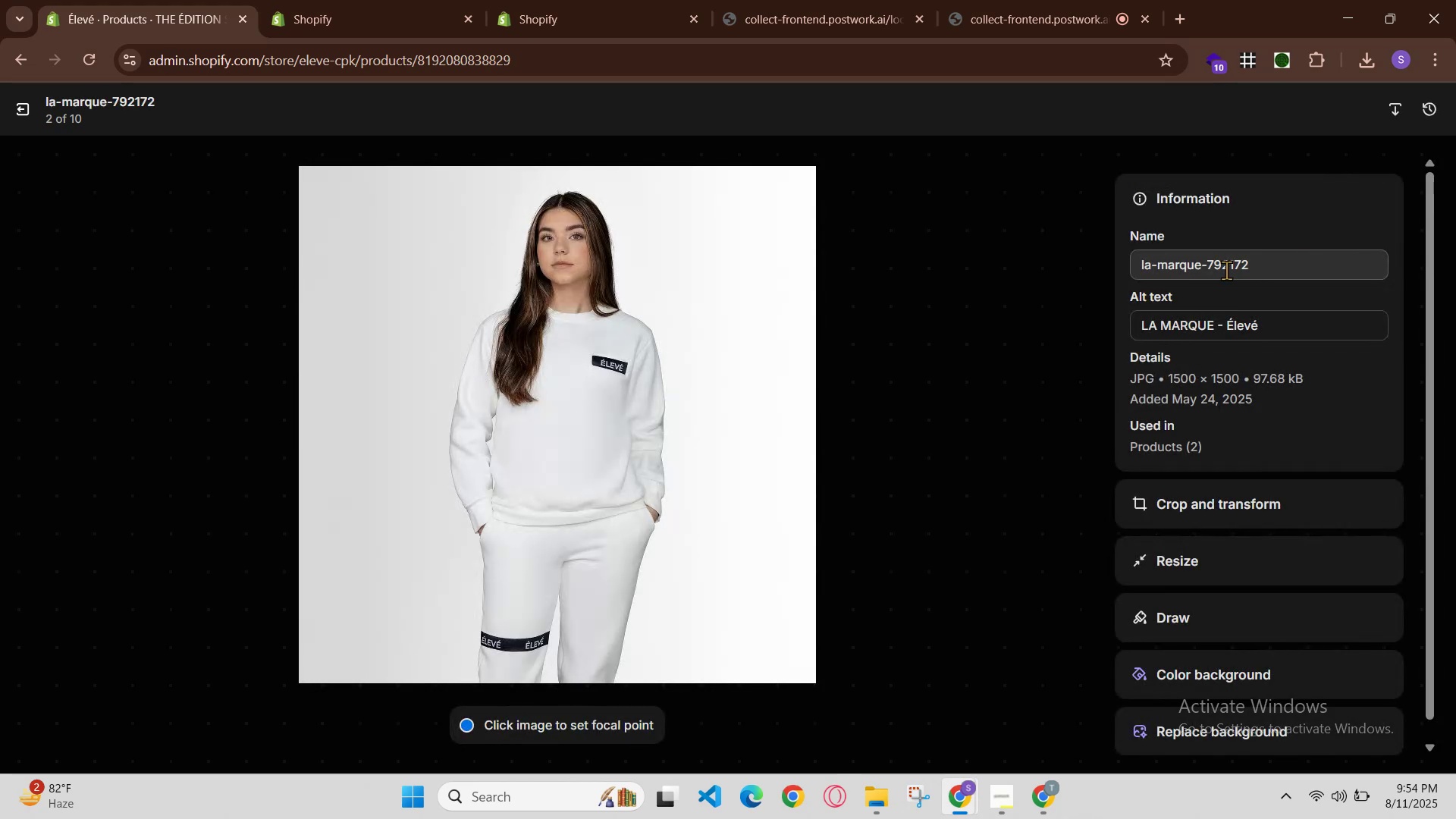 
left_click([1222, 319])
 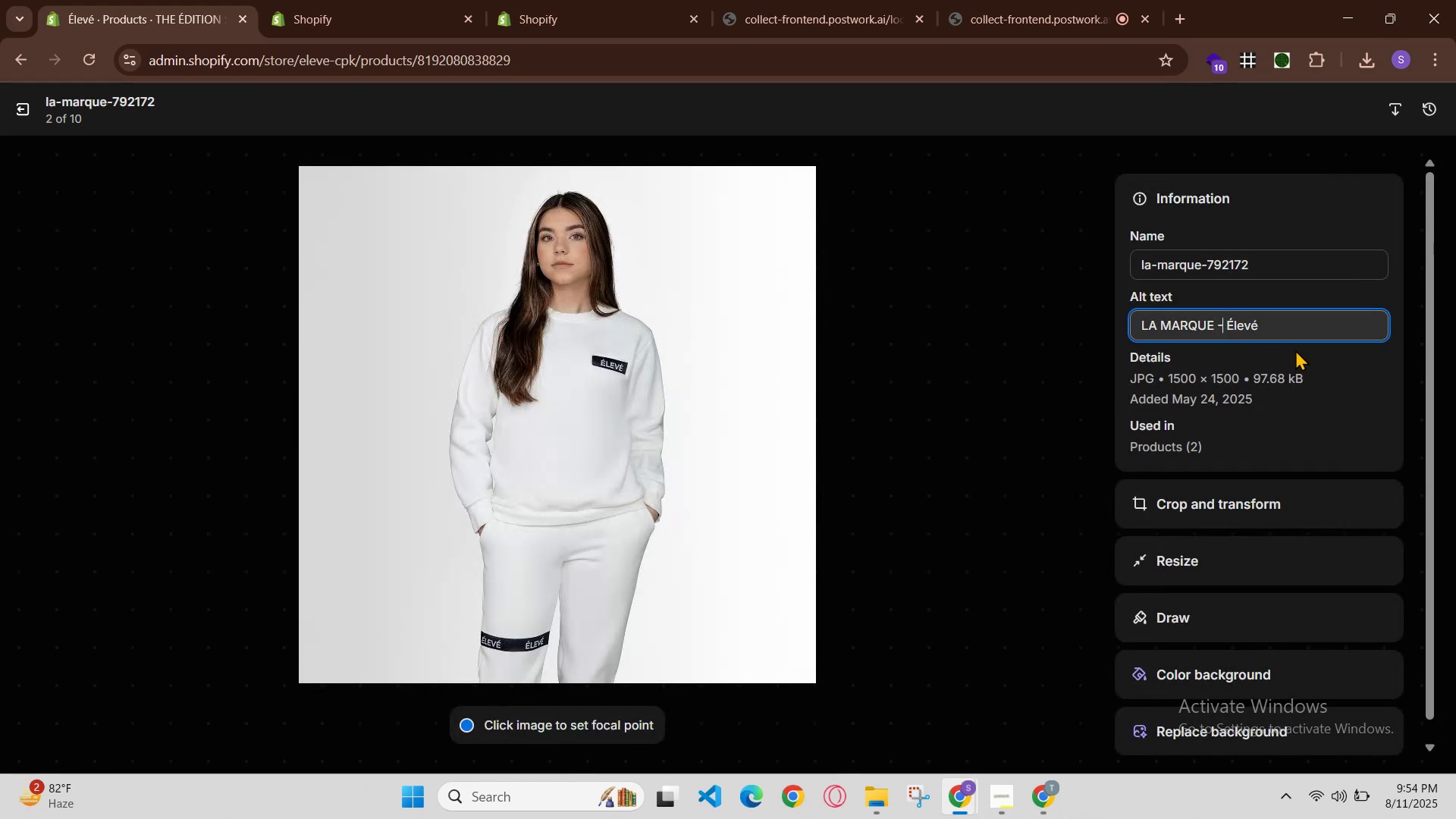 
key(Space)
 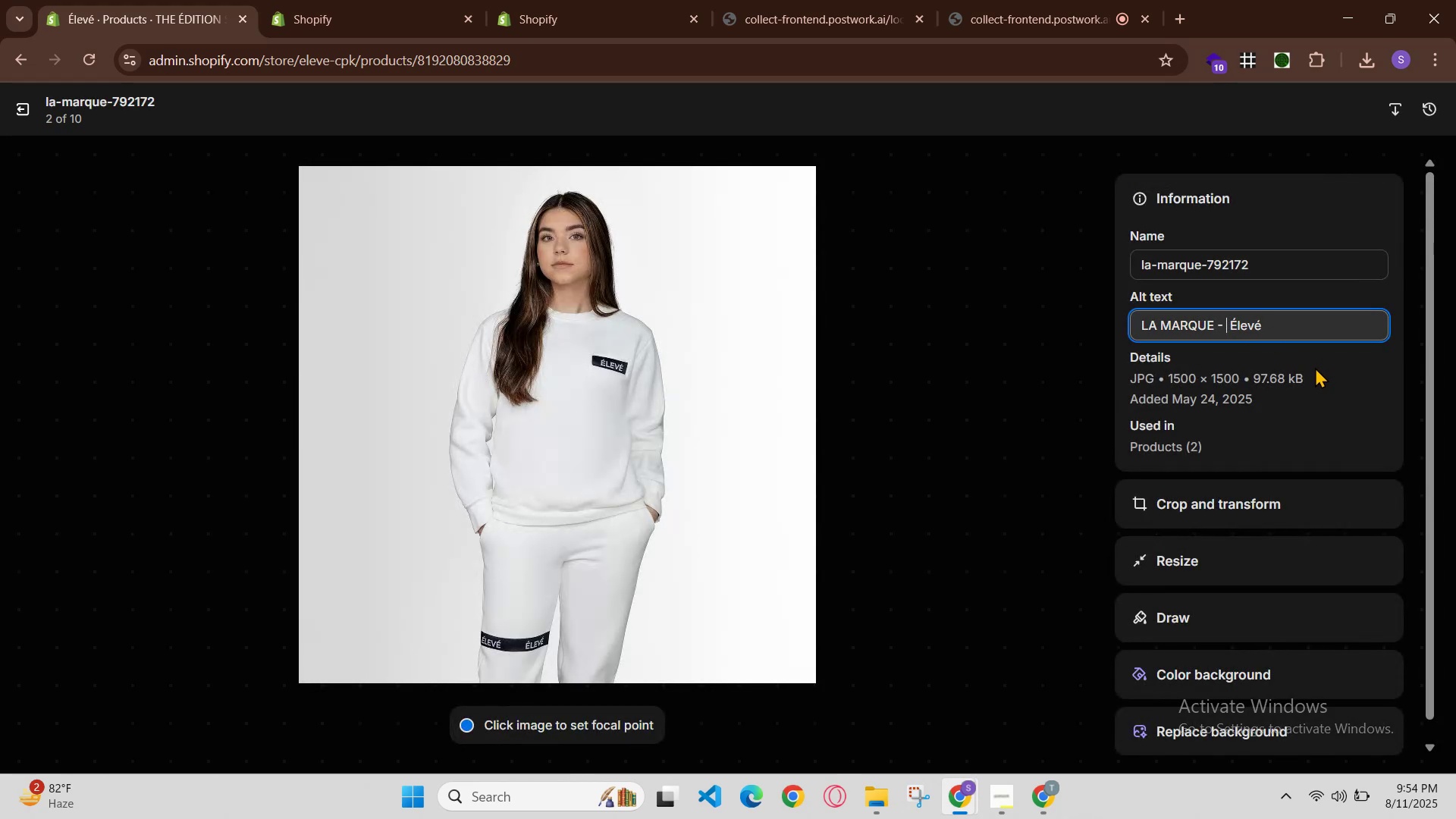 
key(Control+V)
 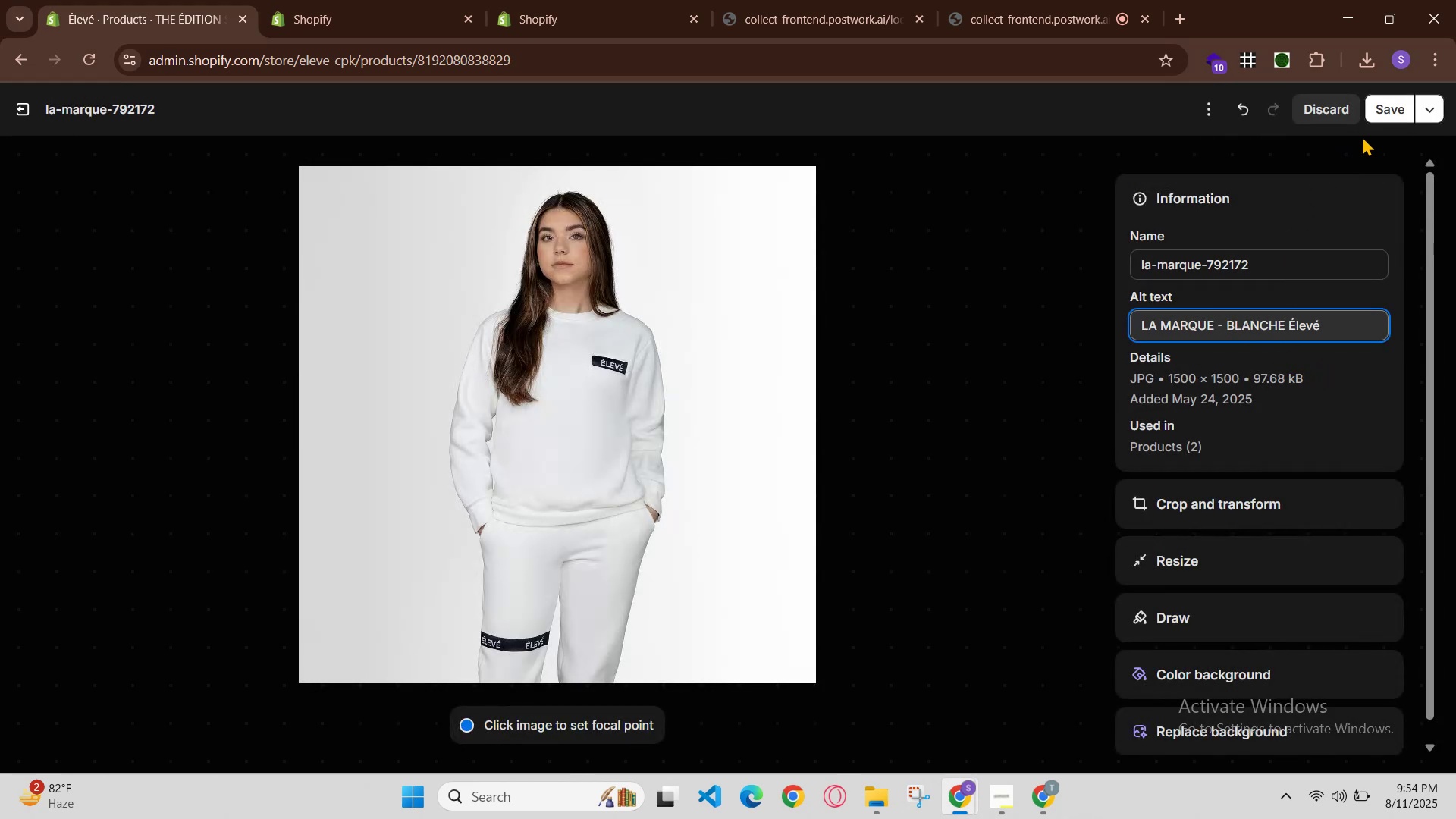 
left_click([1390, 100])
 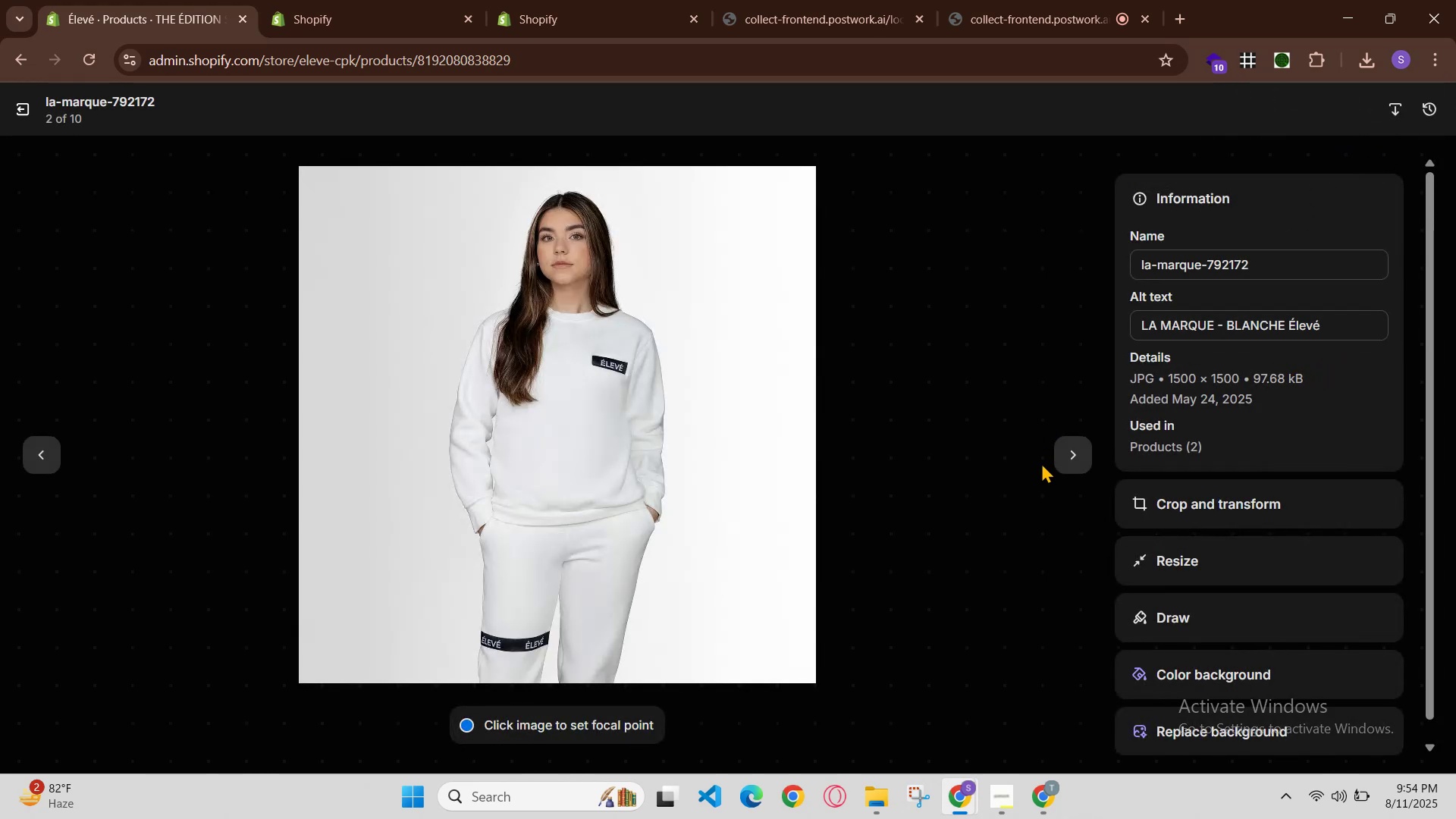 
left_click([1075, 464])
 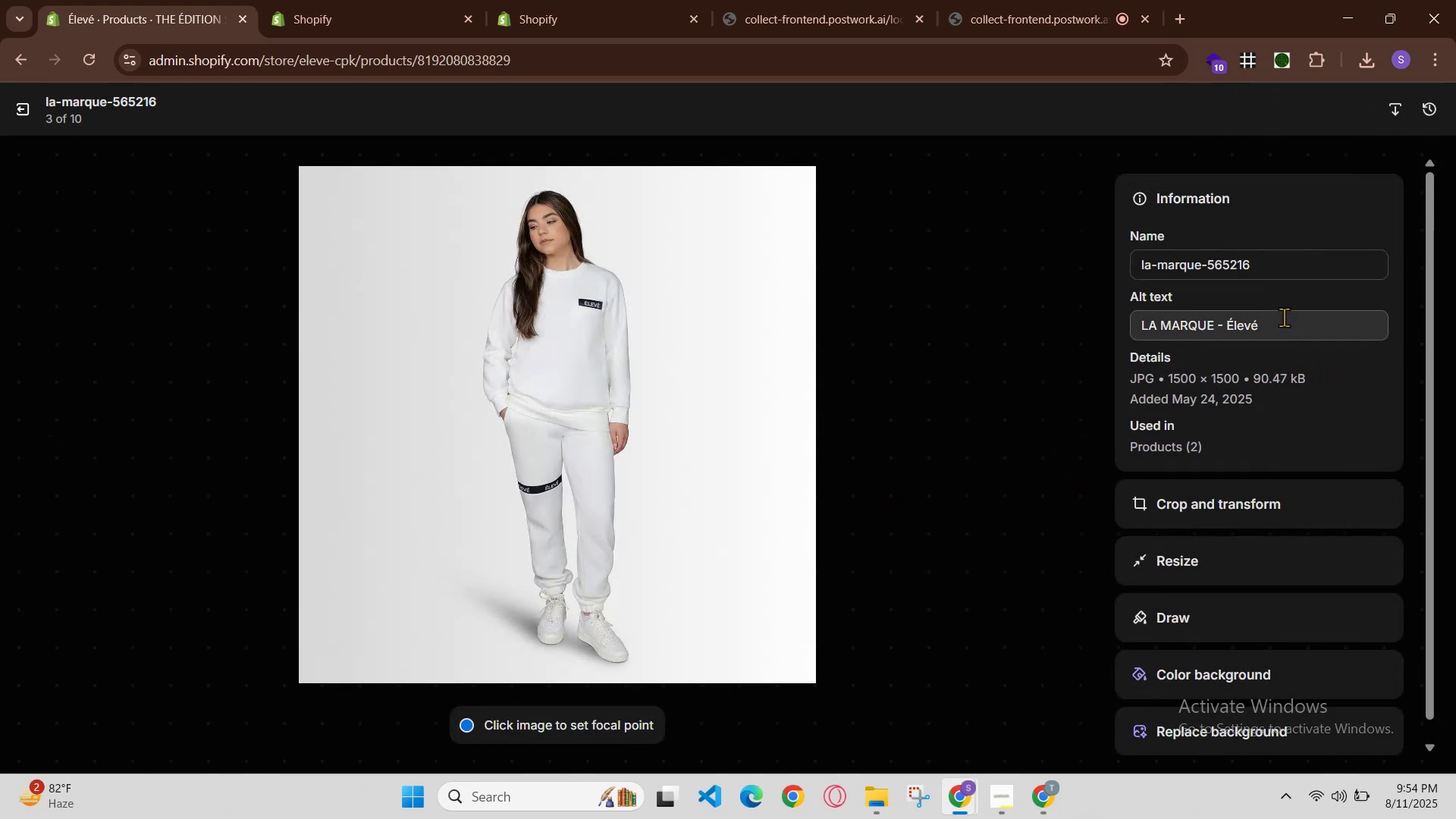 
left_click([1226, 327])
 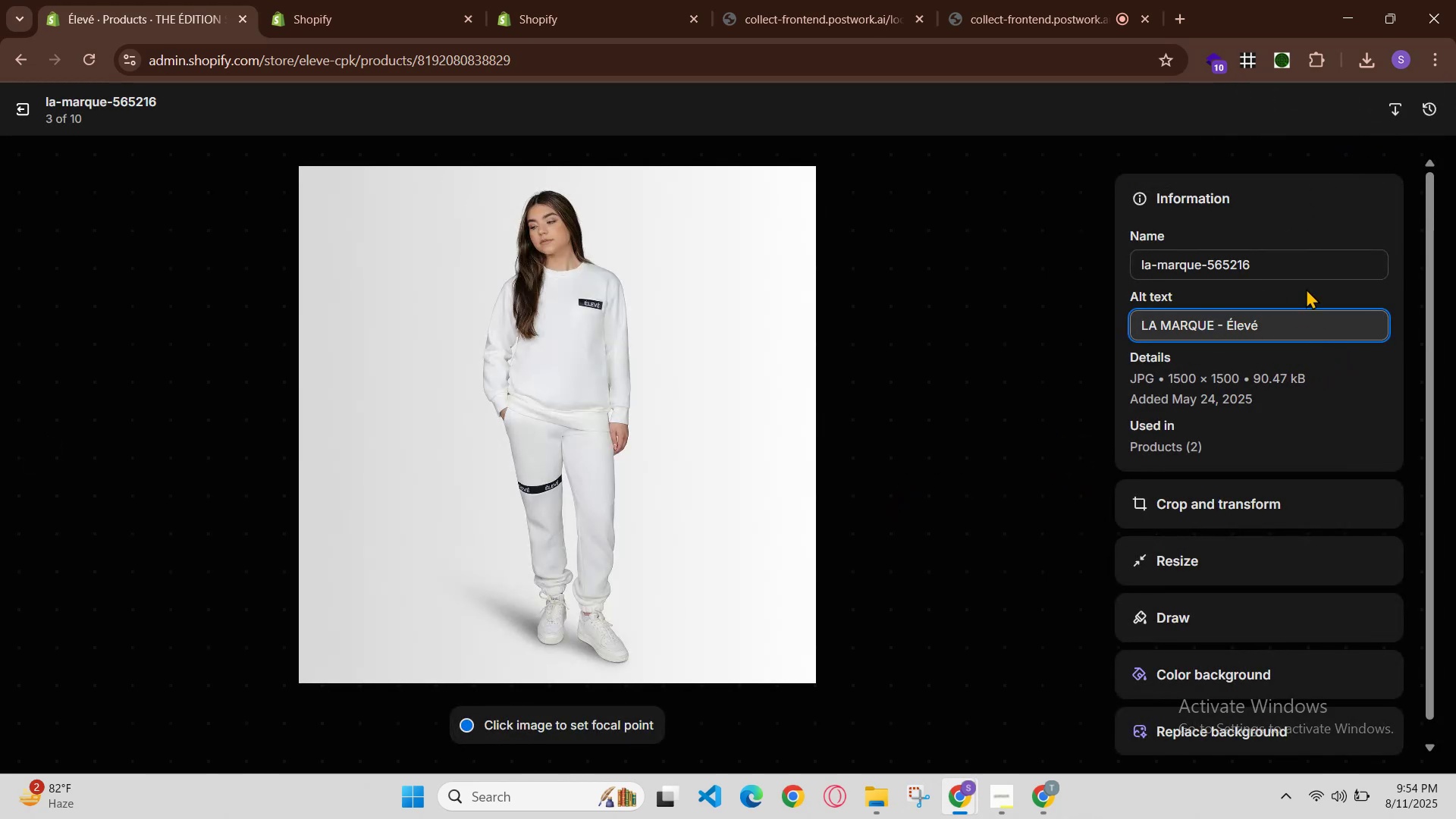 
key(ArrowLeft)
 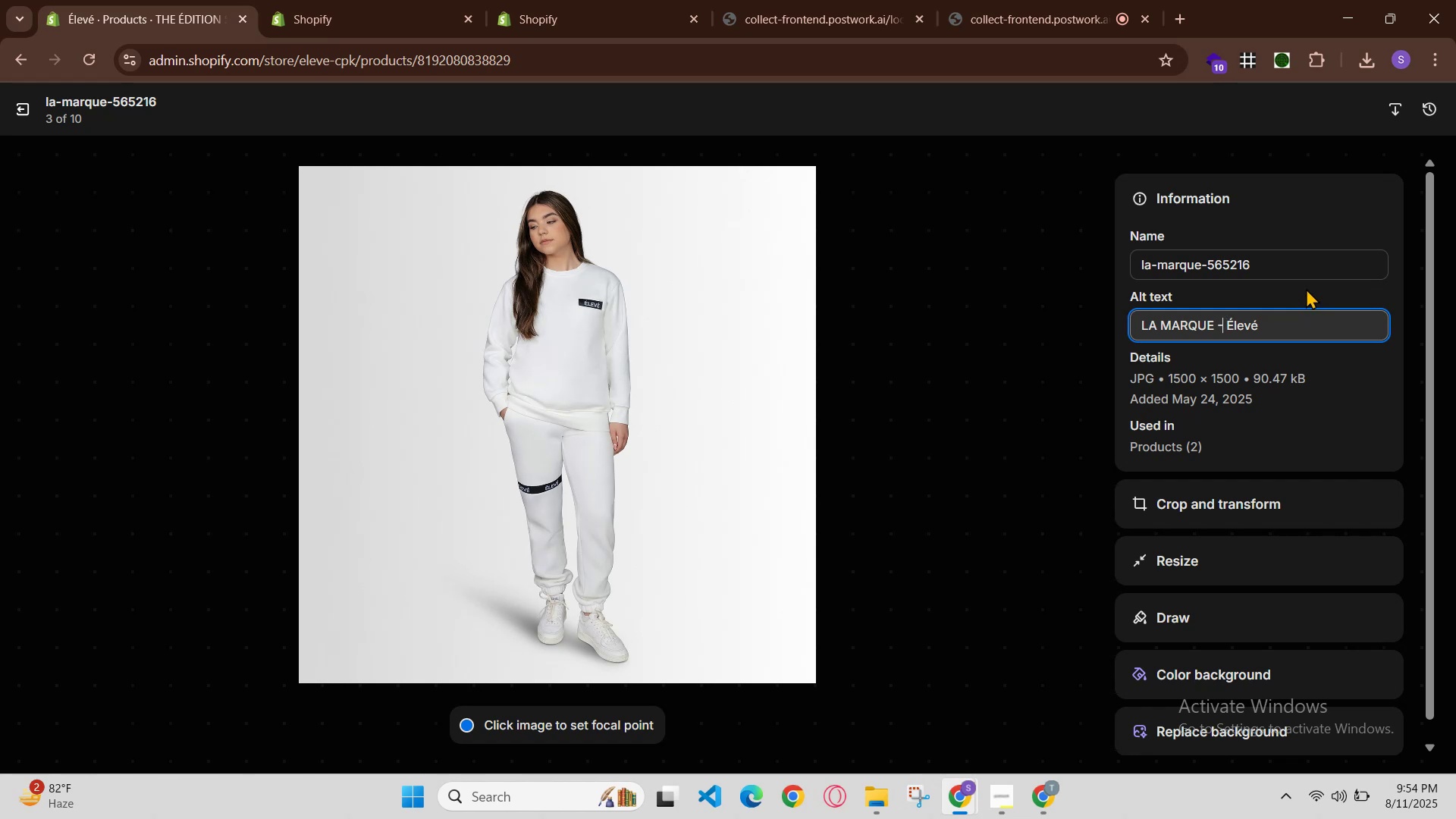 
key(Space)
 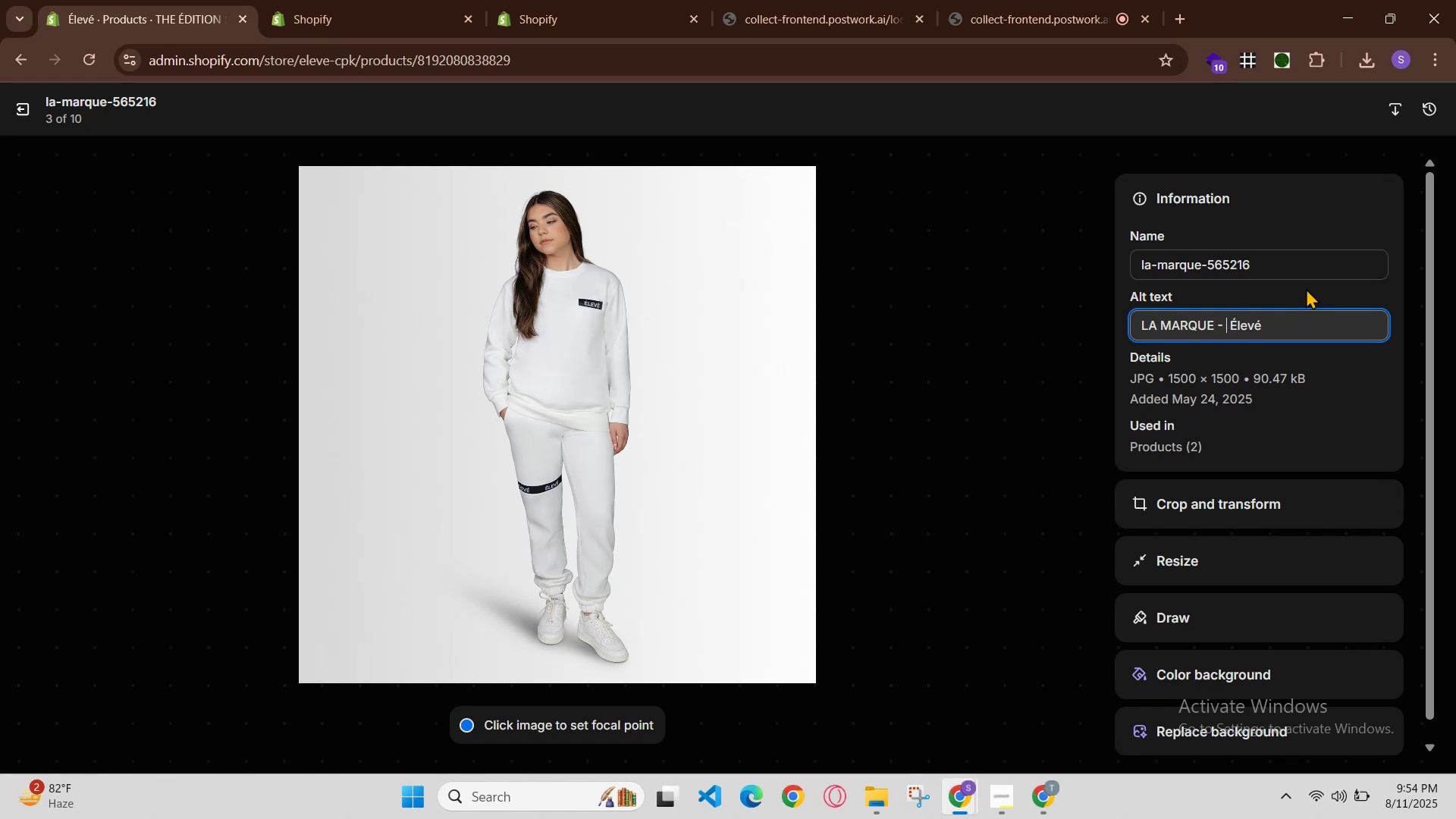 
key(Control+V)
 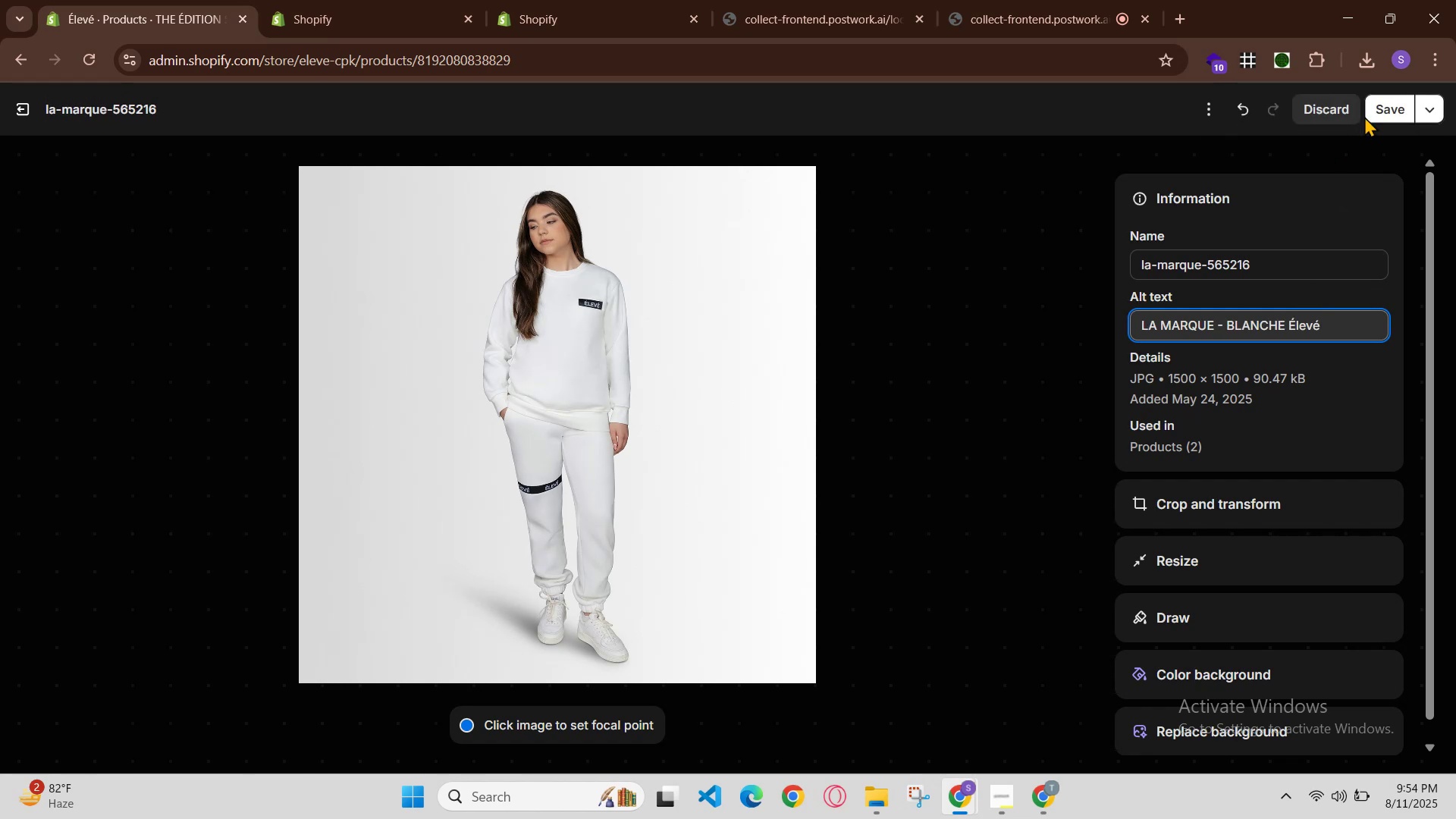 
left_click([1376, 99])
 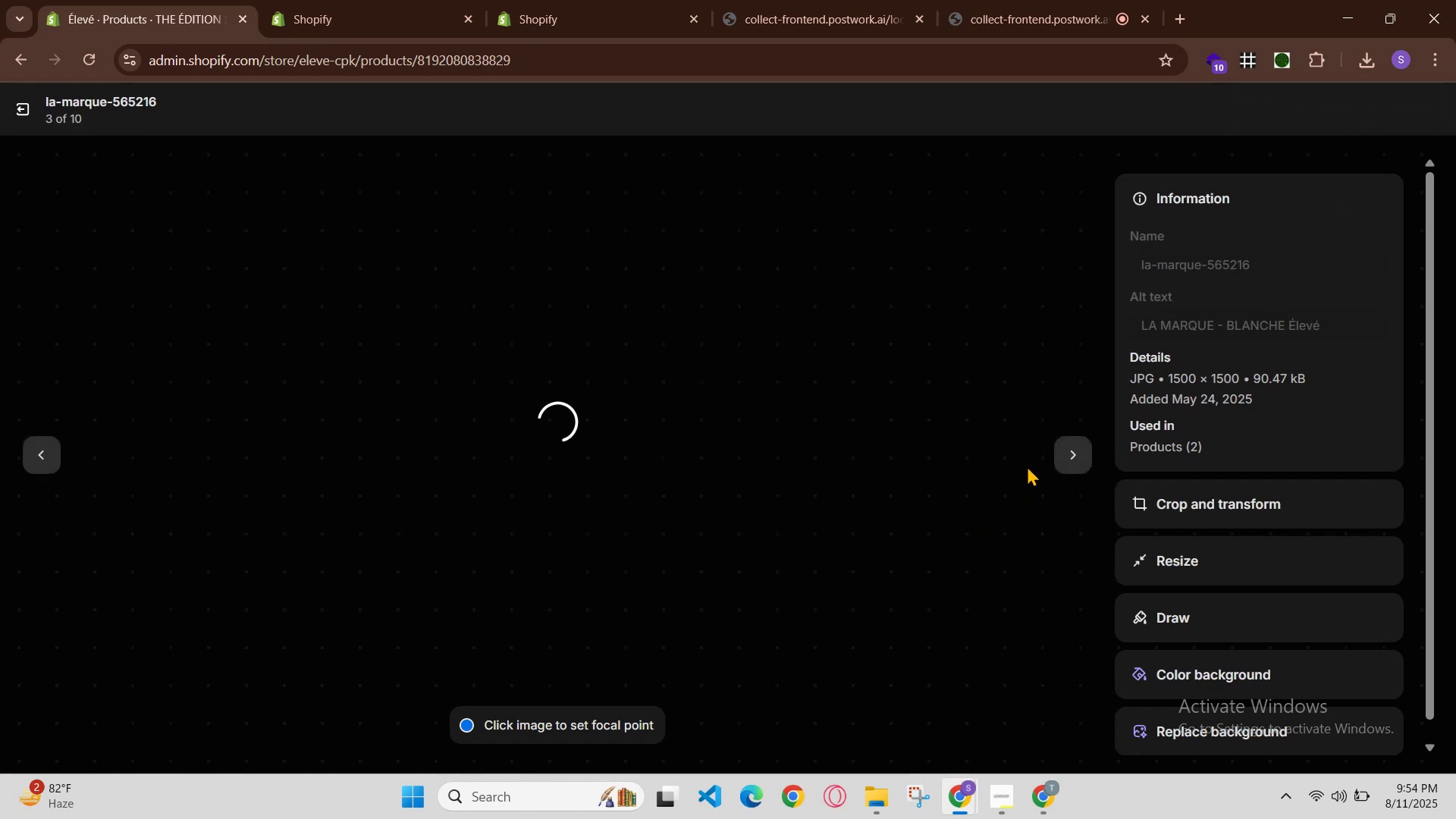 
left_click([1078, 456])
 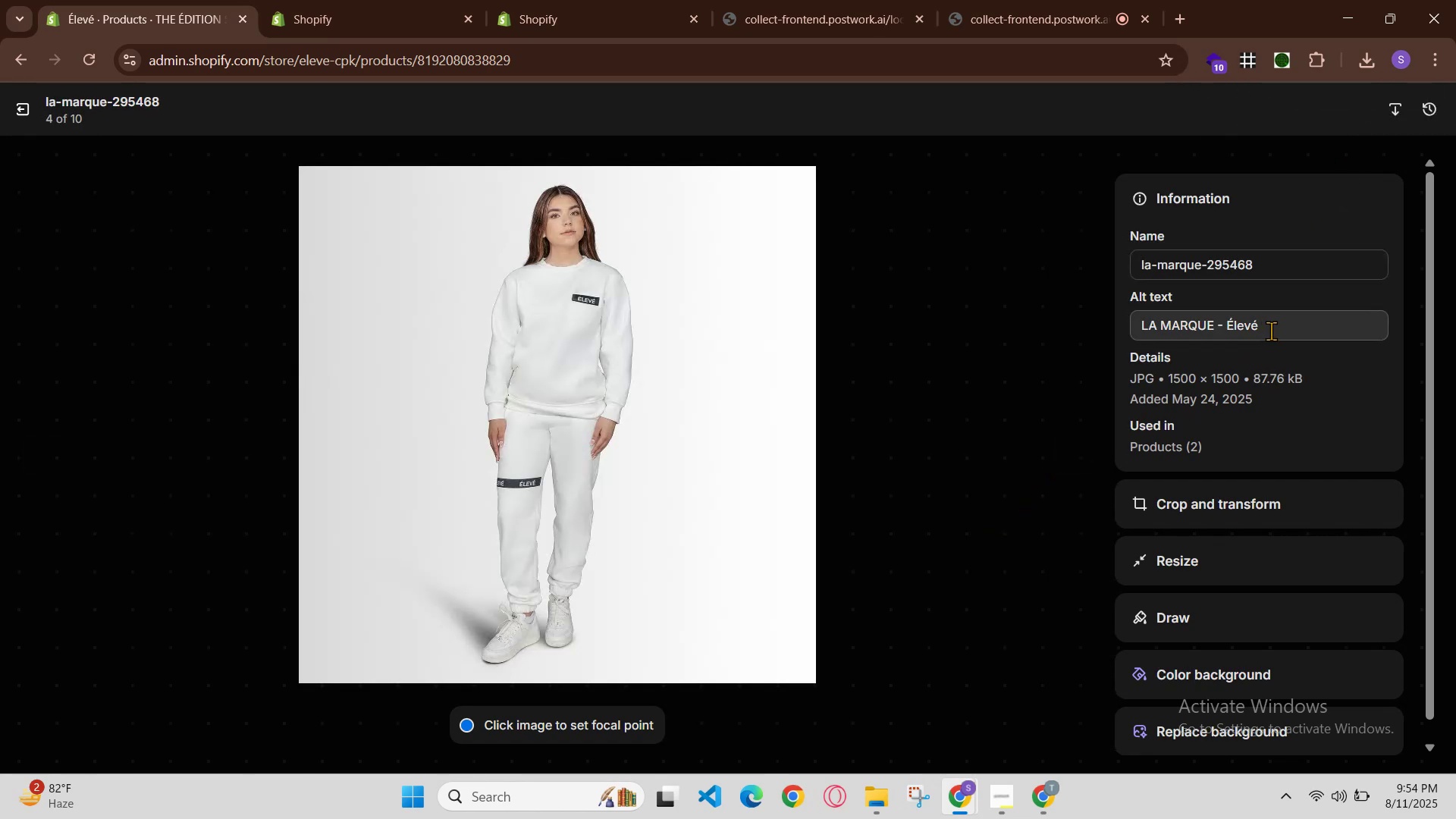 
left_click([1221, 325])
 